 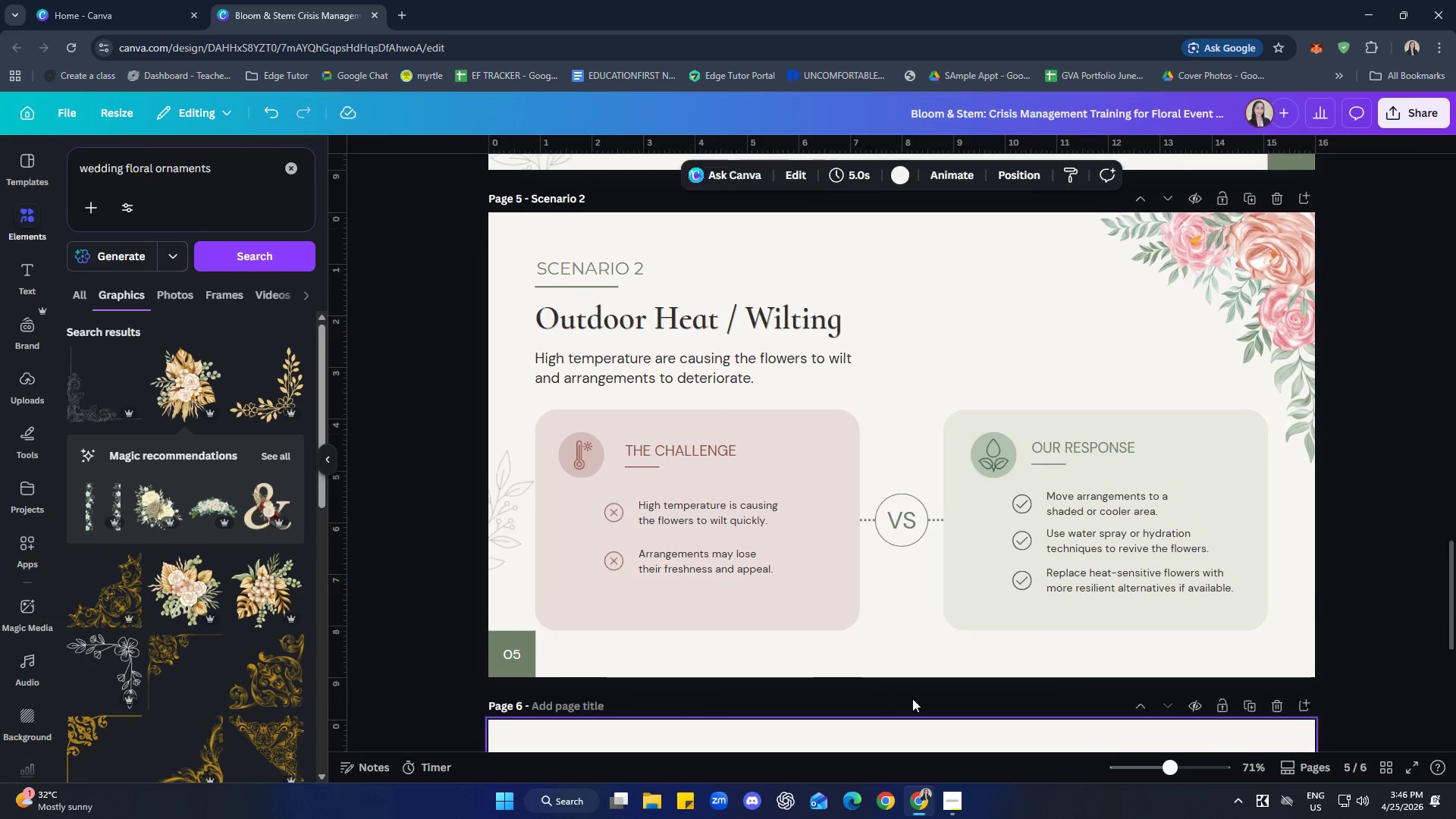 
scroll: coordinate [962, 557], scroll_direction: up, amount: 2.0
 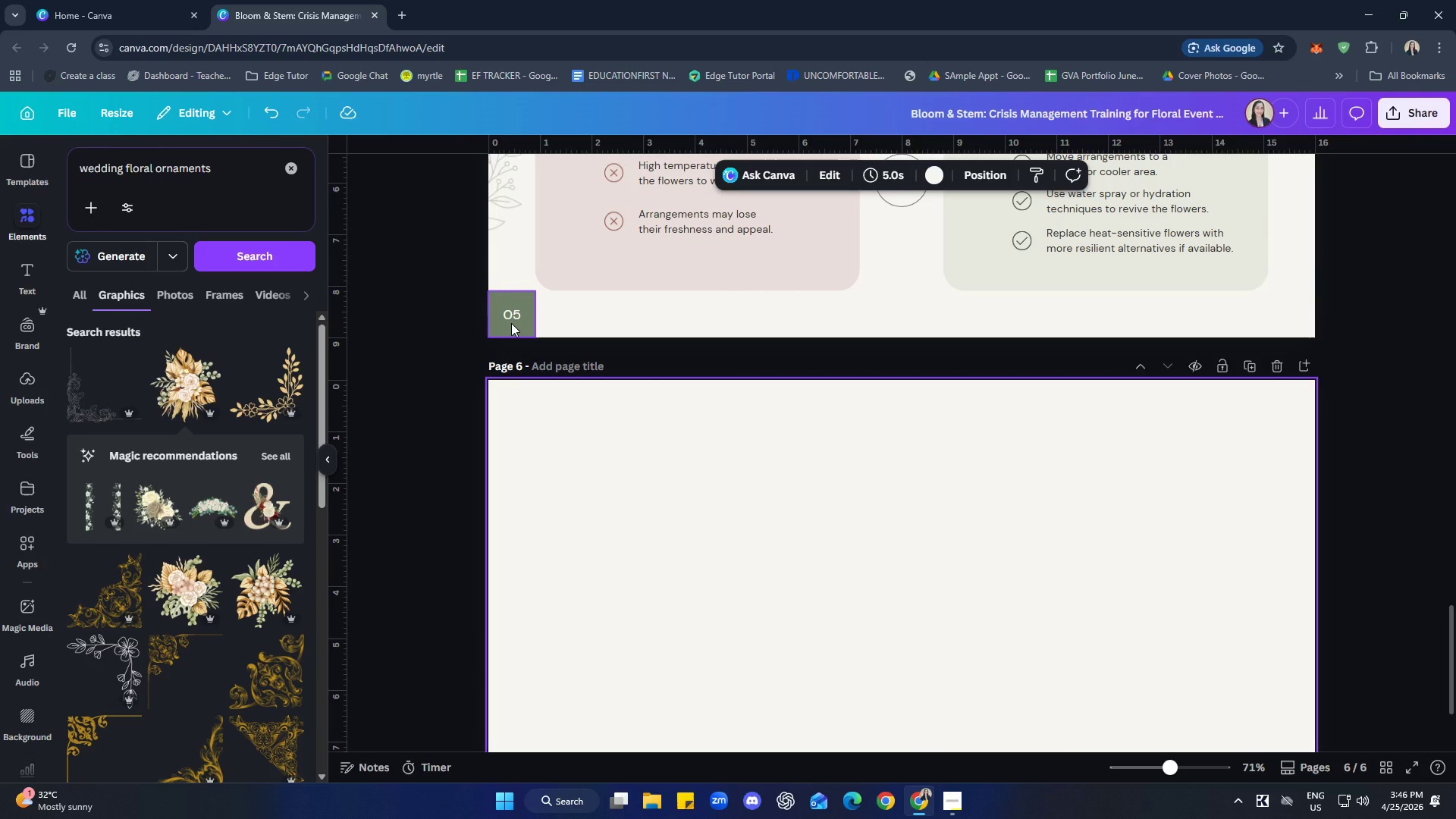 
left_click([511, 323])
 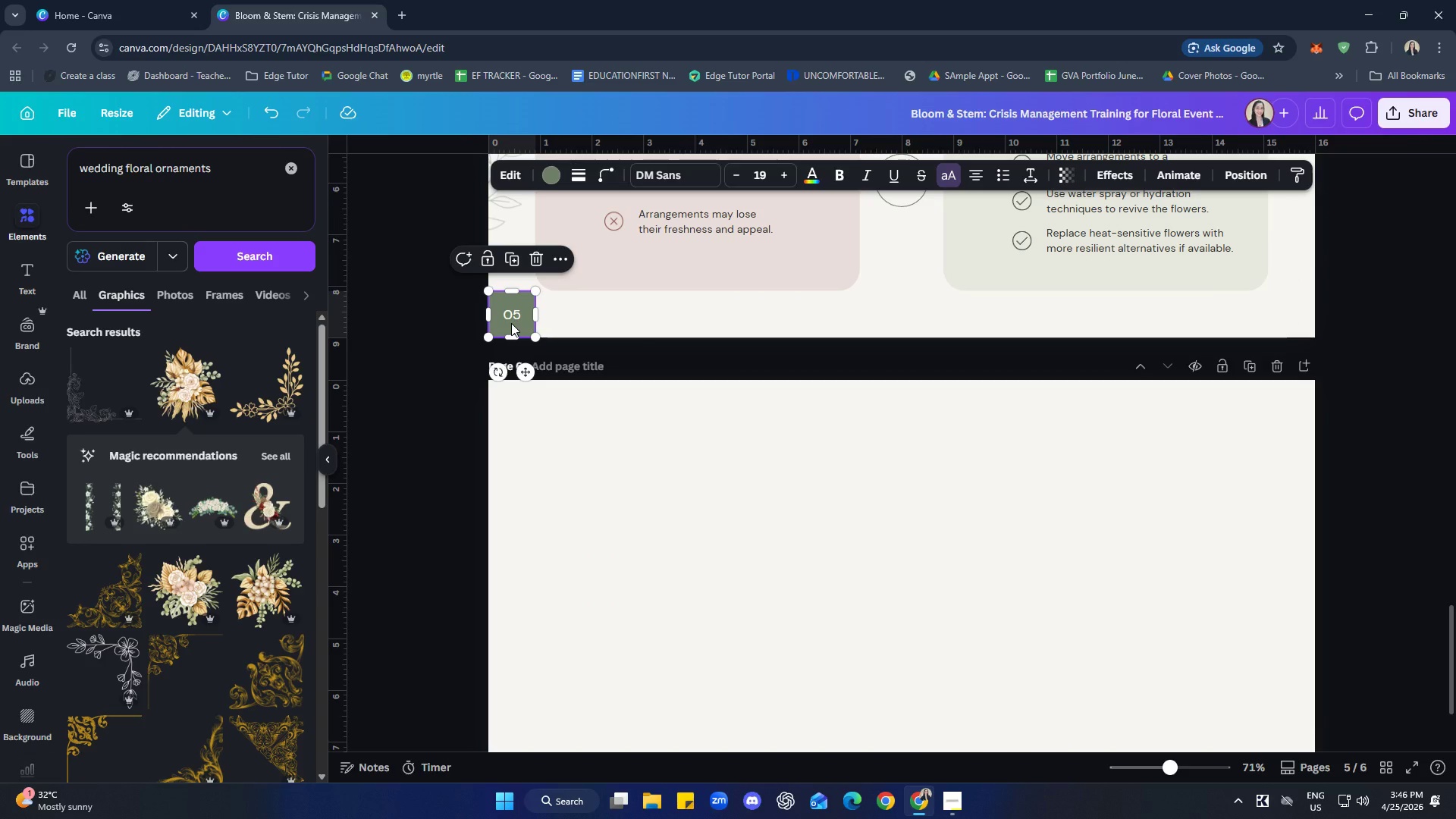 
key(Control+C)
 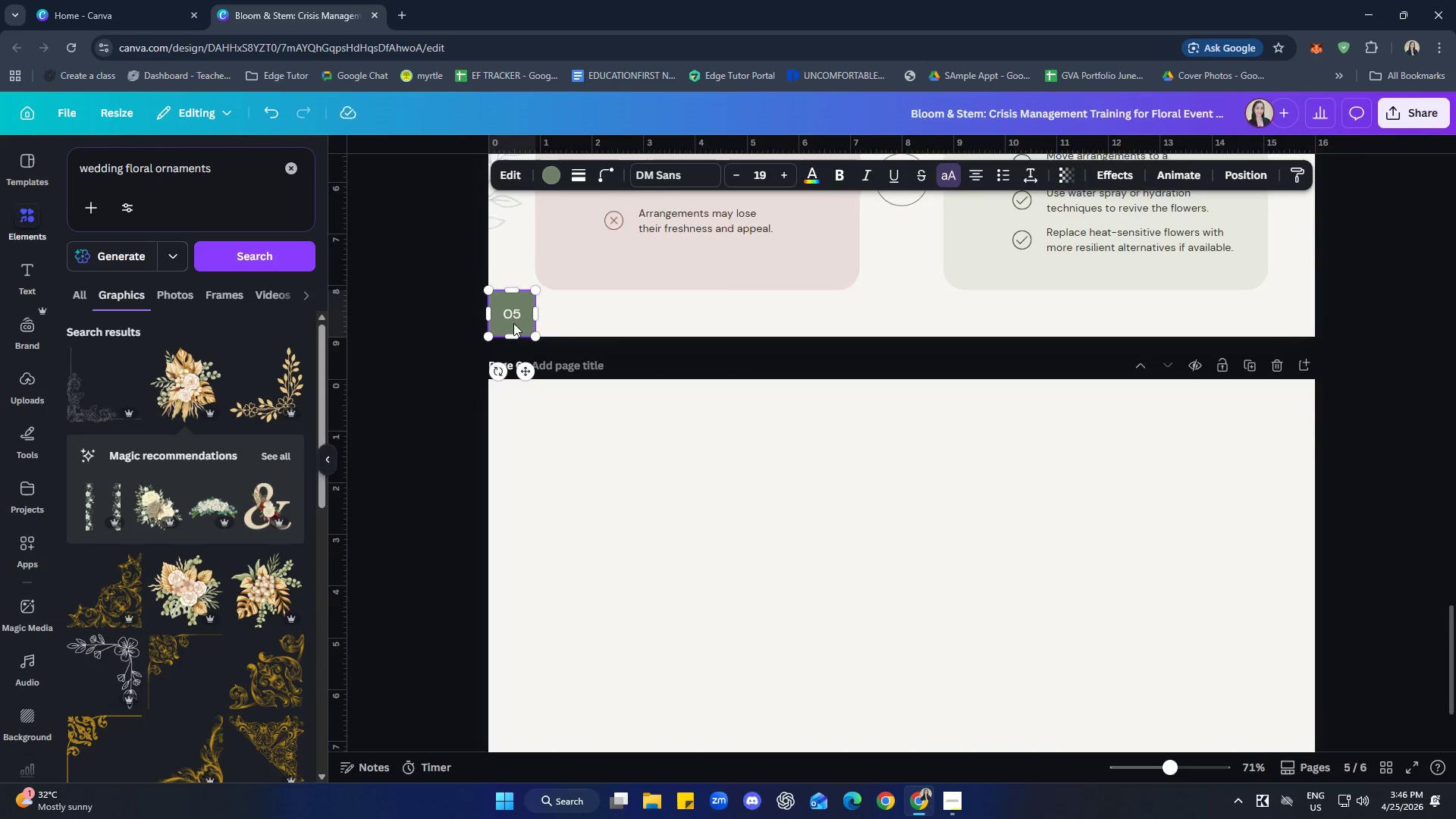 
scroll: coordinate [530, 337], scroll_direction: down, amount: 5.0
 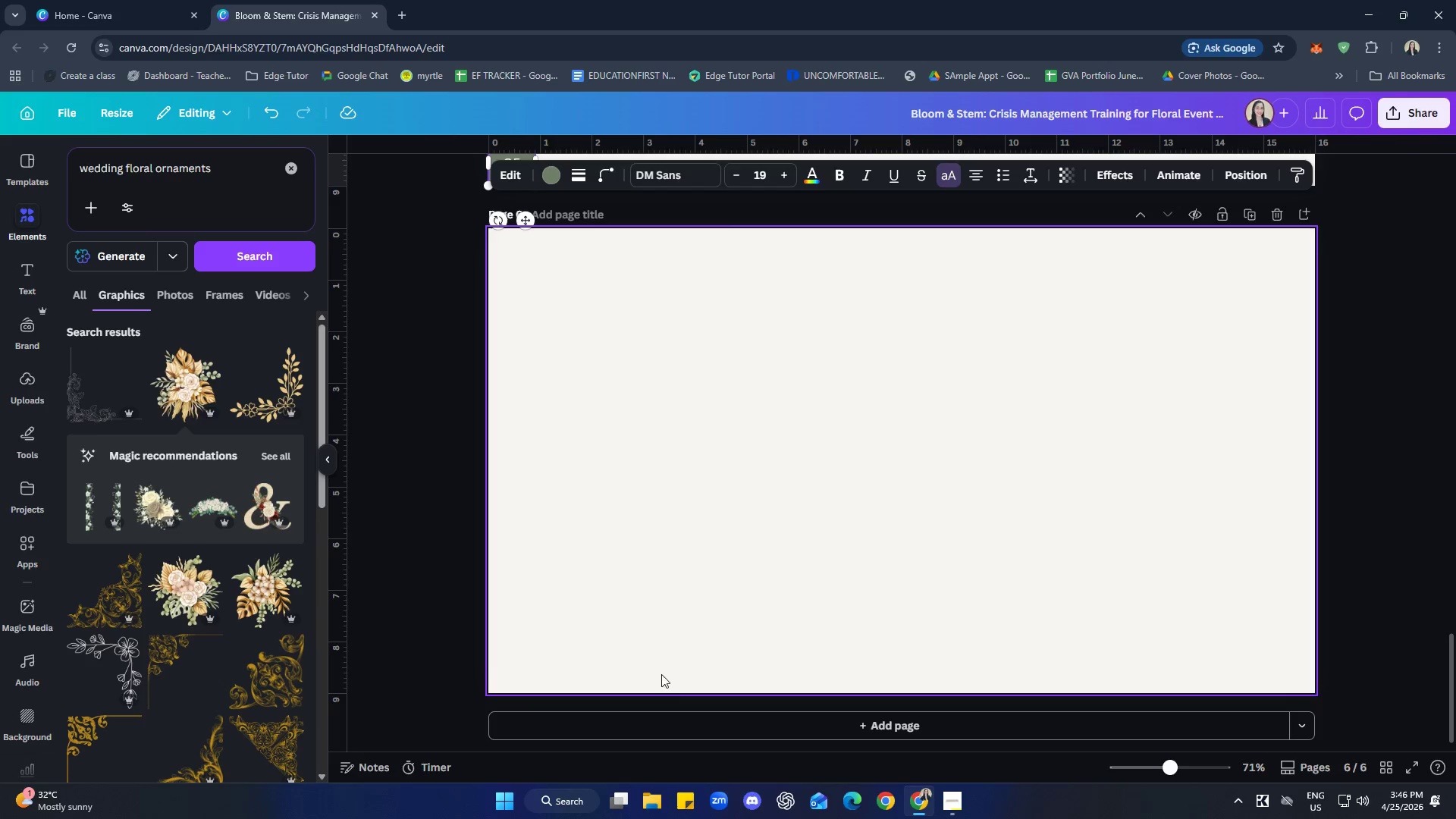 
left_click([647, 657])
 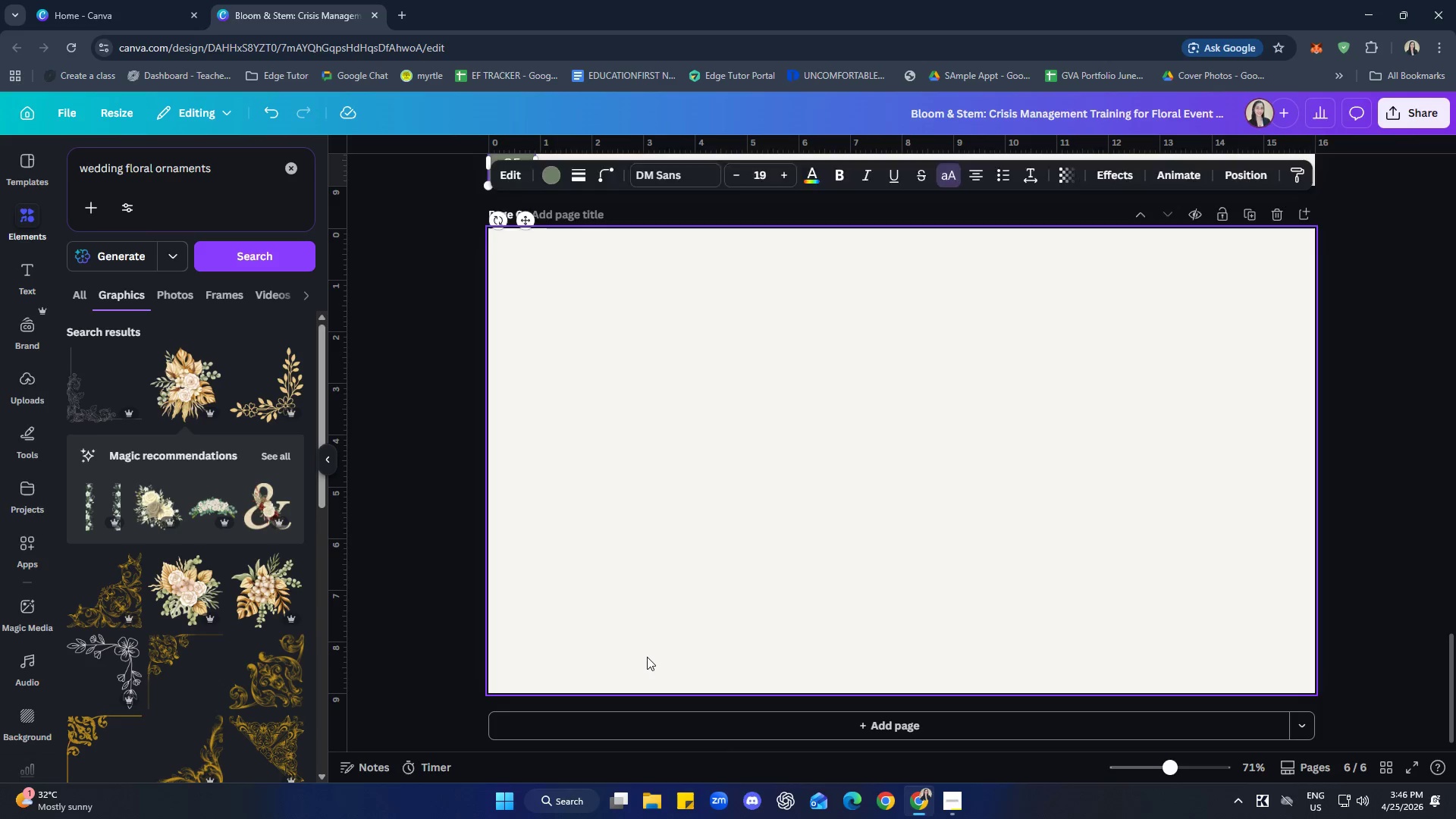 
key(Control+ControlLeft)
 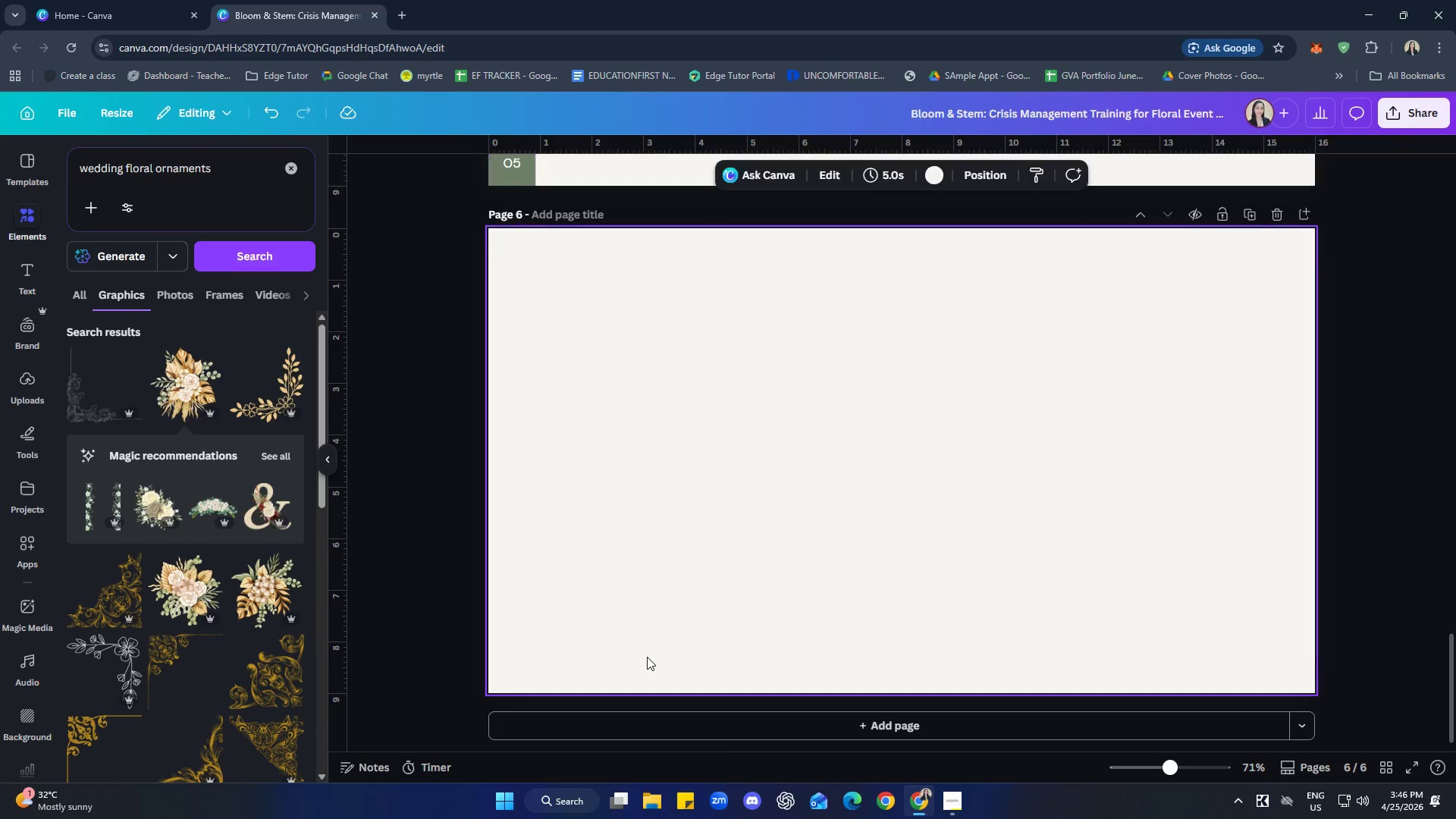 
key(Control+V)
 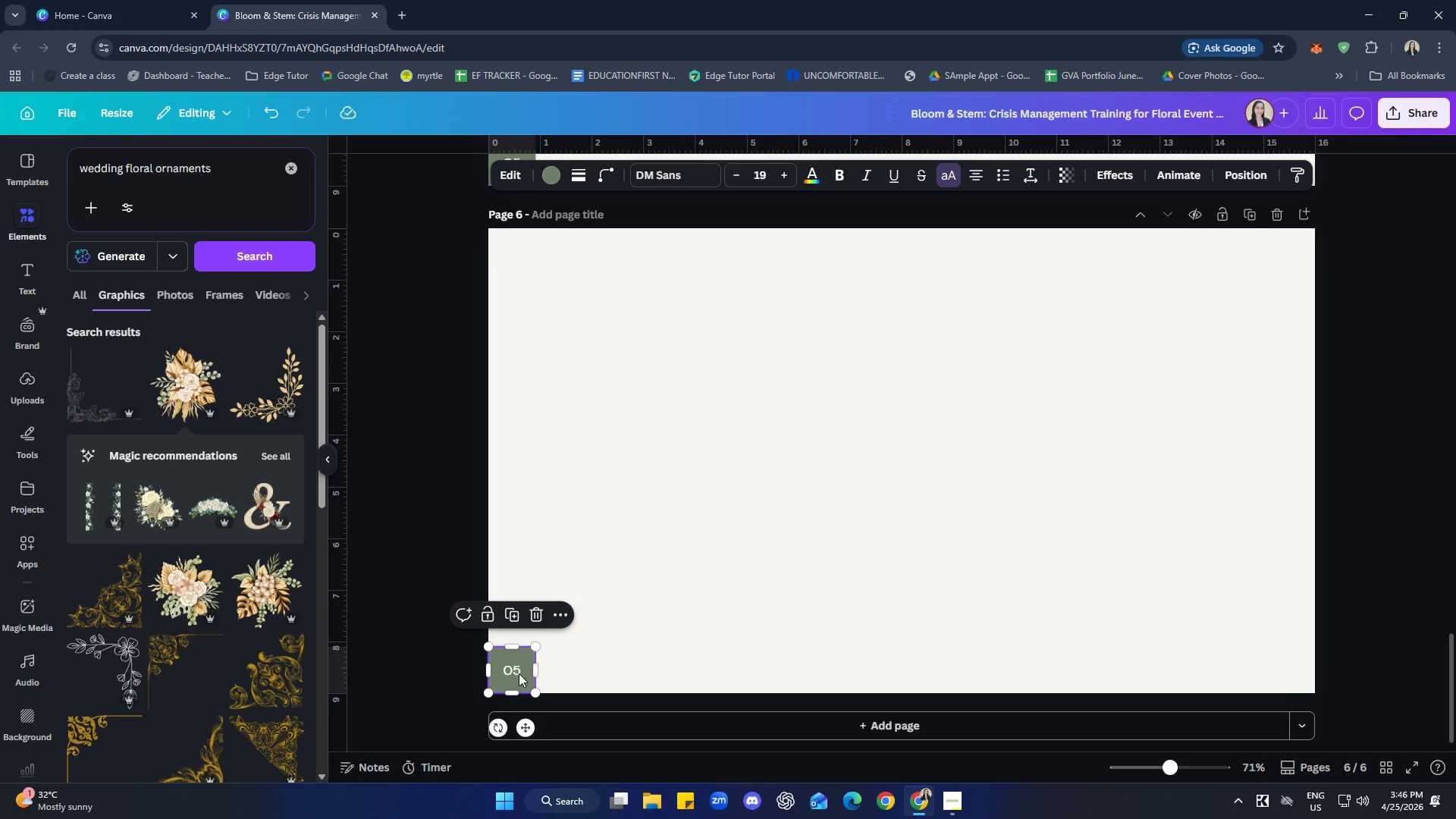 
double_click([519, 673])
 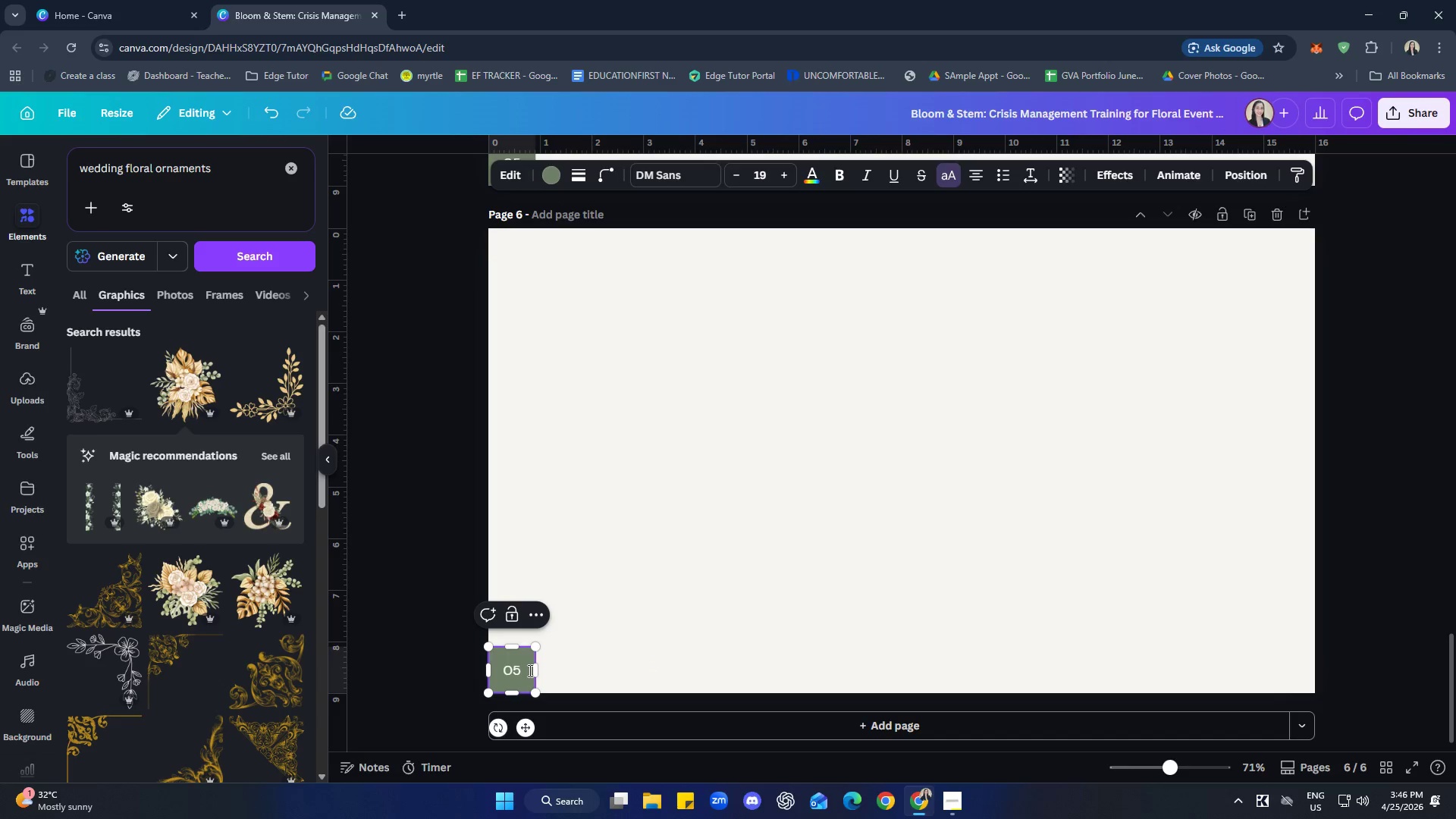 
key(Backspace)
 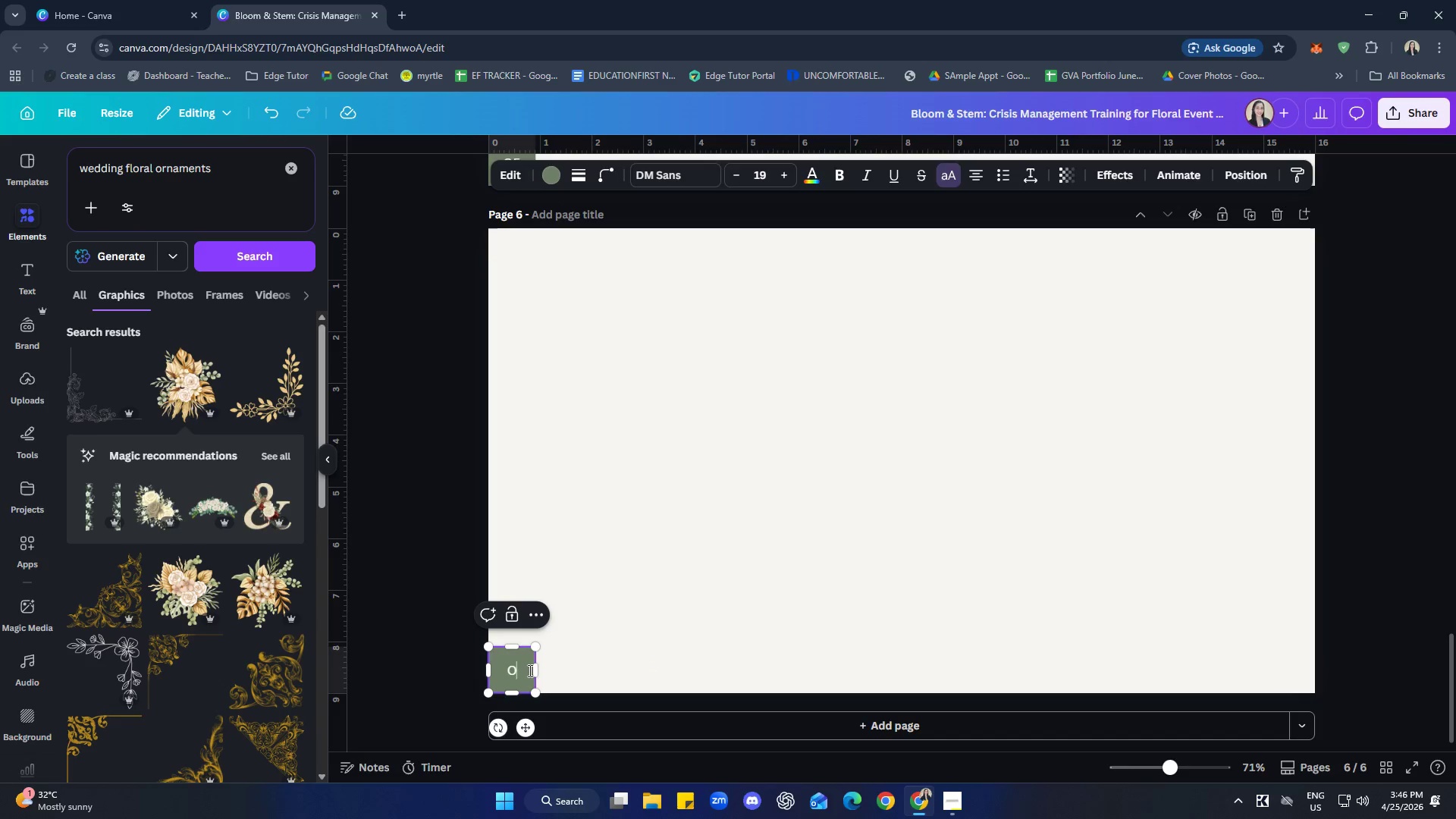 
key(6)
 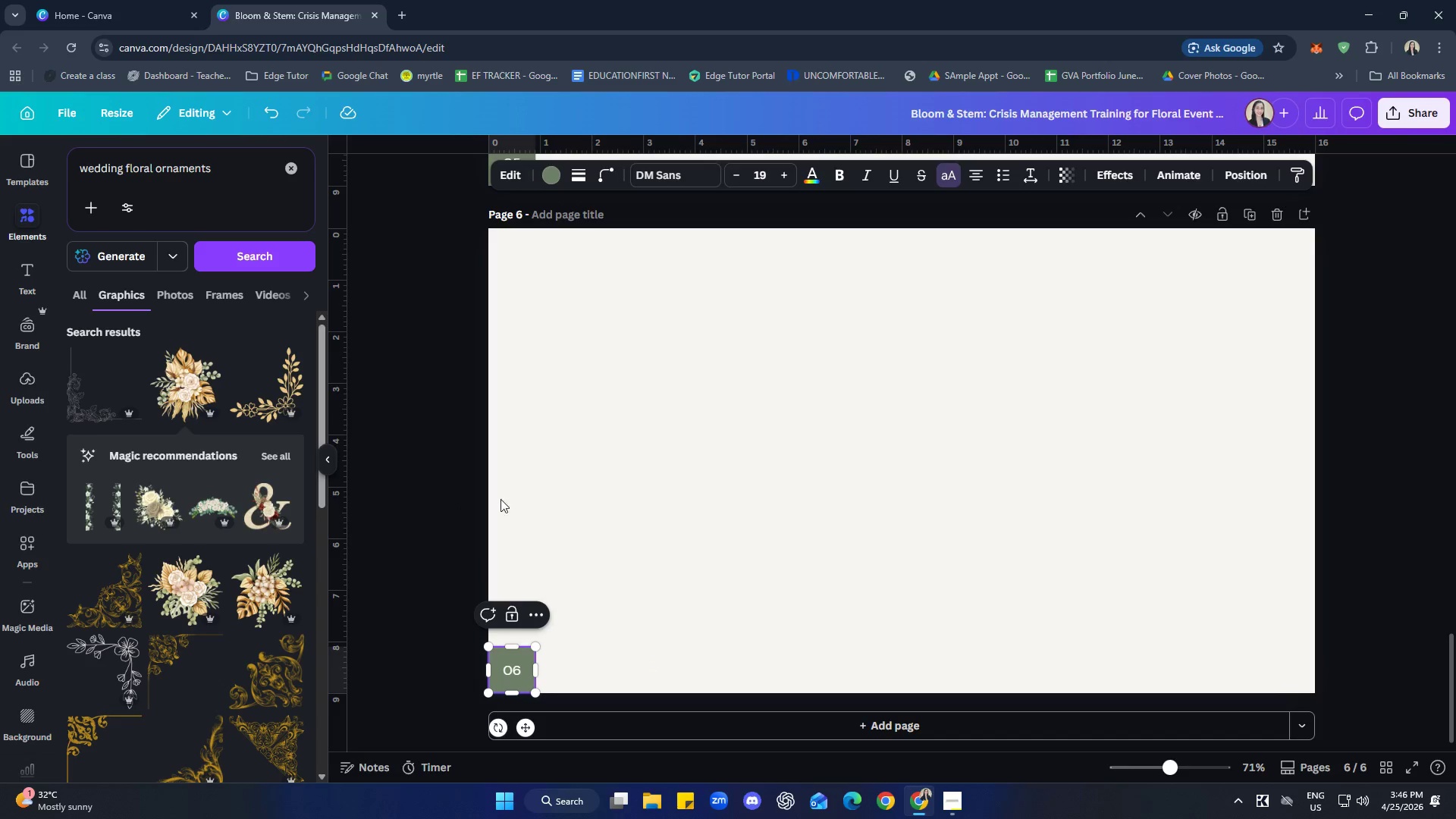 
left_click_drag(start_coordinate=[820, 475], to_coordinate=[834, 476])
 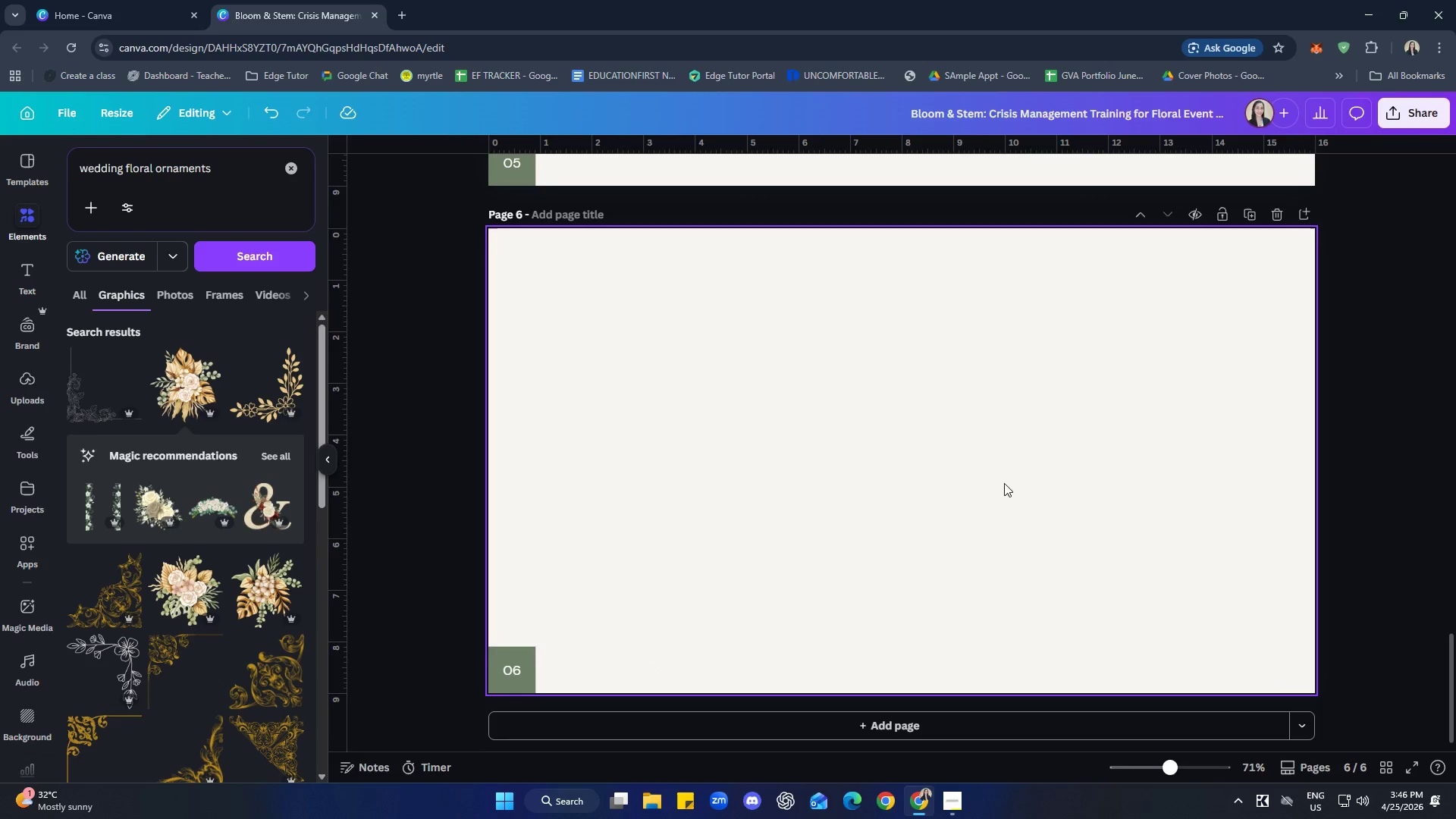 
scroll: coordinate [761, 702], scroll_direction: up, amount: 8.0
 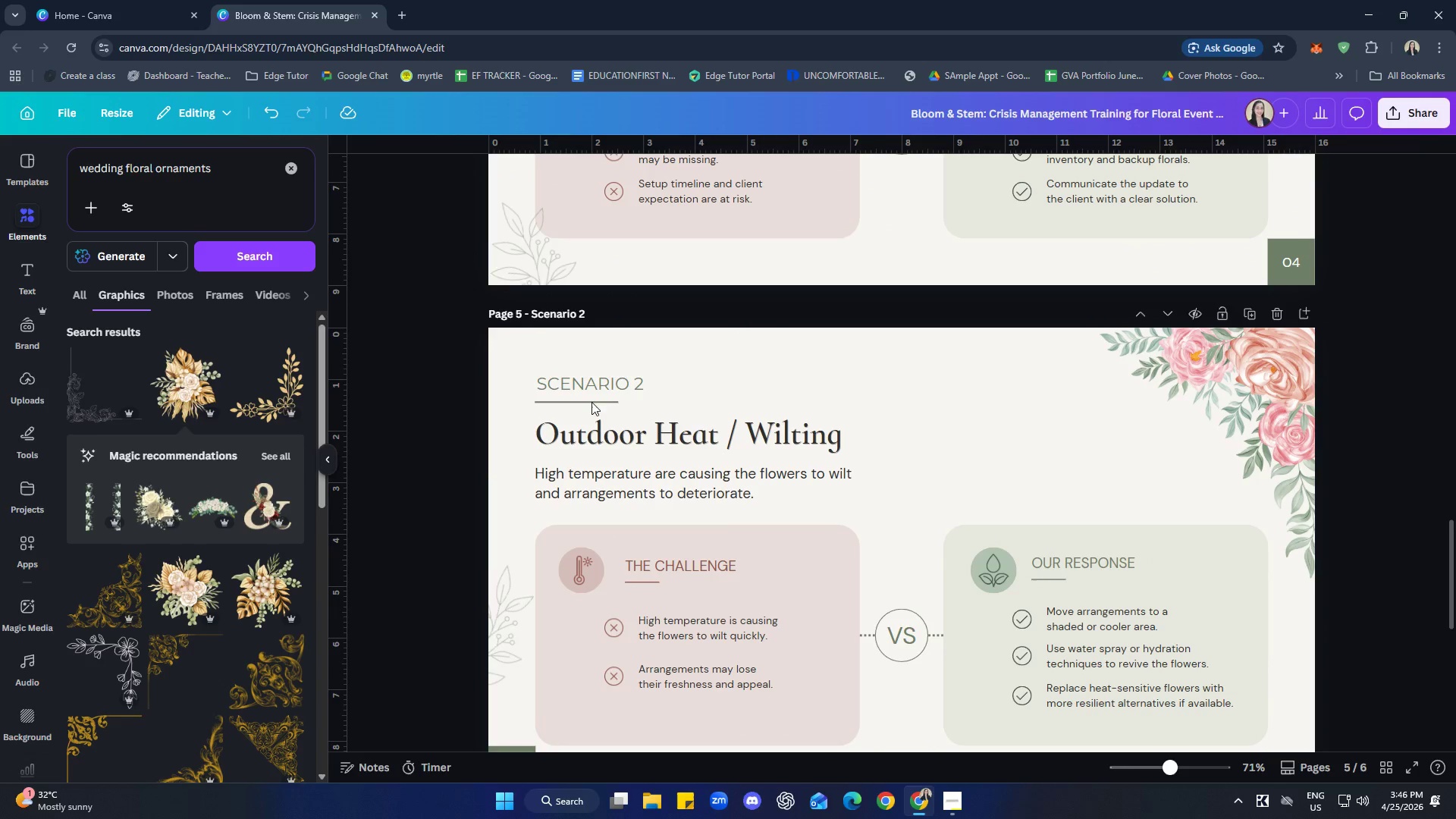 
left_click([601, 388])
 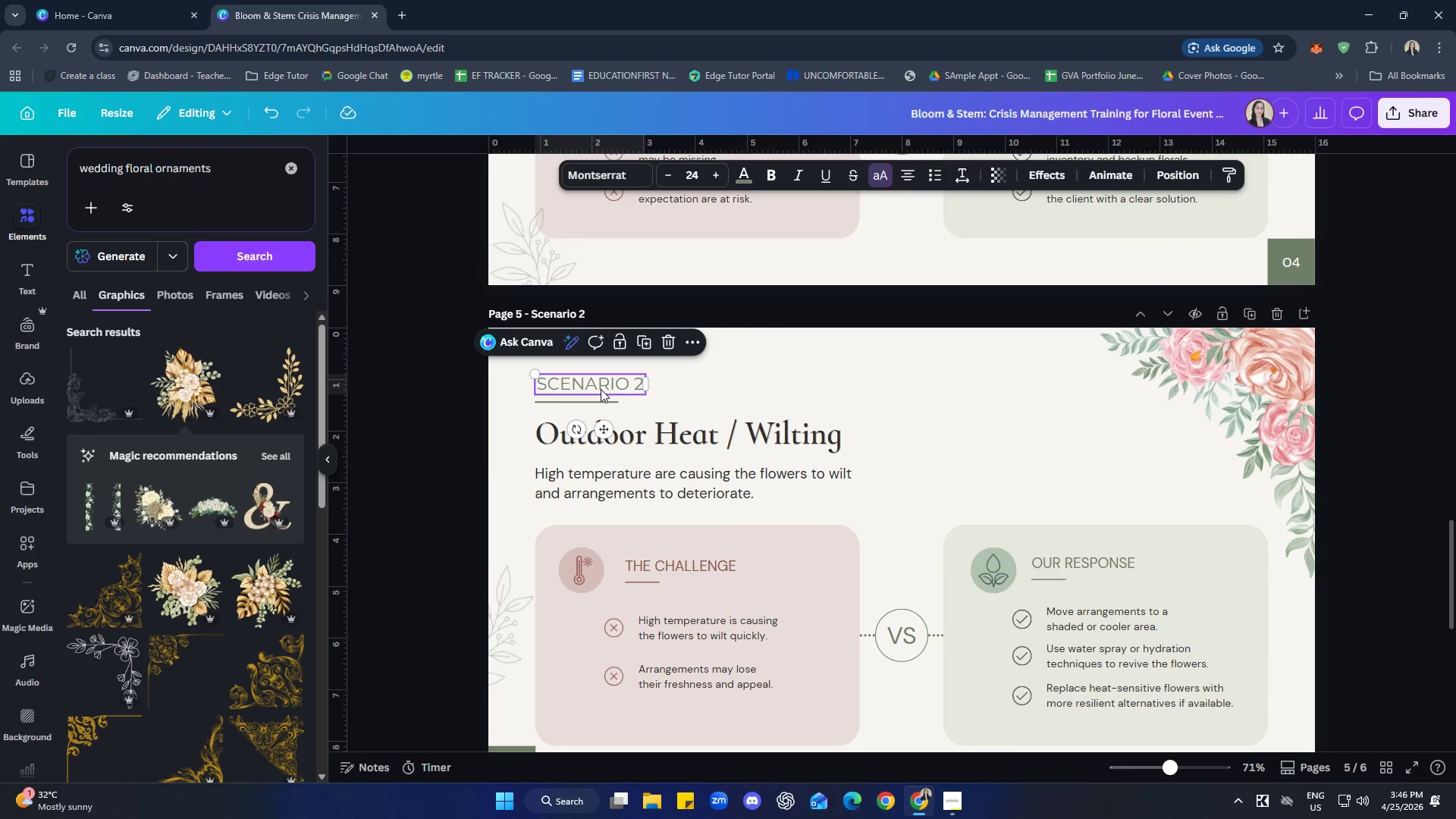 
hold_key(key=ShiftLeft, duration=2.39)
left_click([596, 399])
 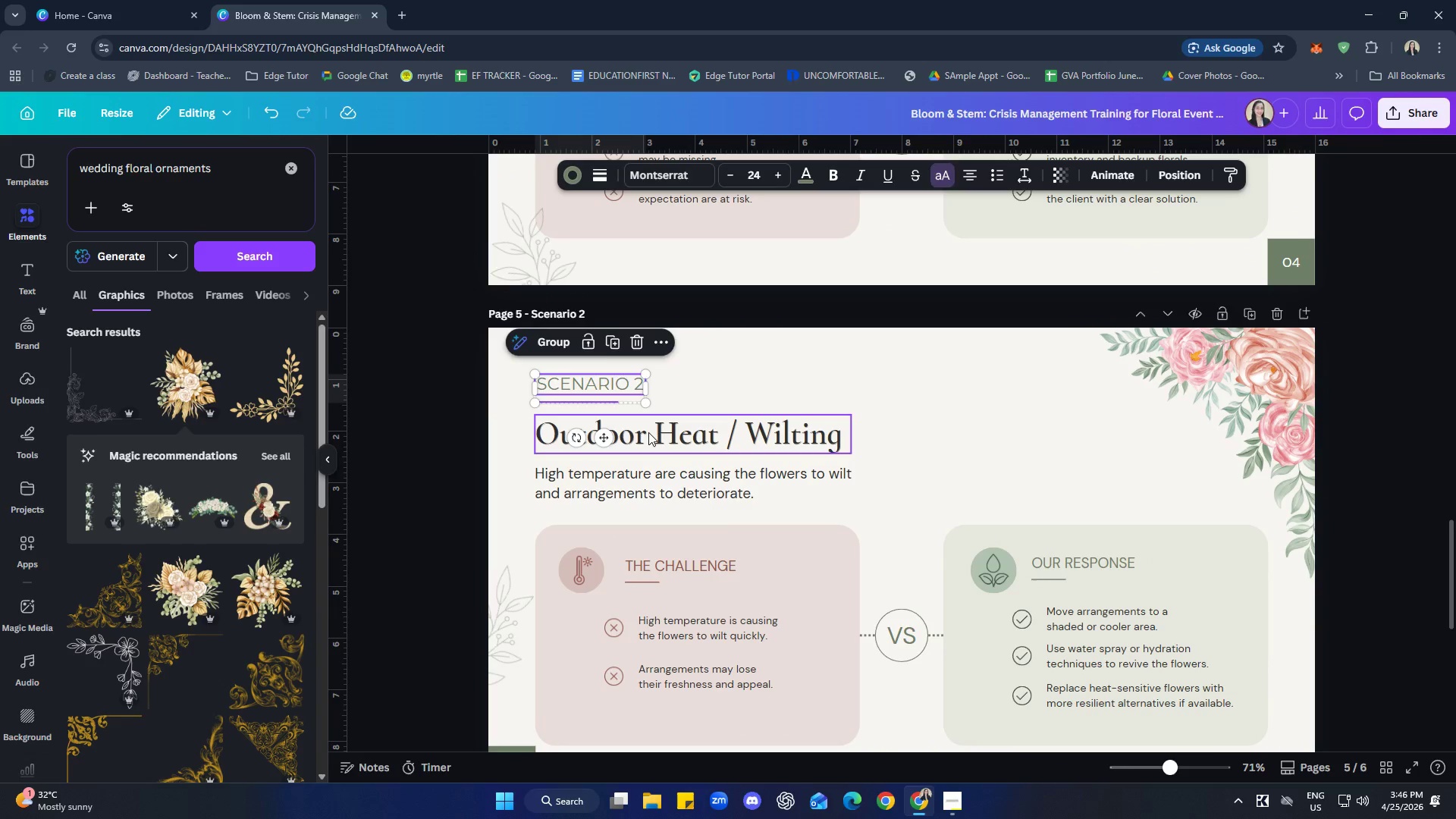 
left_click([648, 432])
 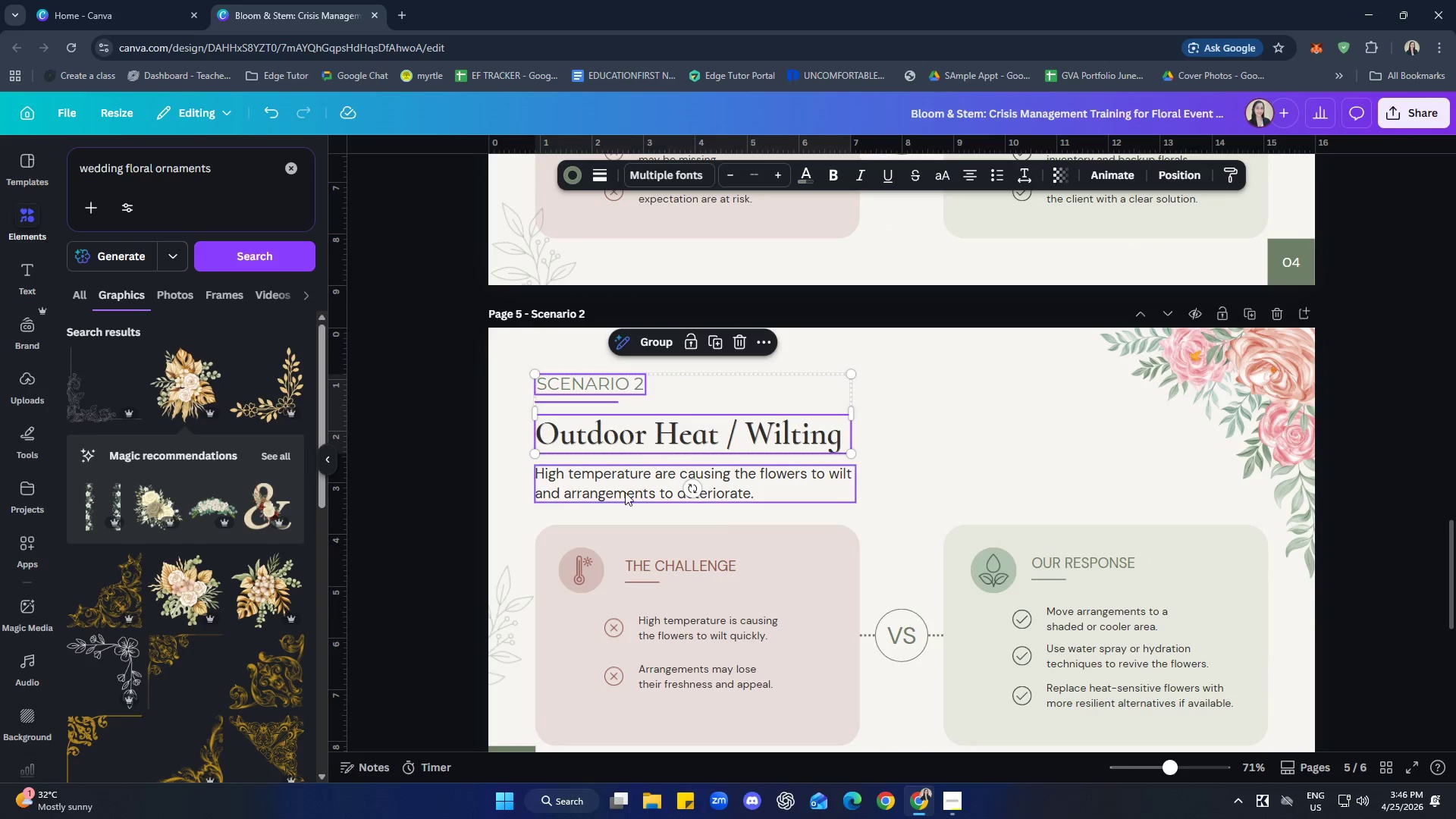 
left_click([625, 492])
 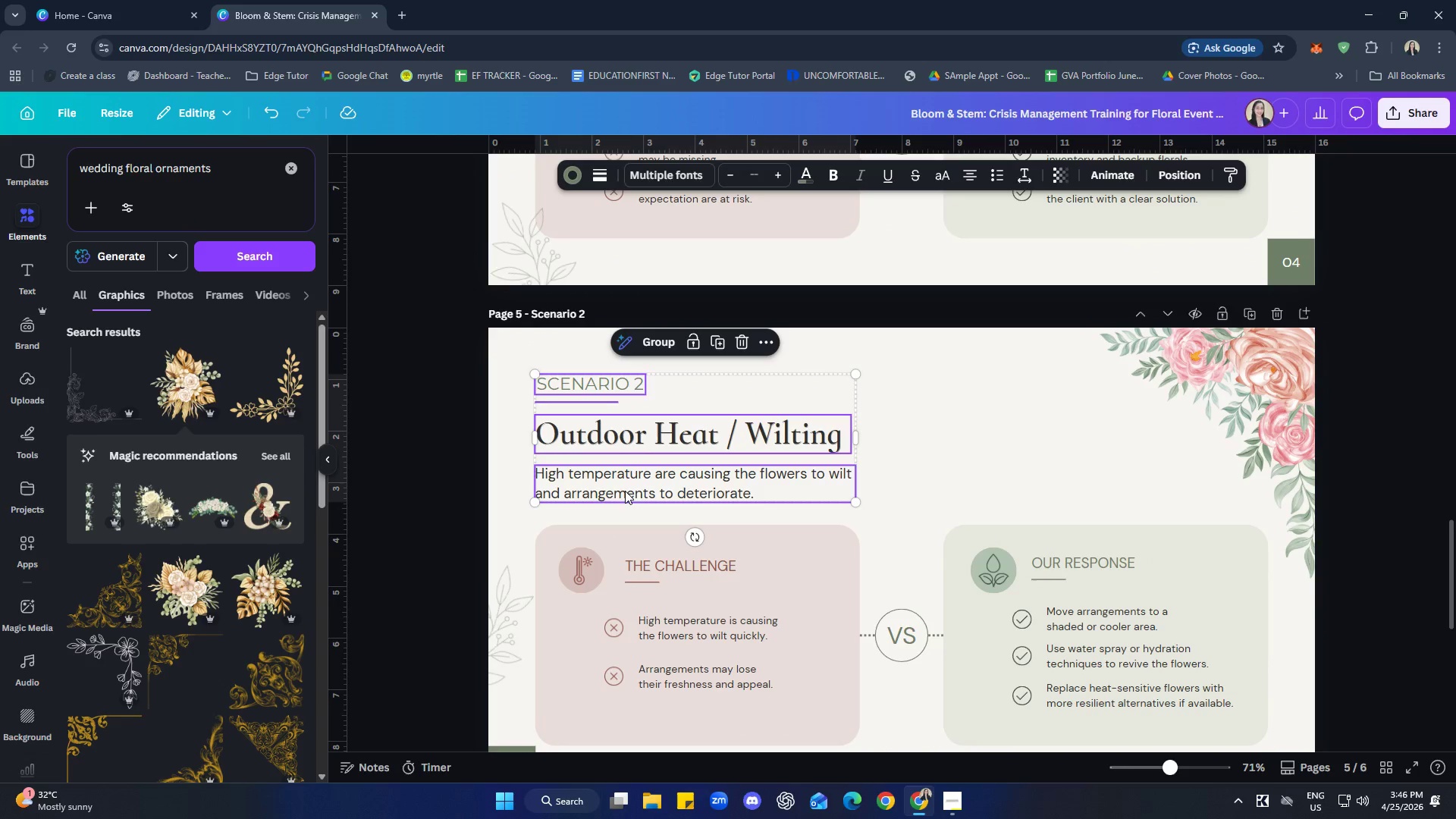 
key(Control+ControlLeft)
 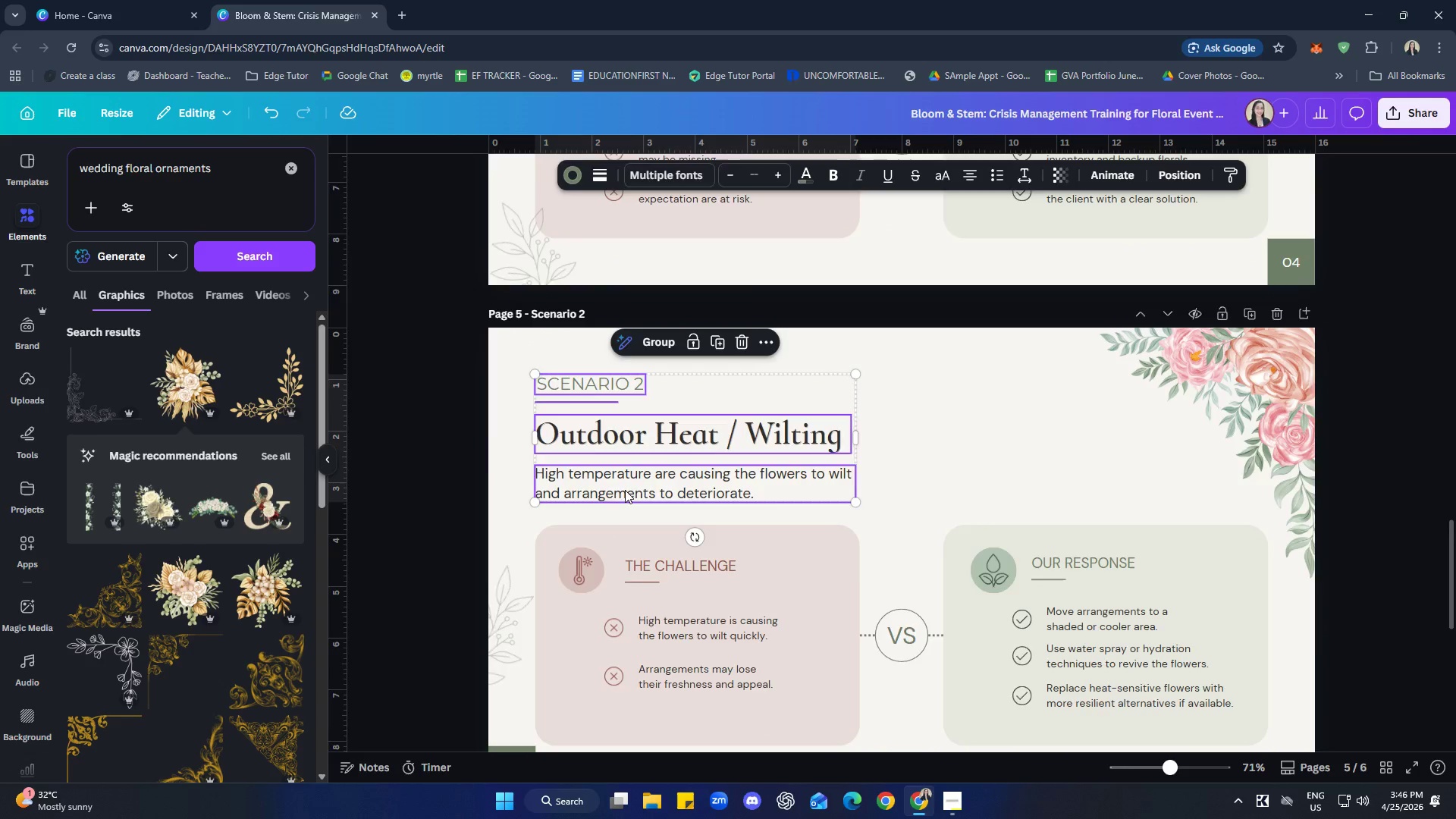 
key(Control+C)
 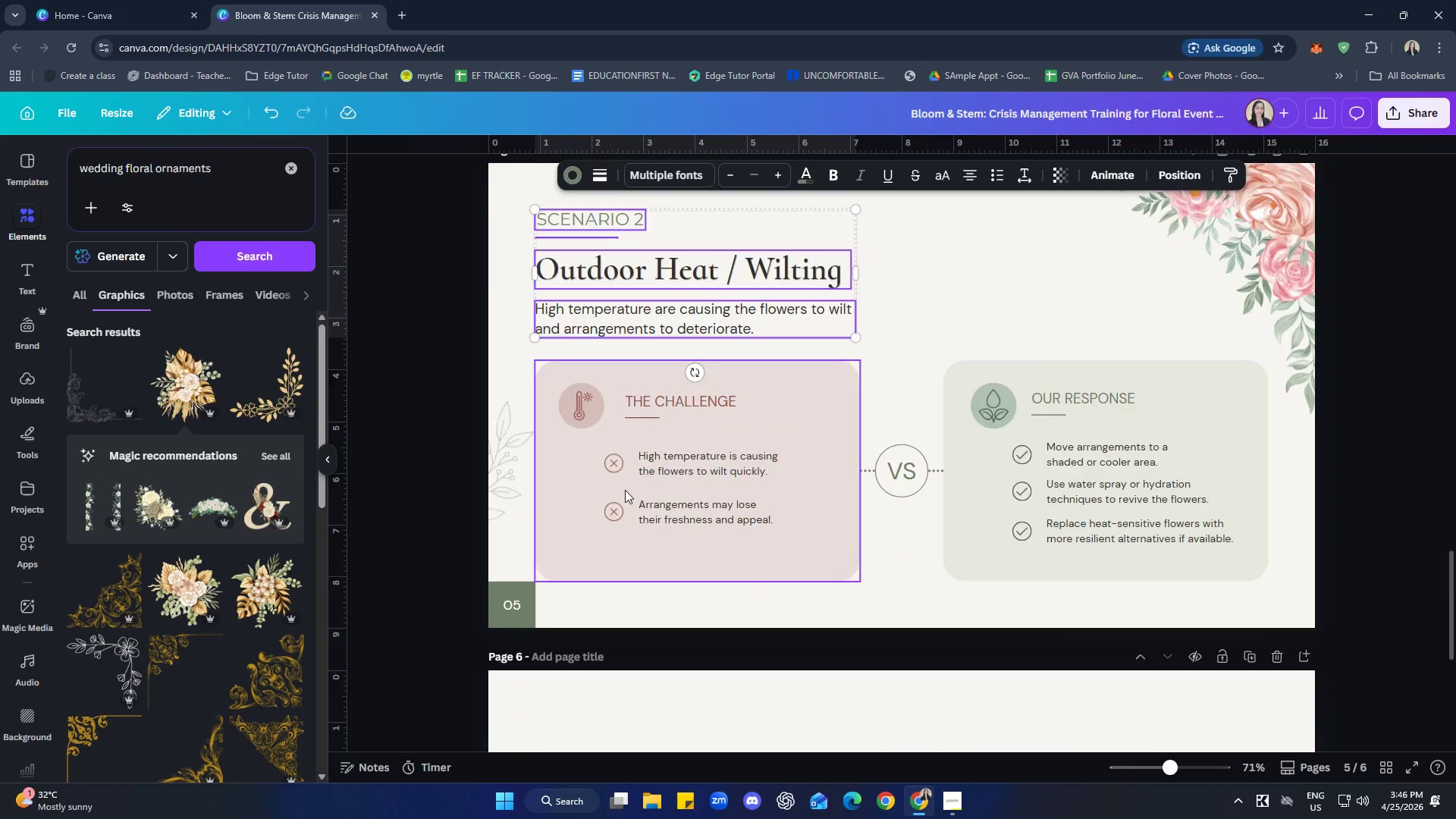 
scroll: coordinate [625, 490], scroll_direction: down, amount: 4.0
 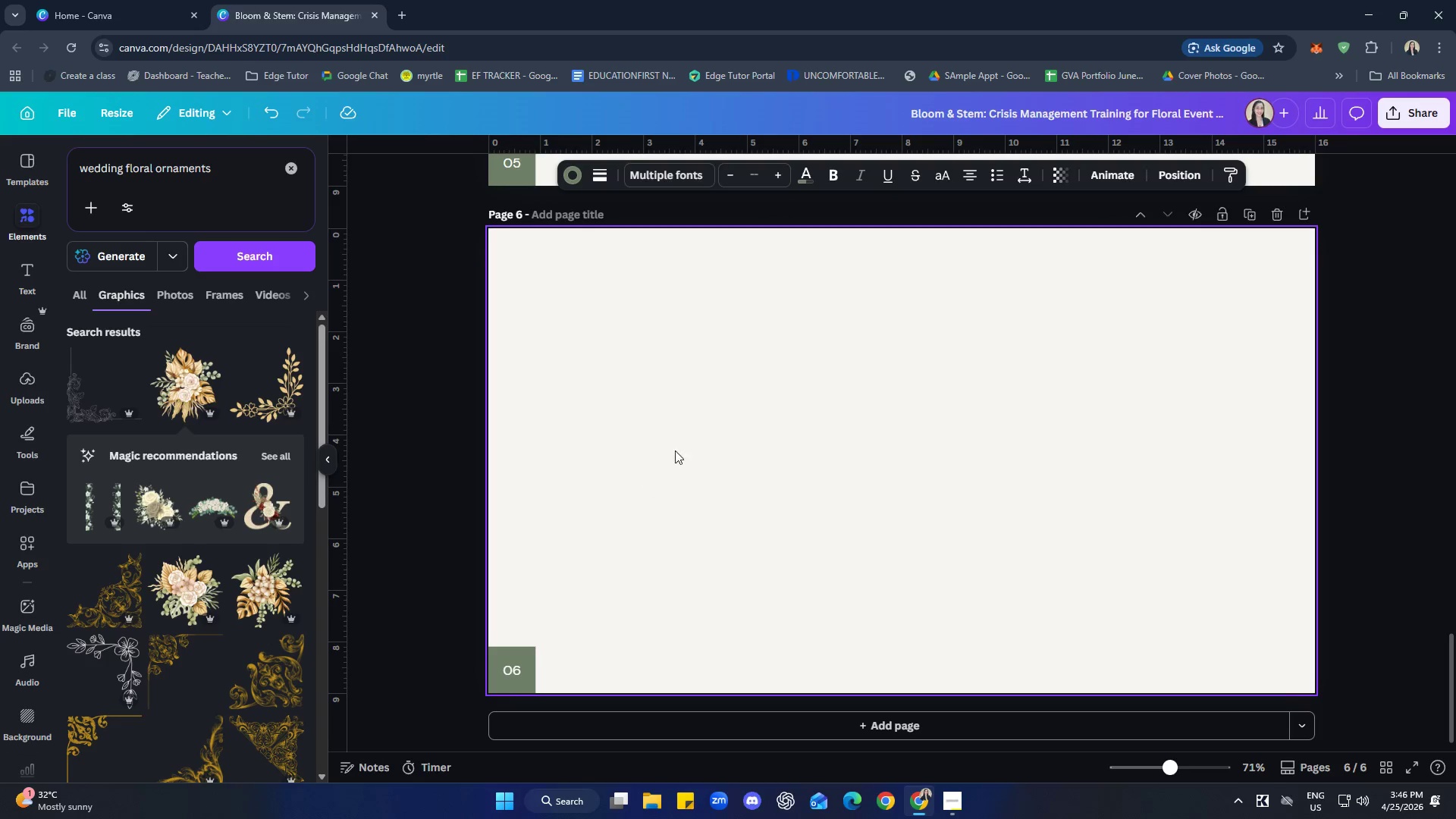 
left_click([679, 425])
 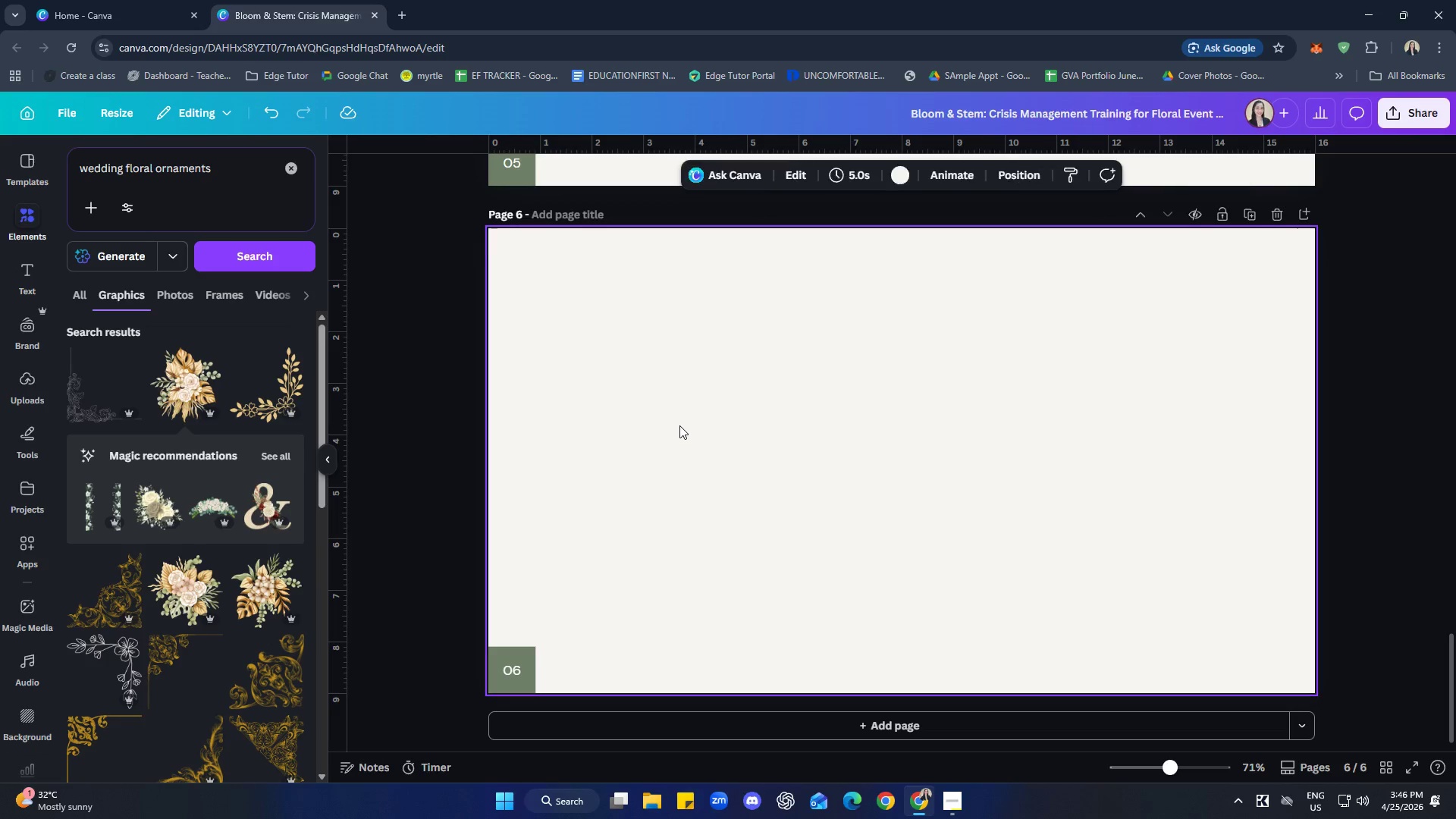 
key(Control+V)
 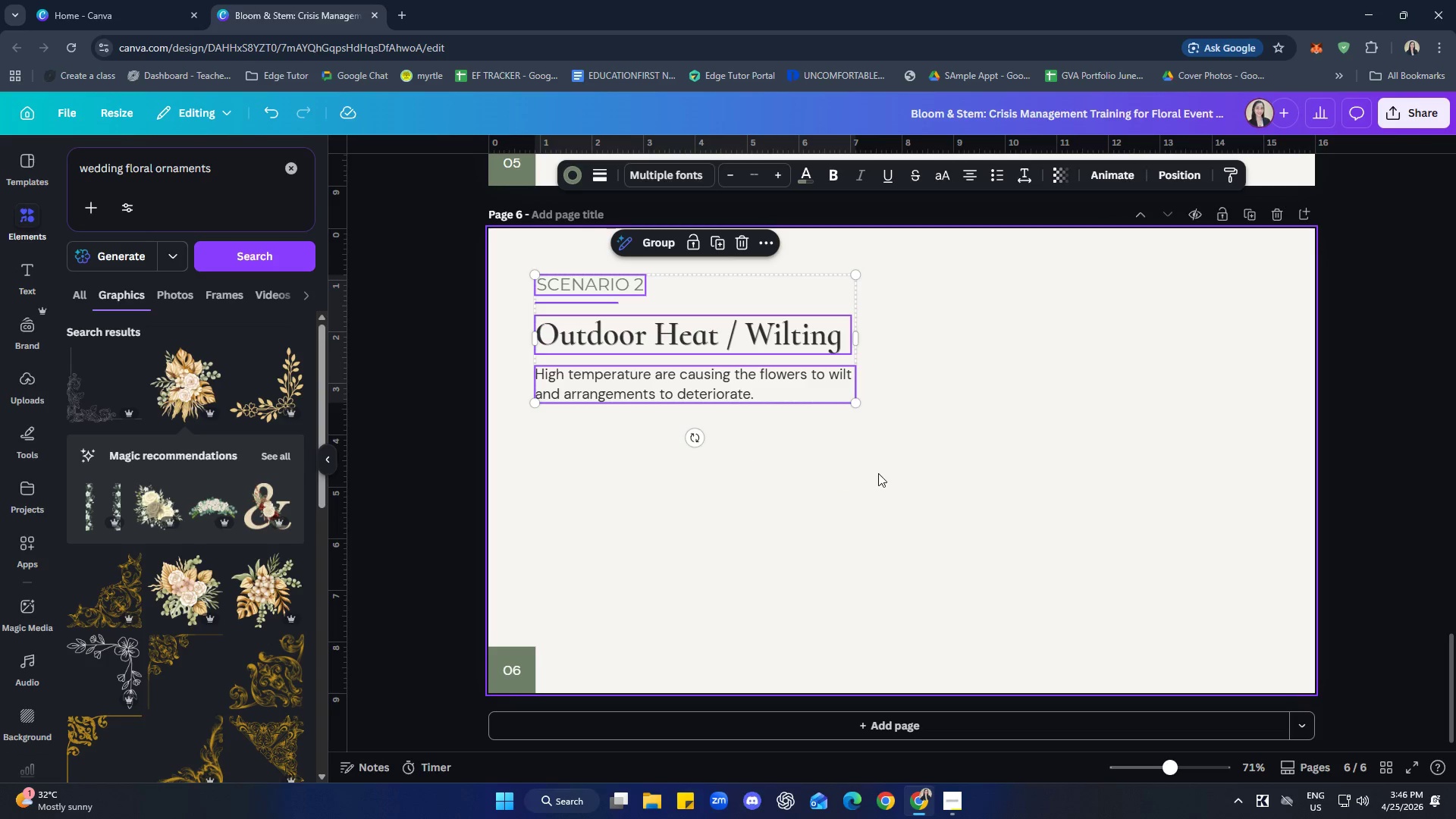 
left_click([878, 473])
 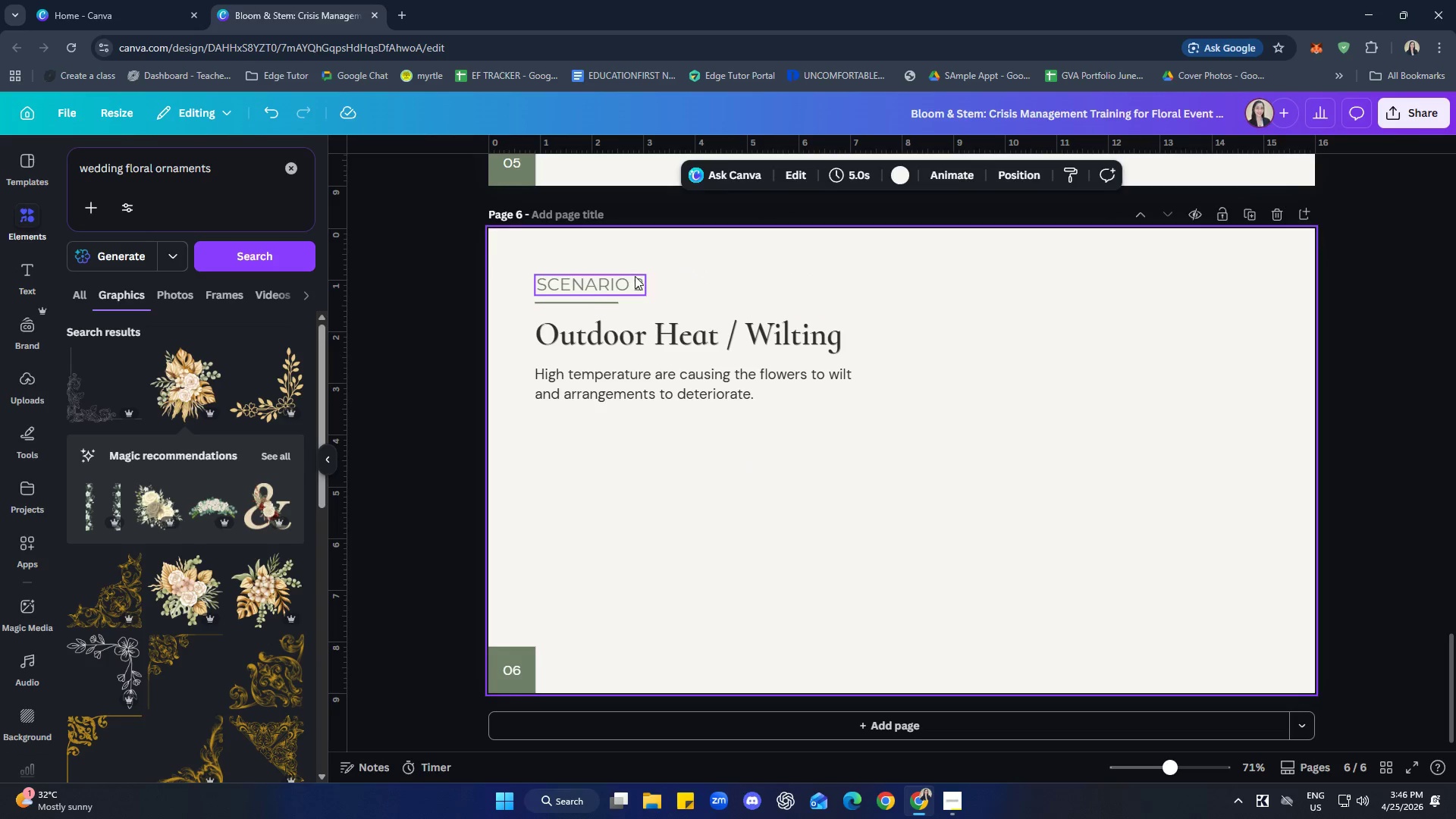 
double_click([641, 285])
 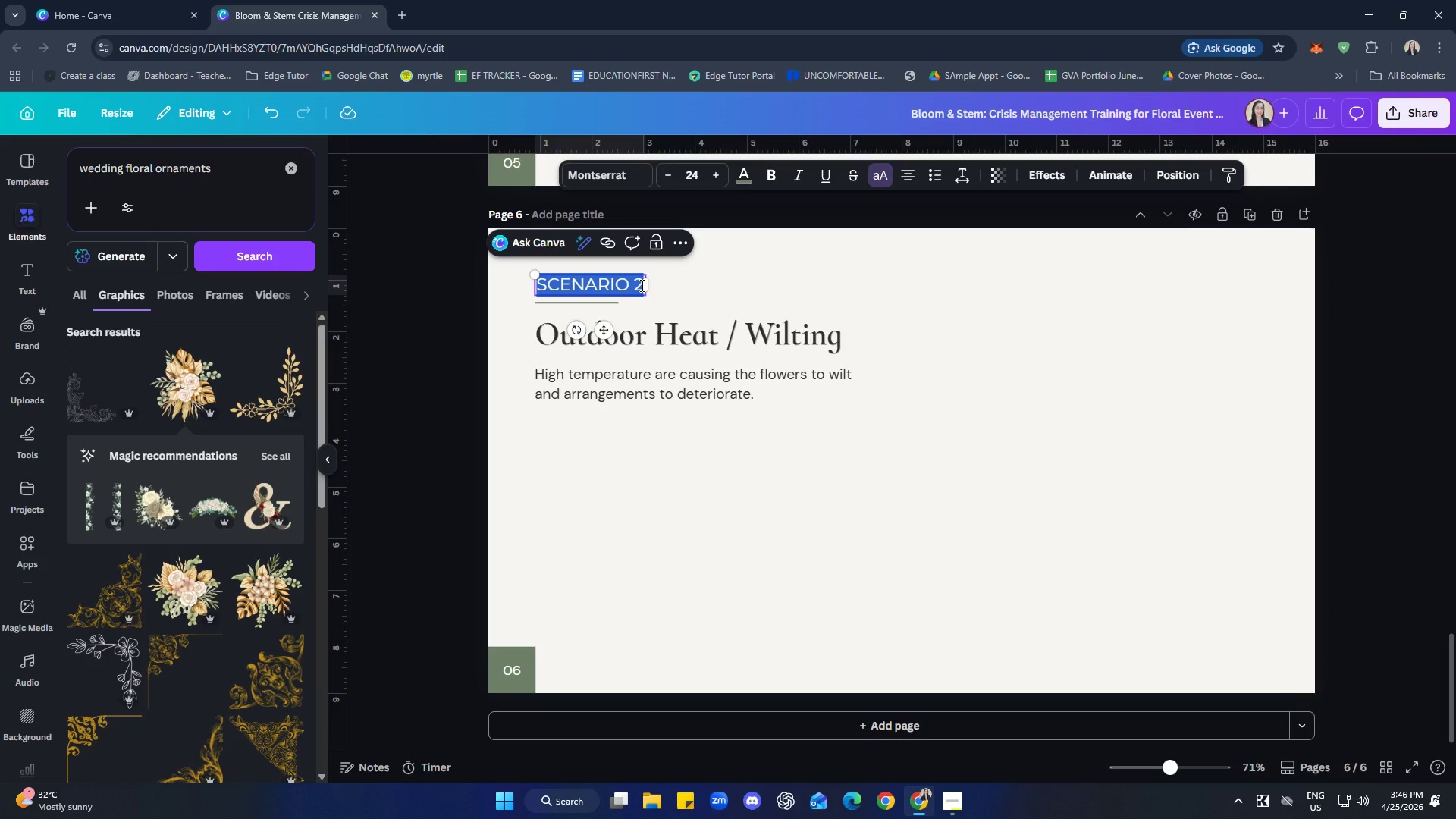 
triple_click([641, 285])
 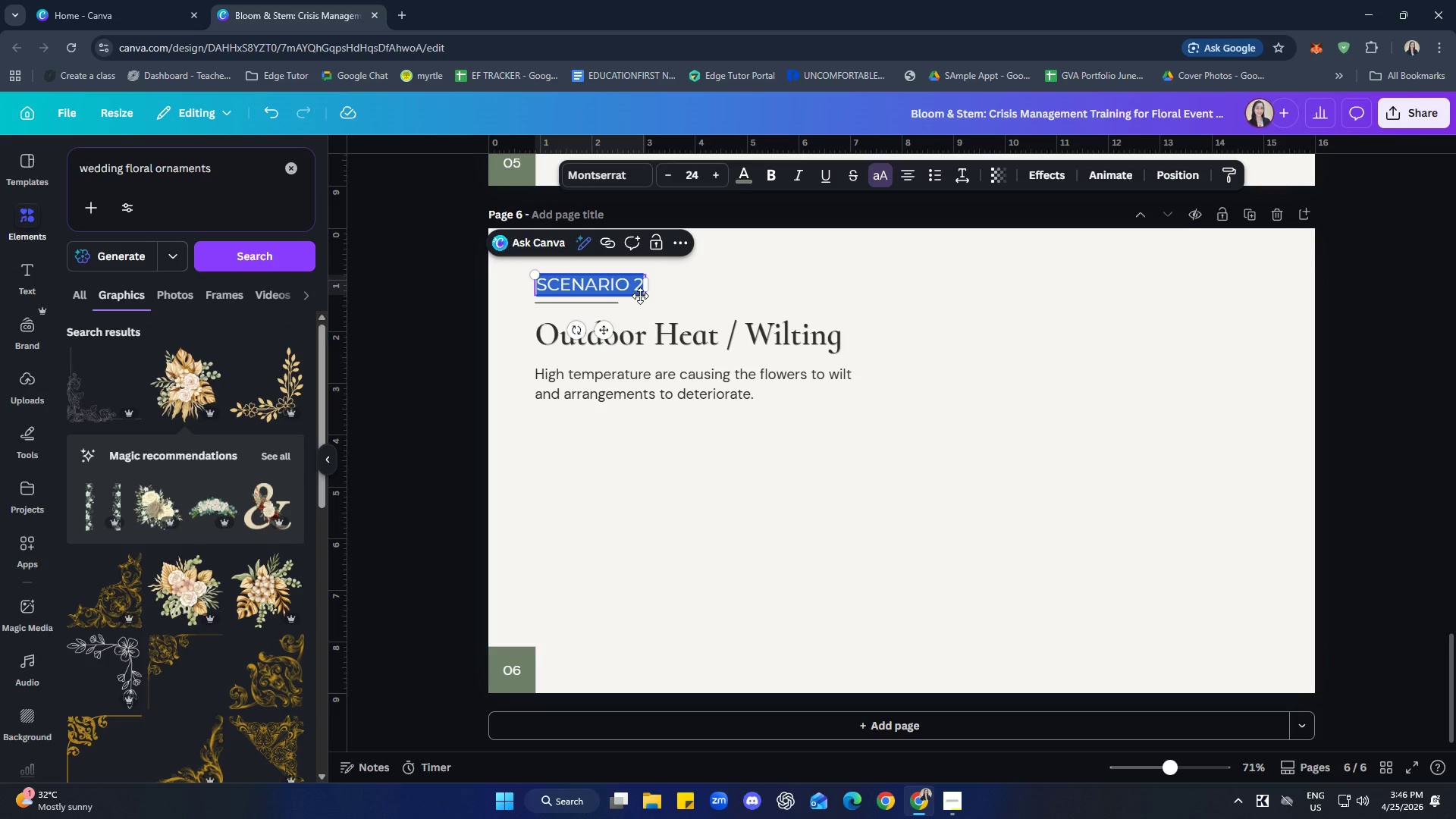 
left_click([638, 287])
 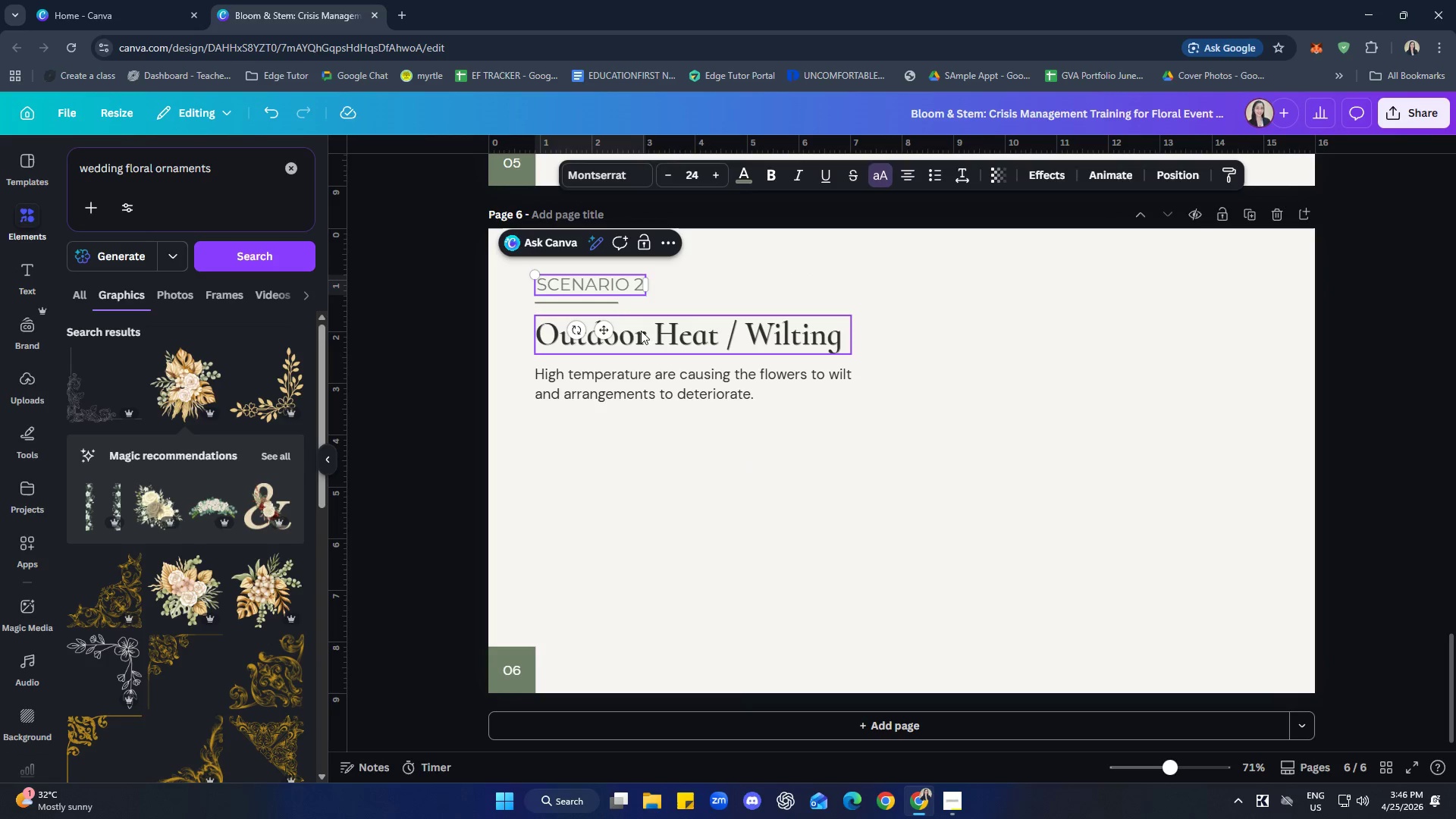 
key(ArrowRight)
 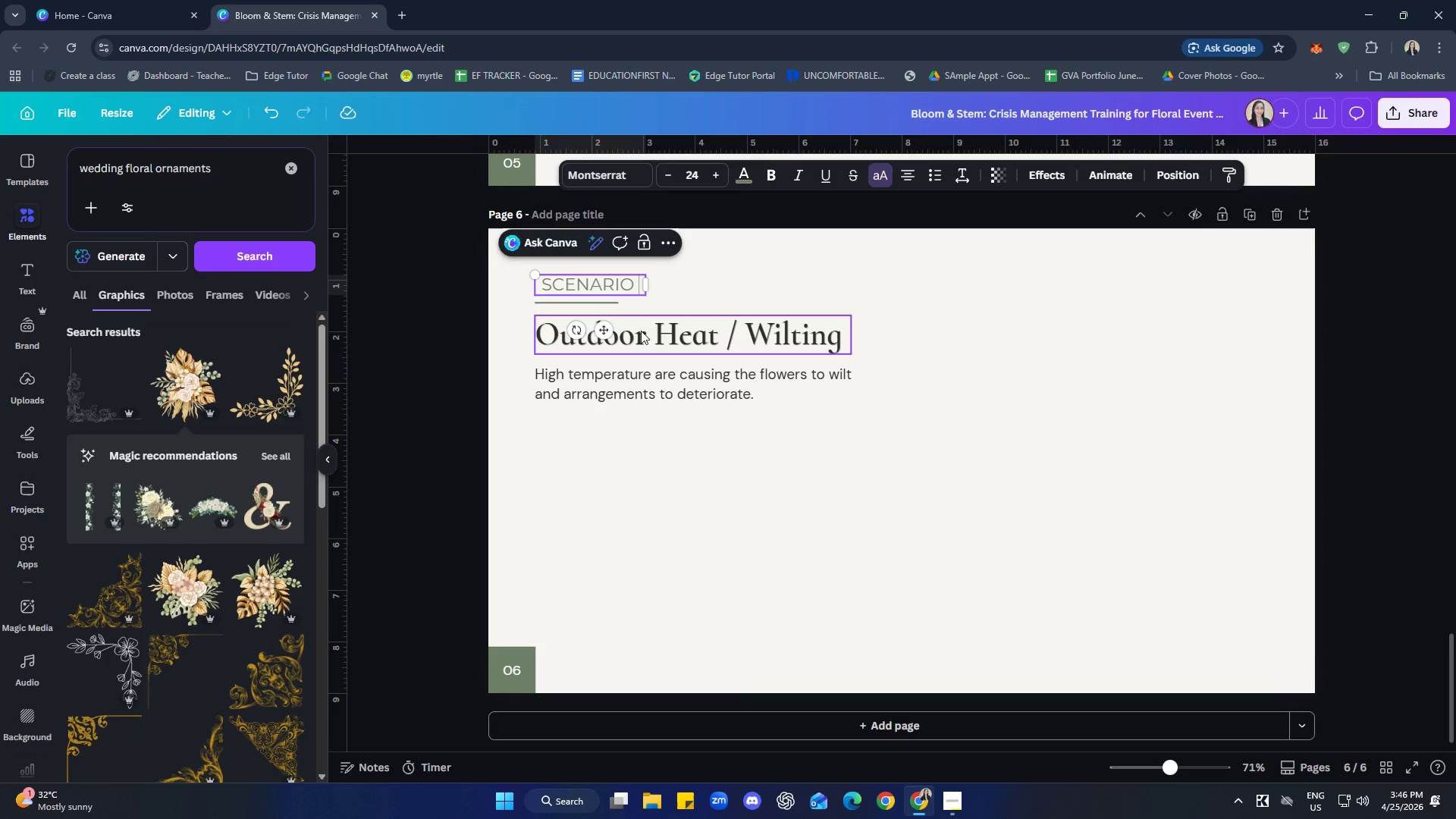 
key(Backspace)
 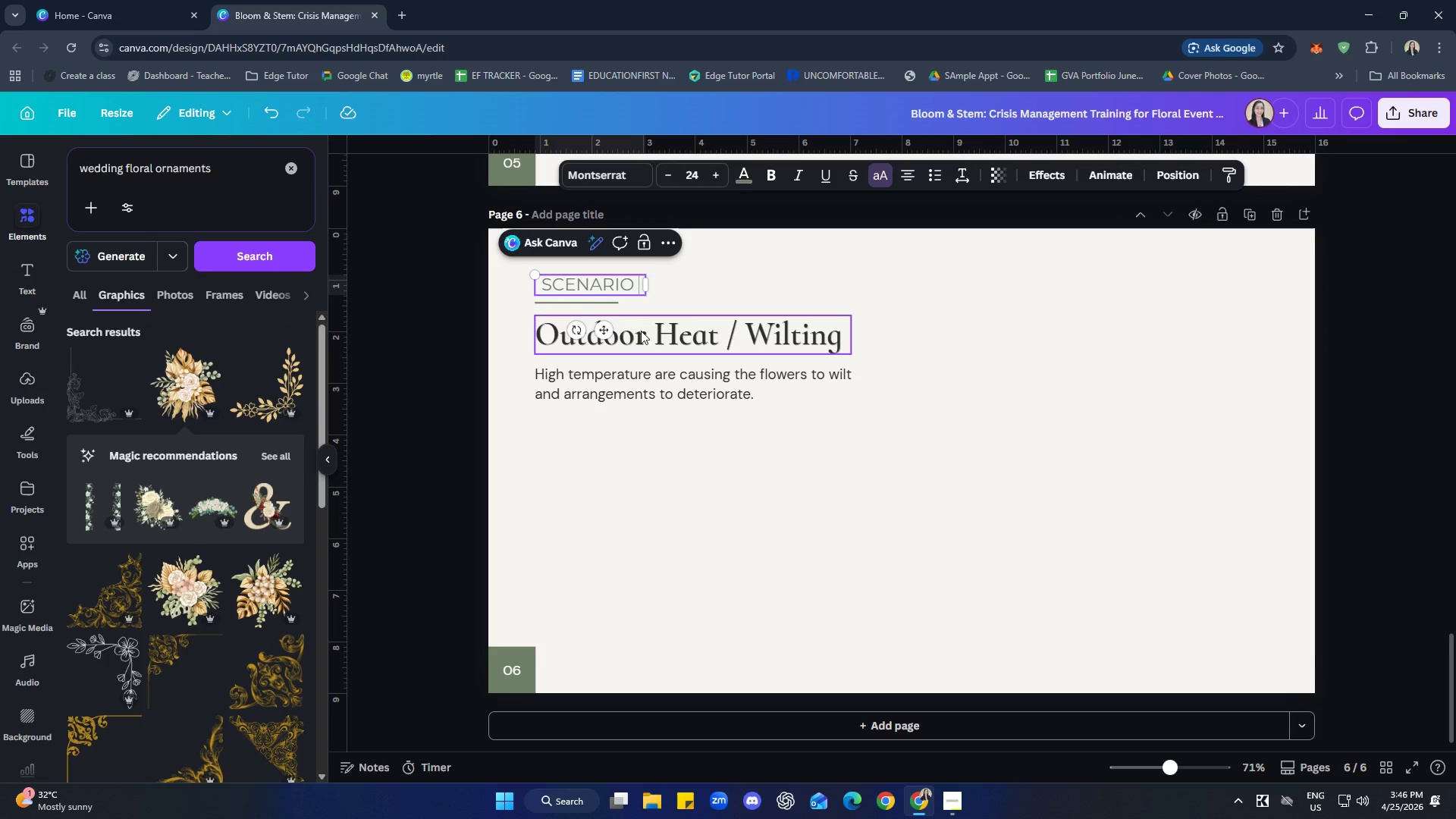 
key(3)
 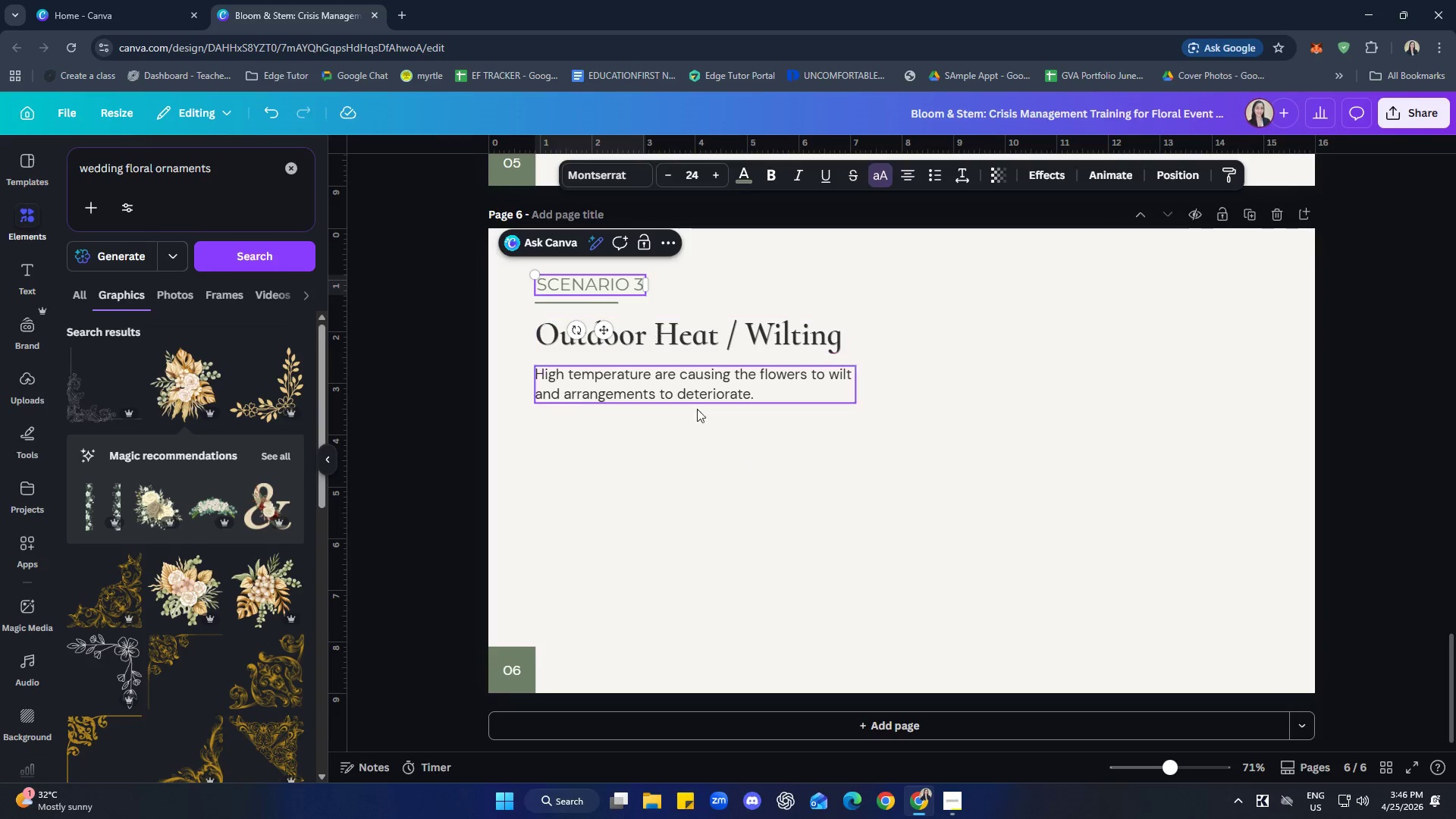 
left_click([748, 485])
 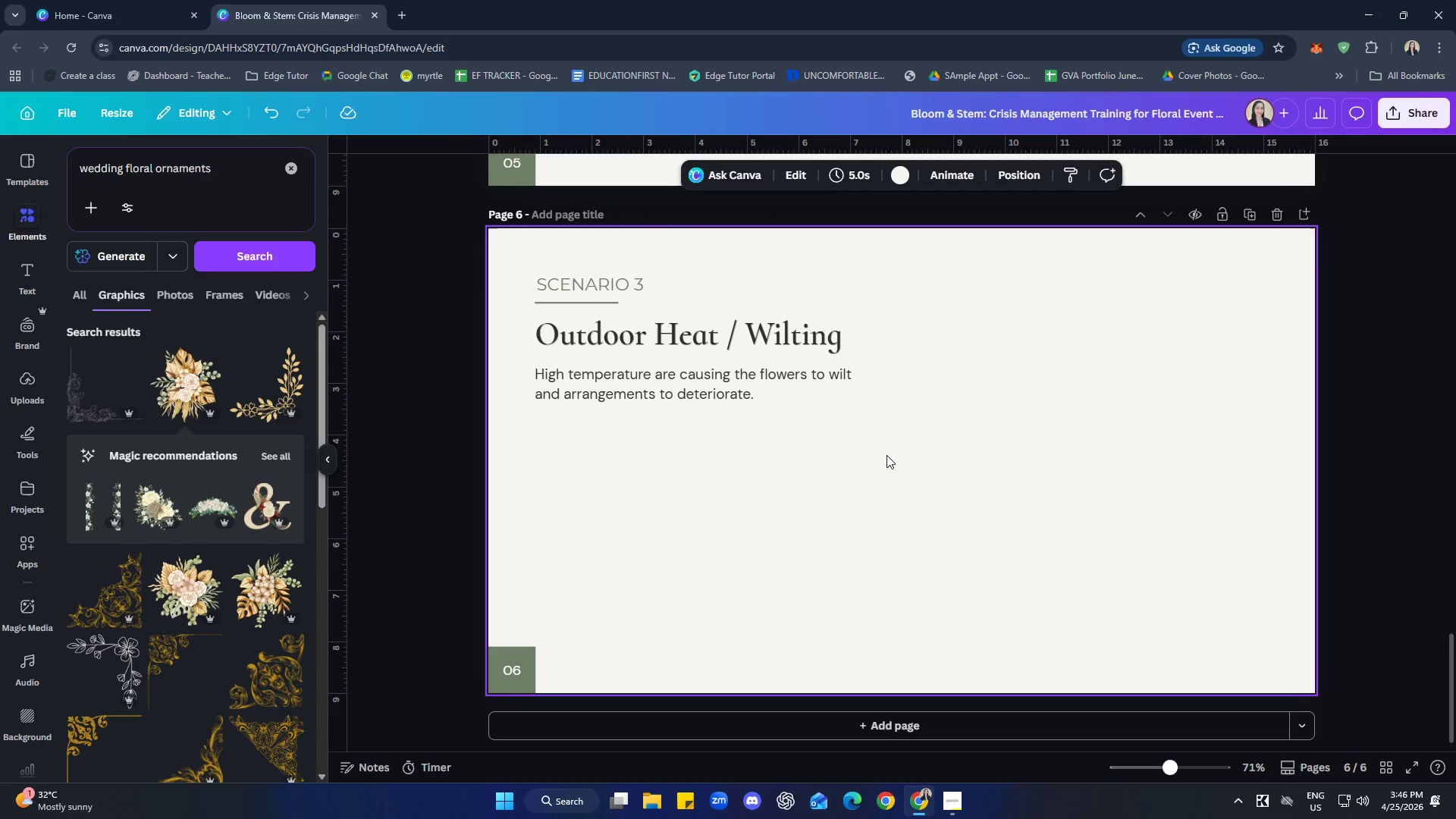 
wait(5.23)
 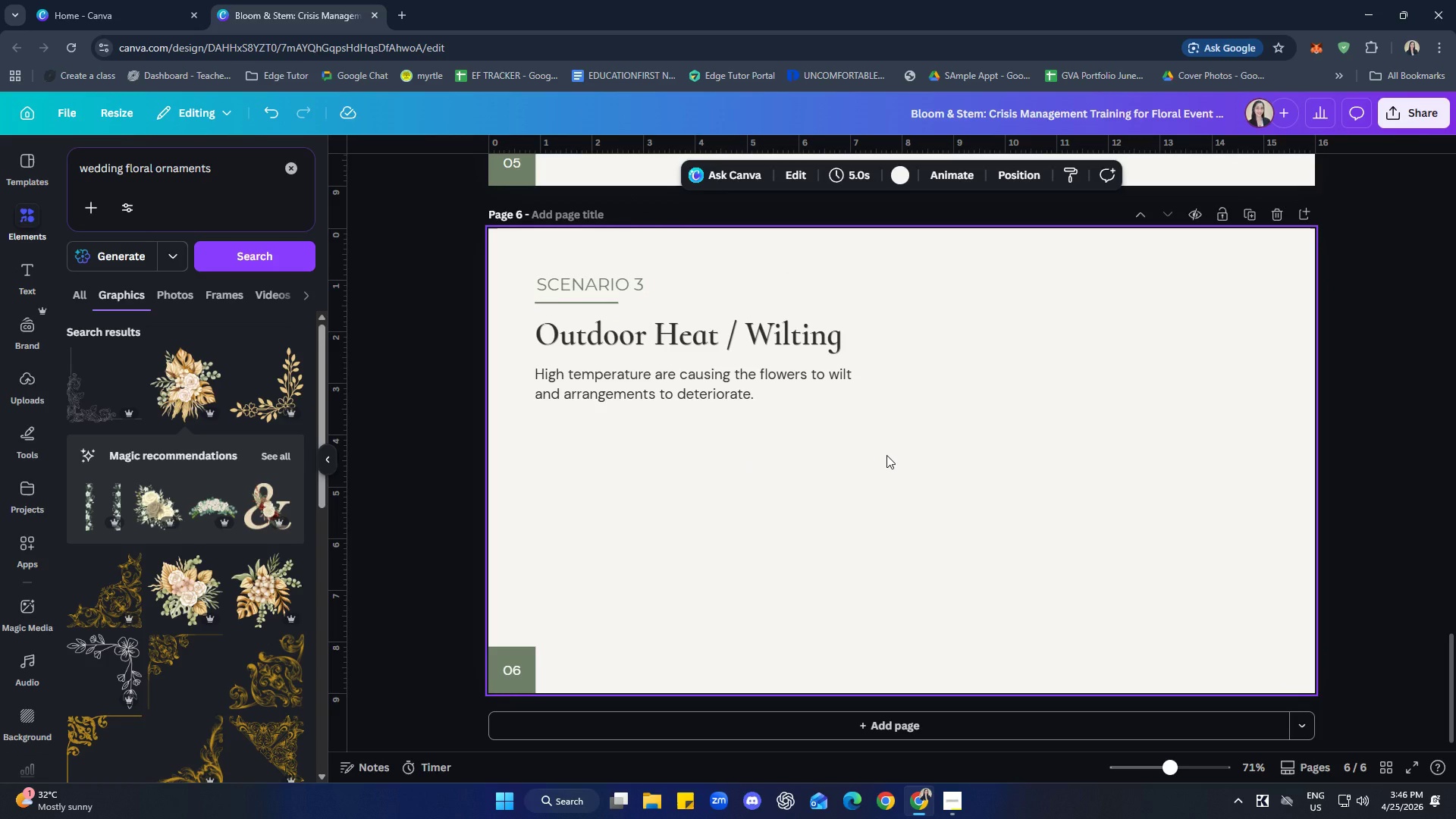 
double_click([710, 331])
 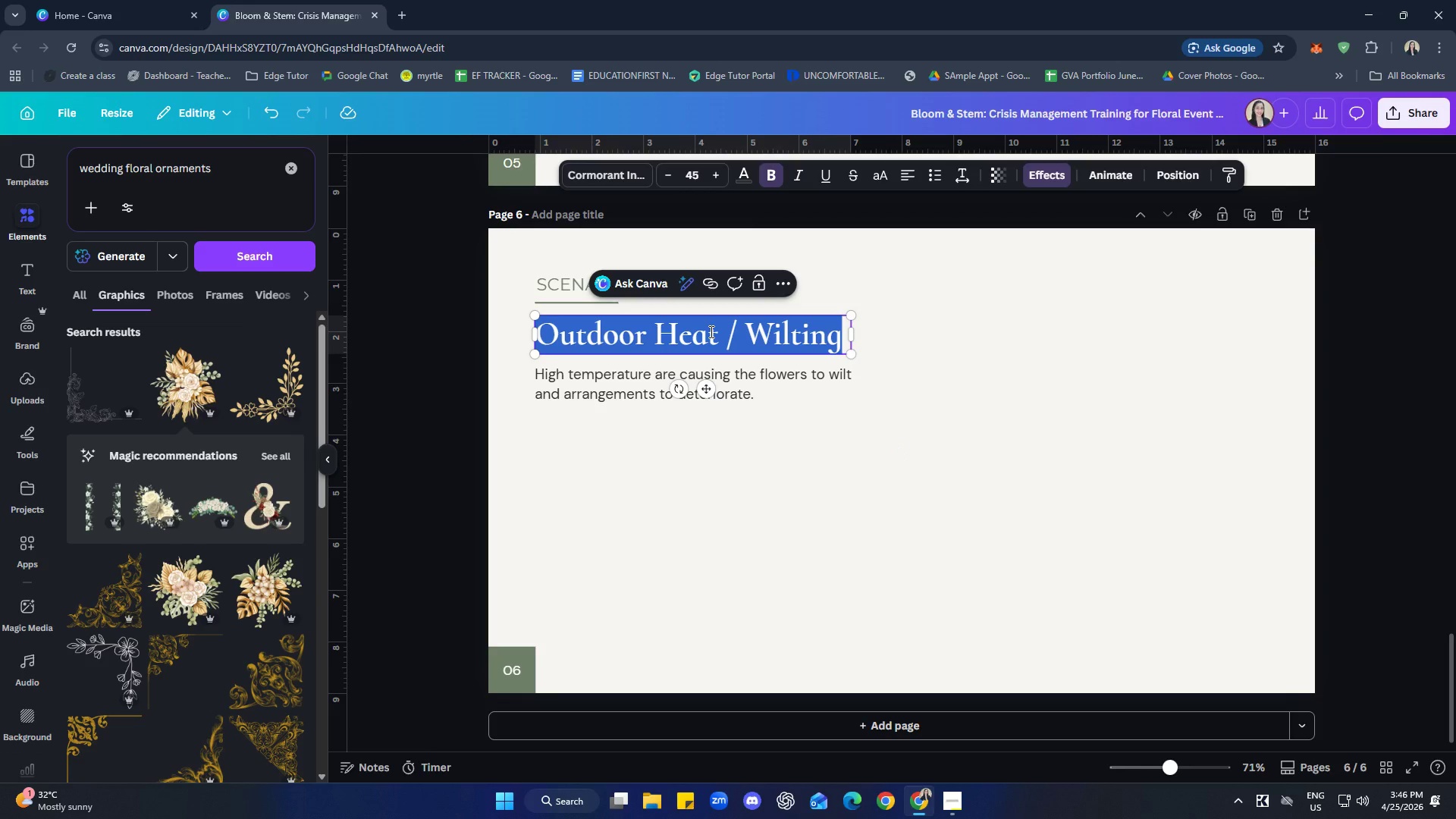 
type(LA)
key(Backspace)
type(ast-Minute Guest Count Change)
 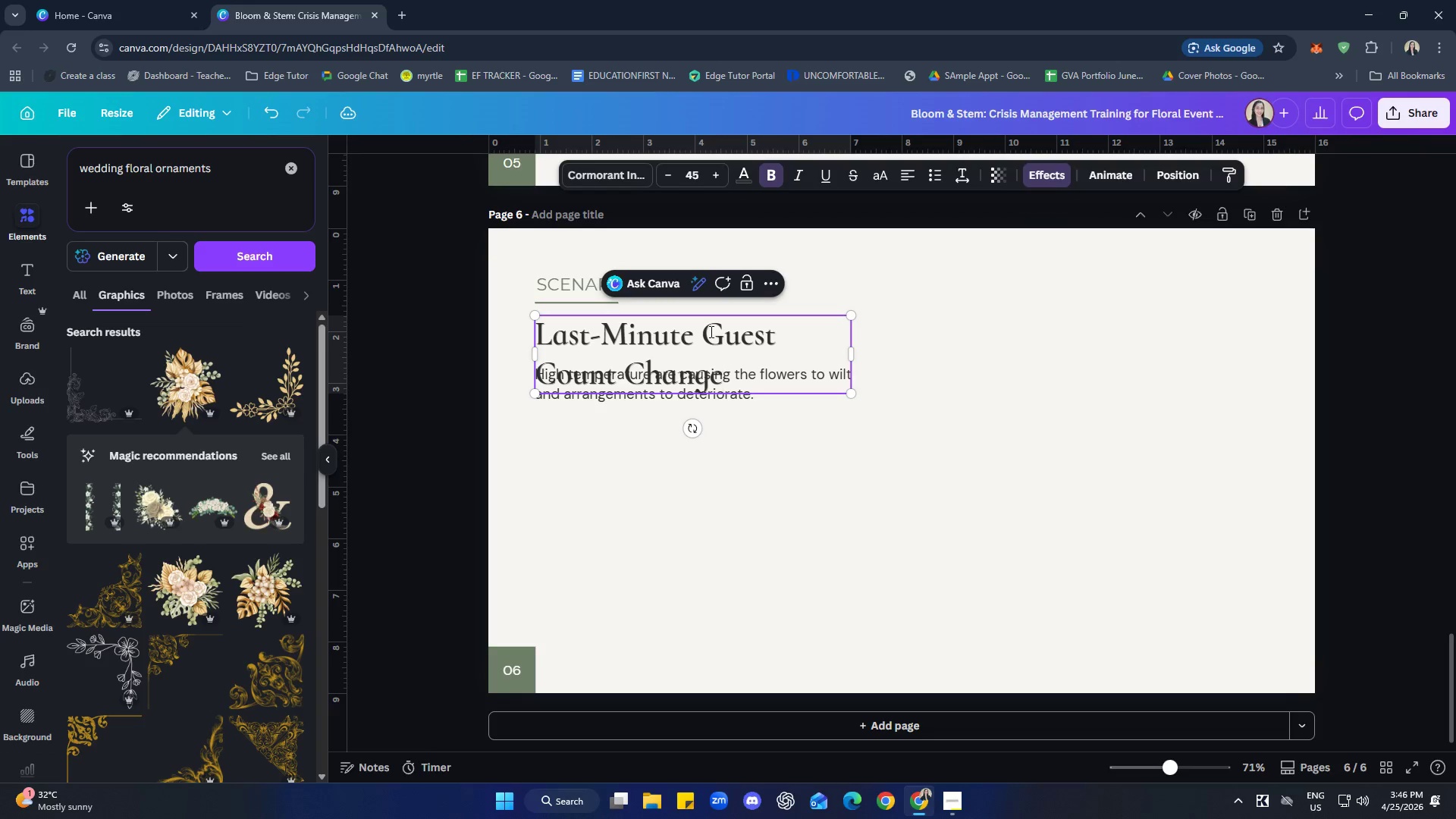 
left_click_drag(start_coordinate=[855, 355], to_coordinate=[977, 345])
 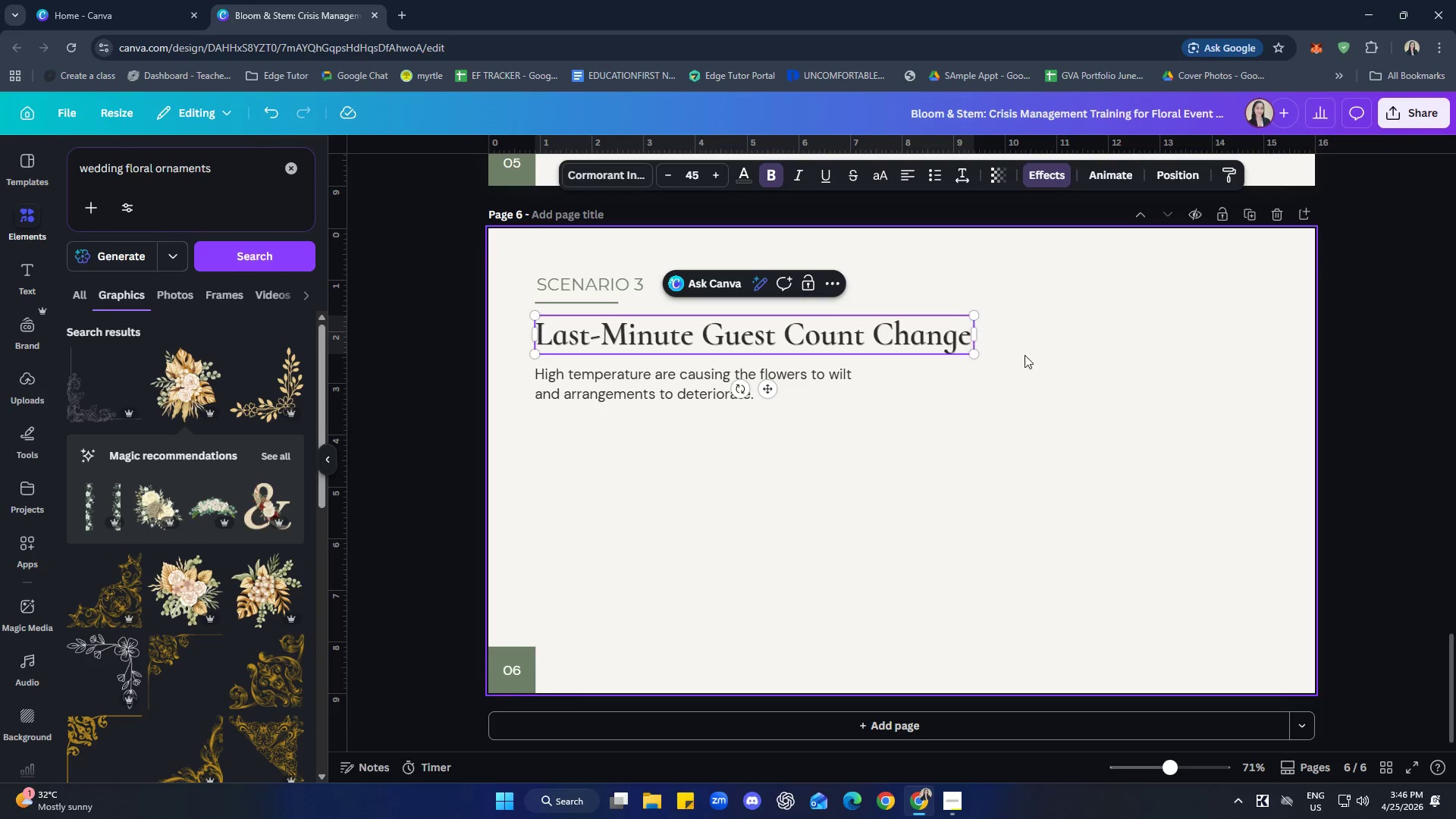 
left_click([1025, 355])
 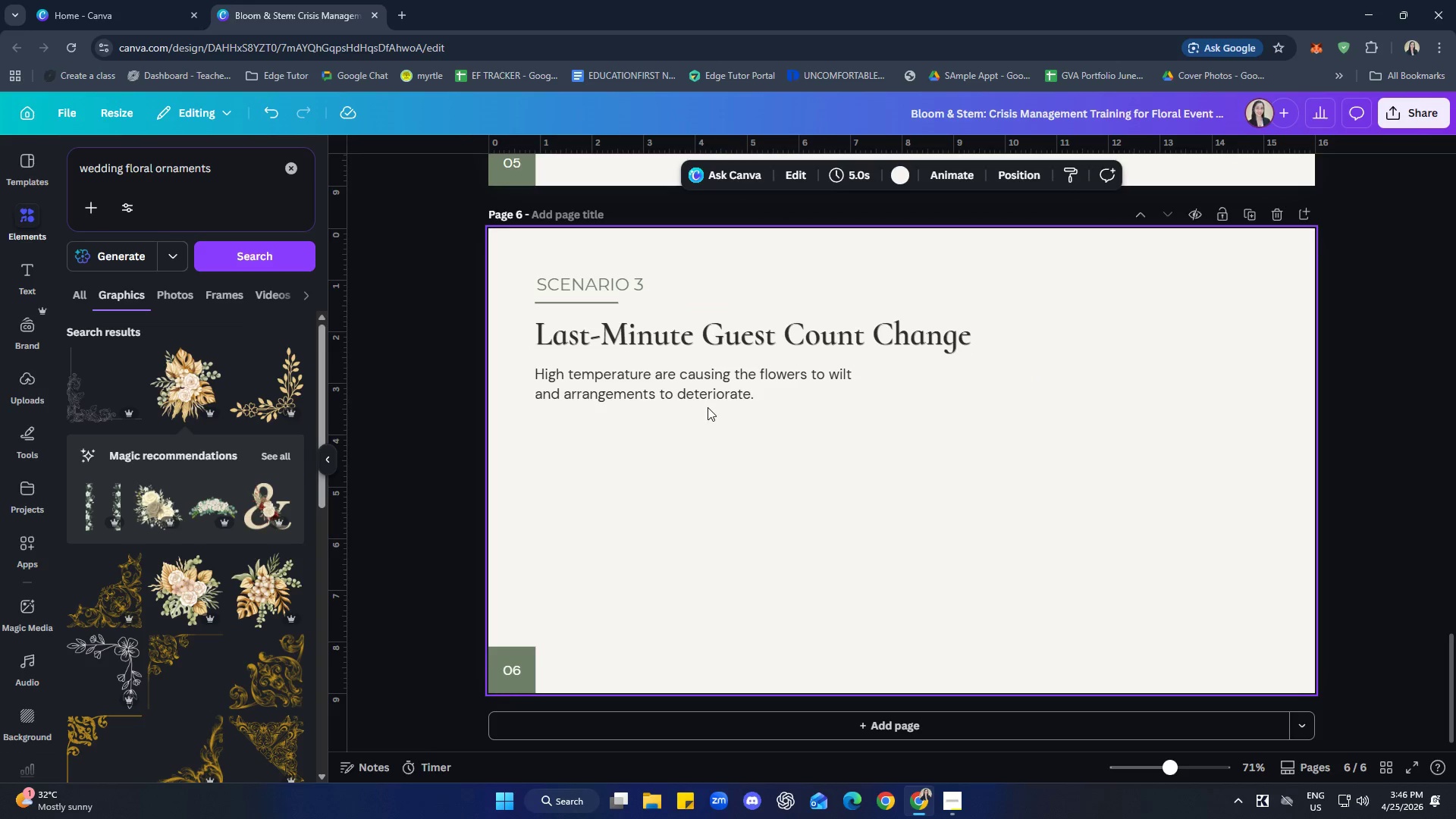 
double_click([704, 404])
 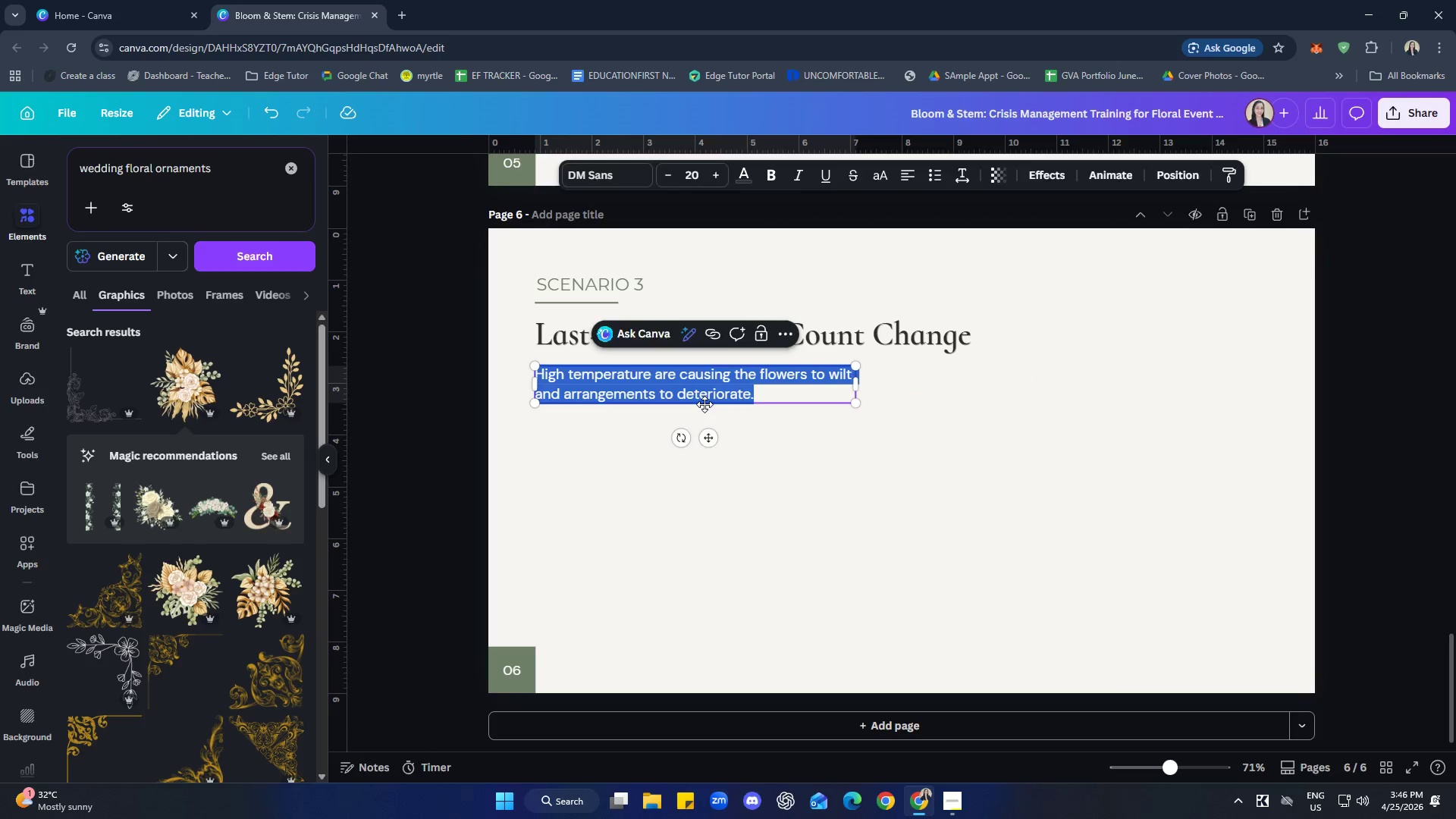 
triple_click([704, 404])
 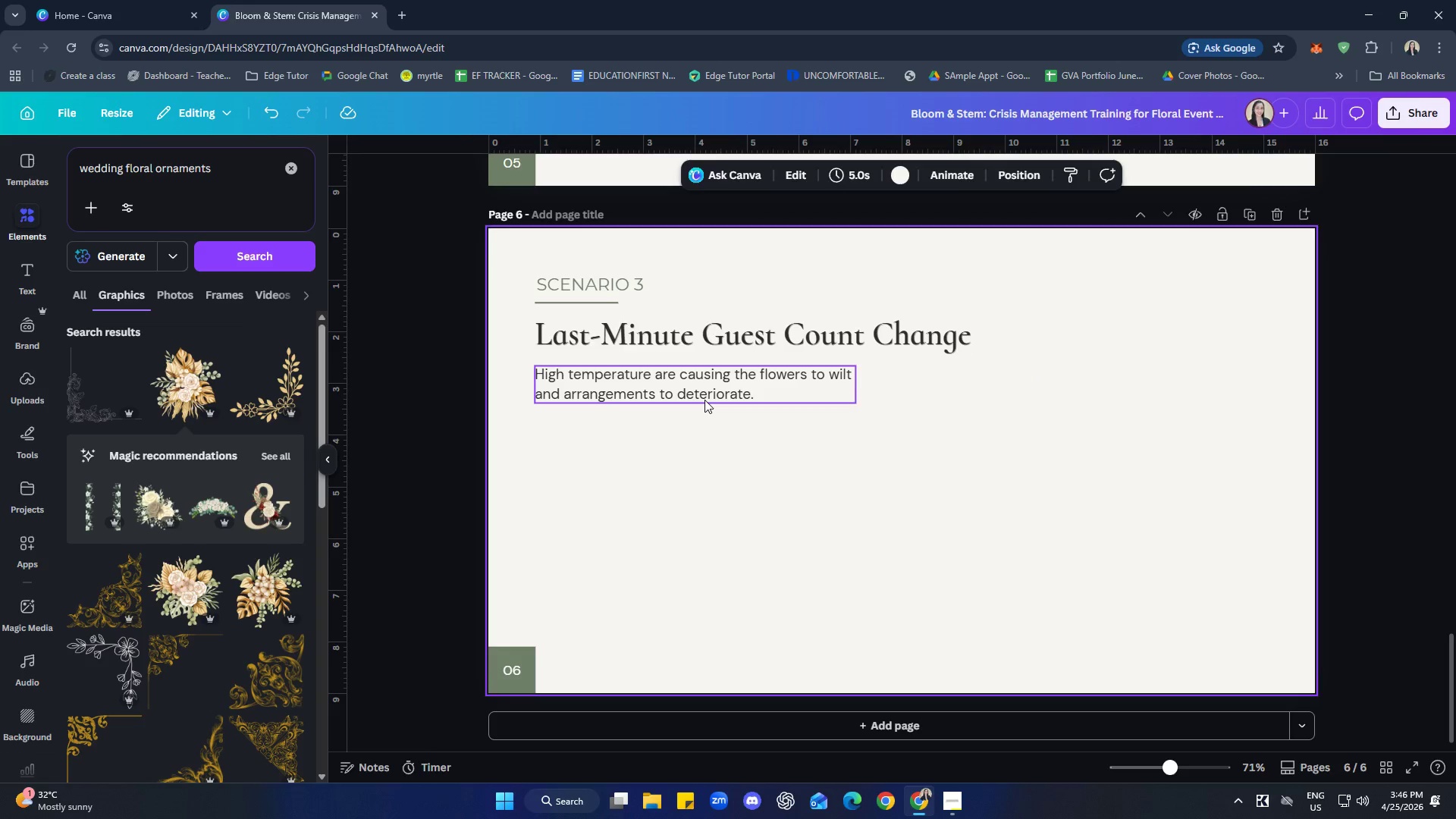 
double_click([704, 400])
 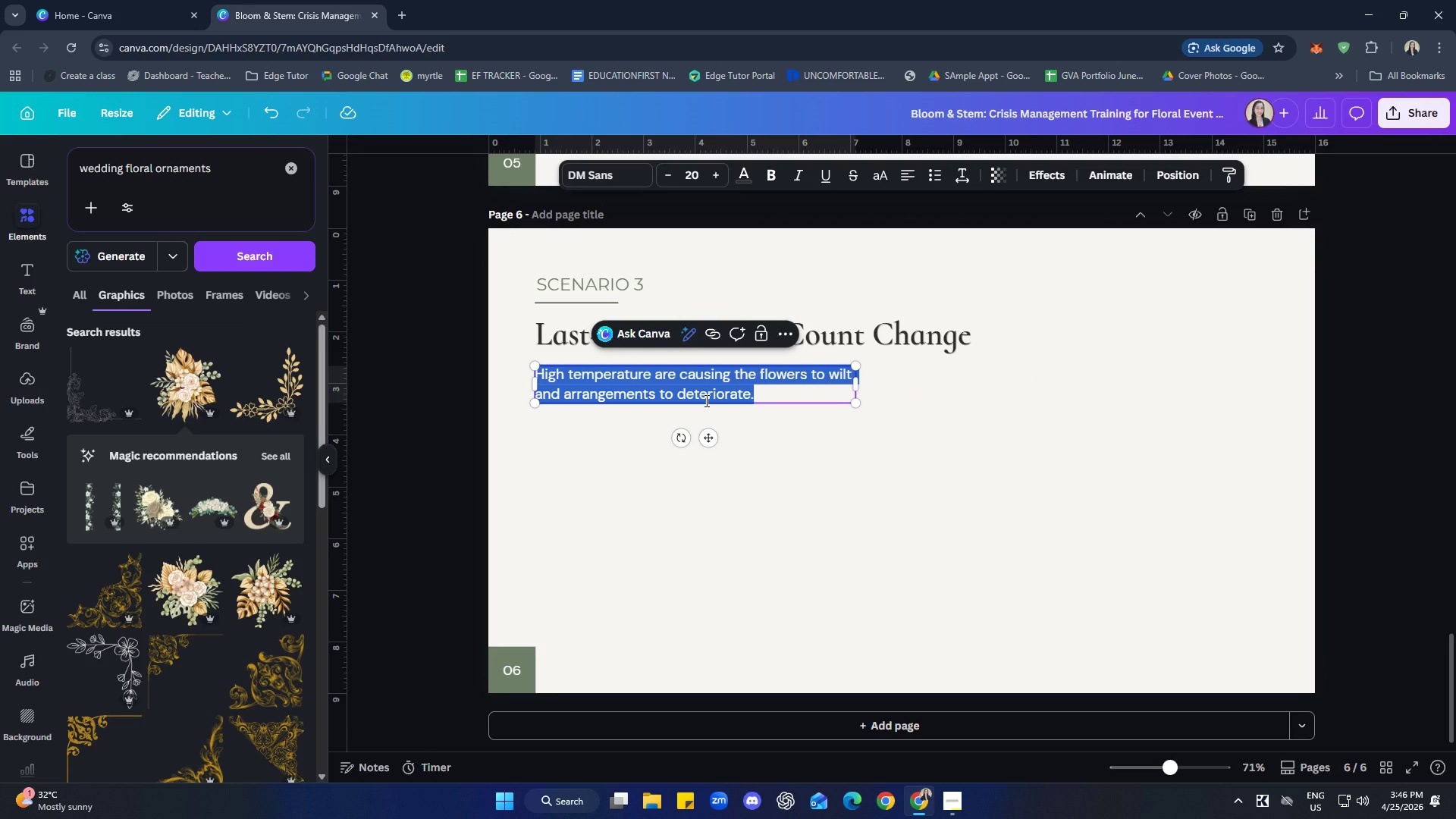 
type(The quest count has increased signifif)
key(Backspace)
type(cantly,)
 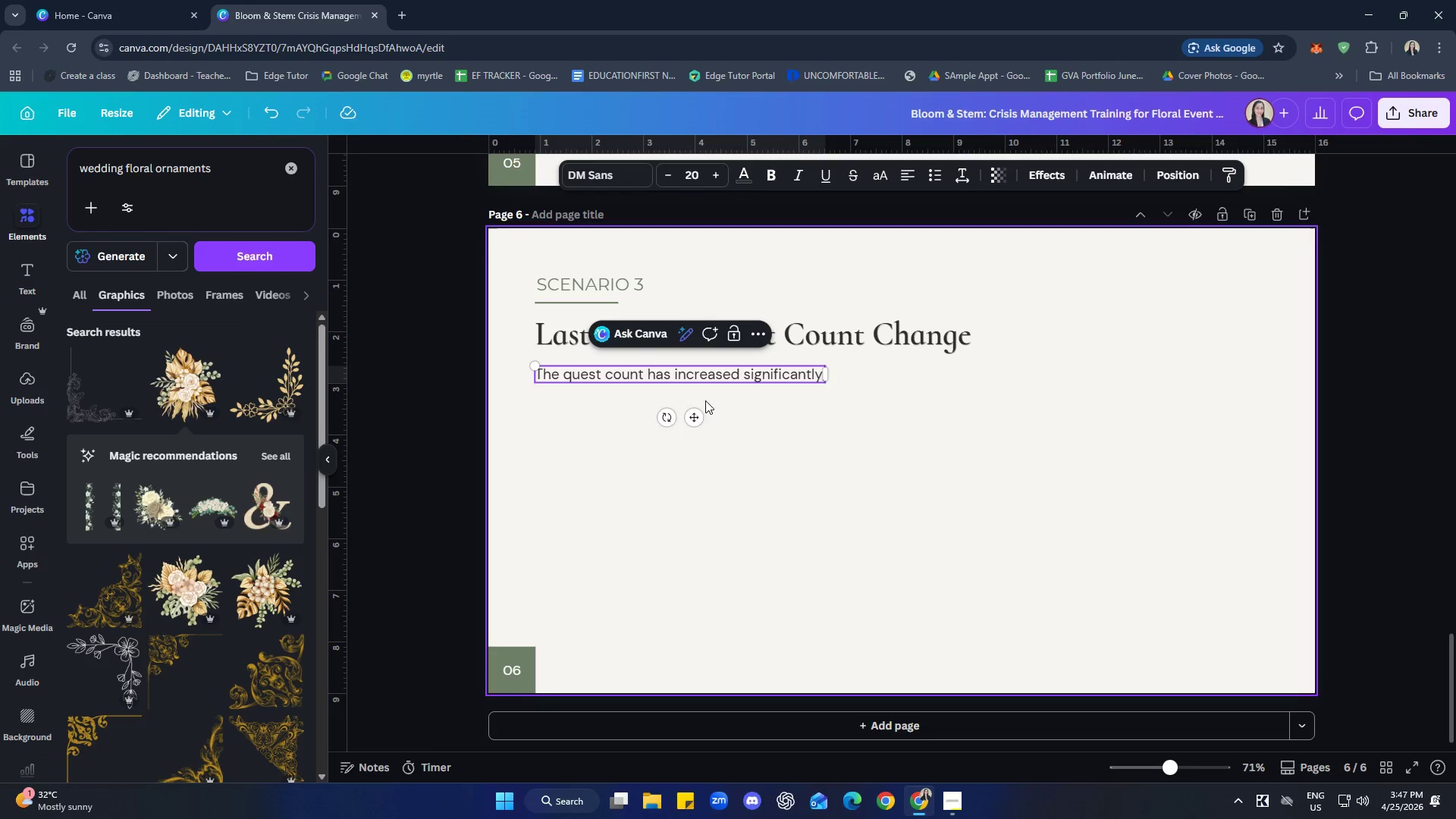 
key(Enter)
 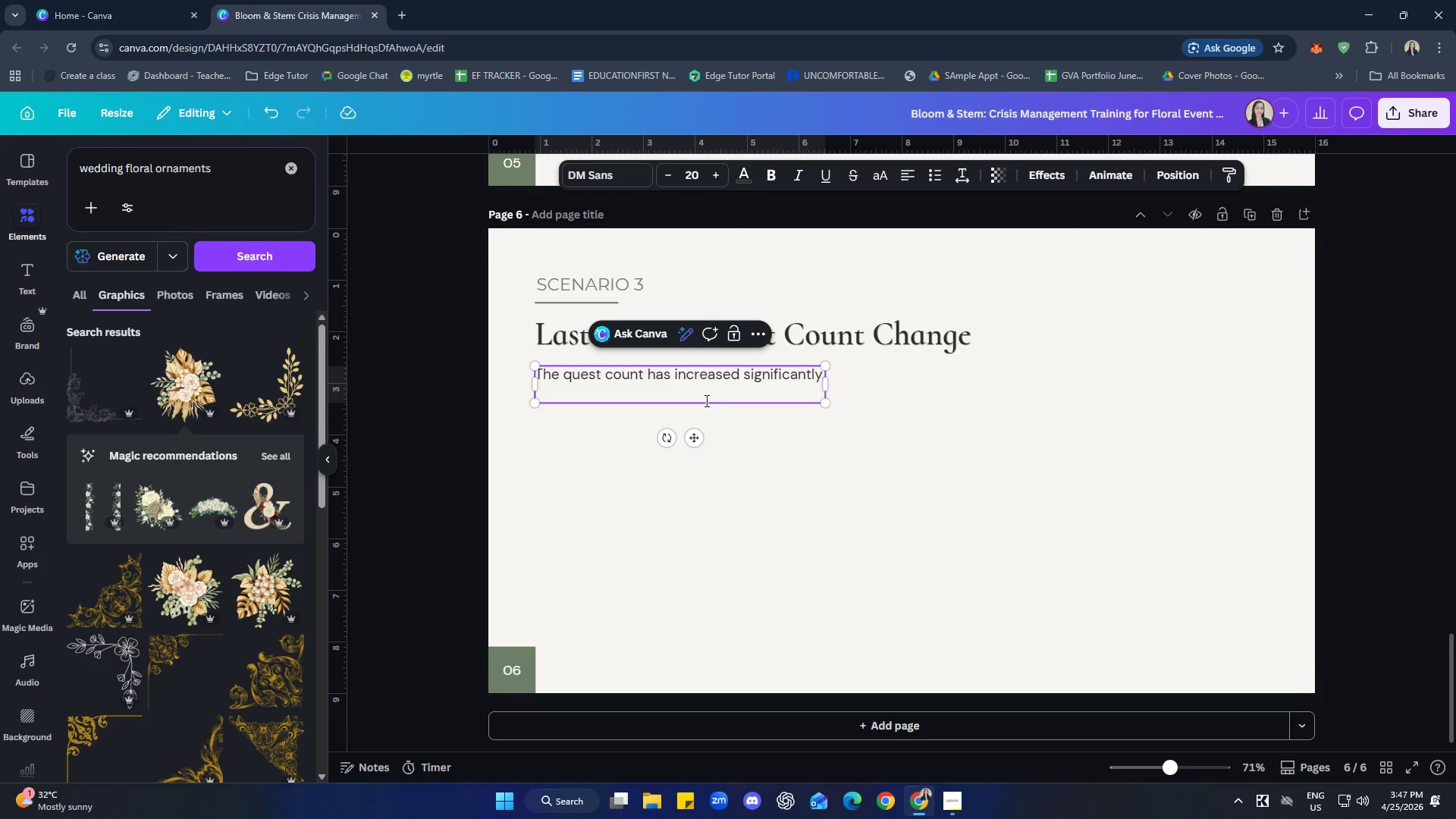 
type(requrie)
key(Backspace)
key(Backspace)
key(Backspace)
type(irei)
key(Backspace)
key(Backspace)
type(ing addidtio)
key(Backspace)
key(Backspace)
key(Backspace)
key(Backspace)
type(tional arrangementa)
key(Backspace)
type(s n)
key(Backspace)
type(on short notice.)
 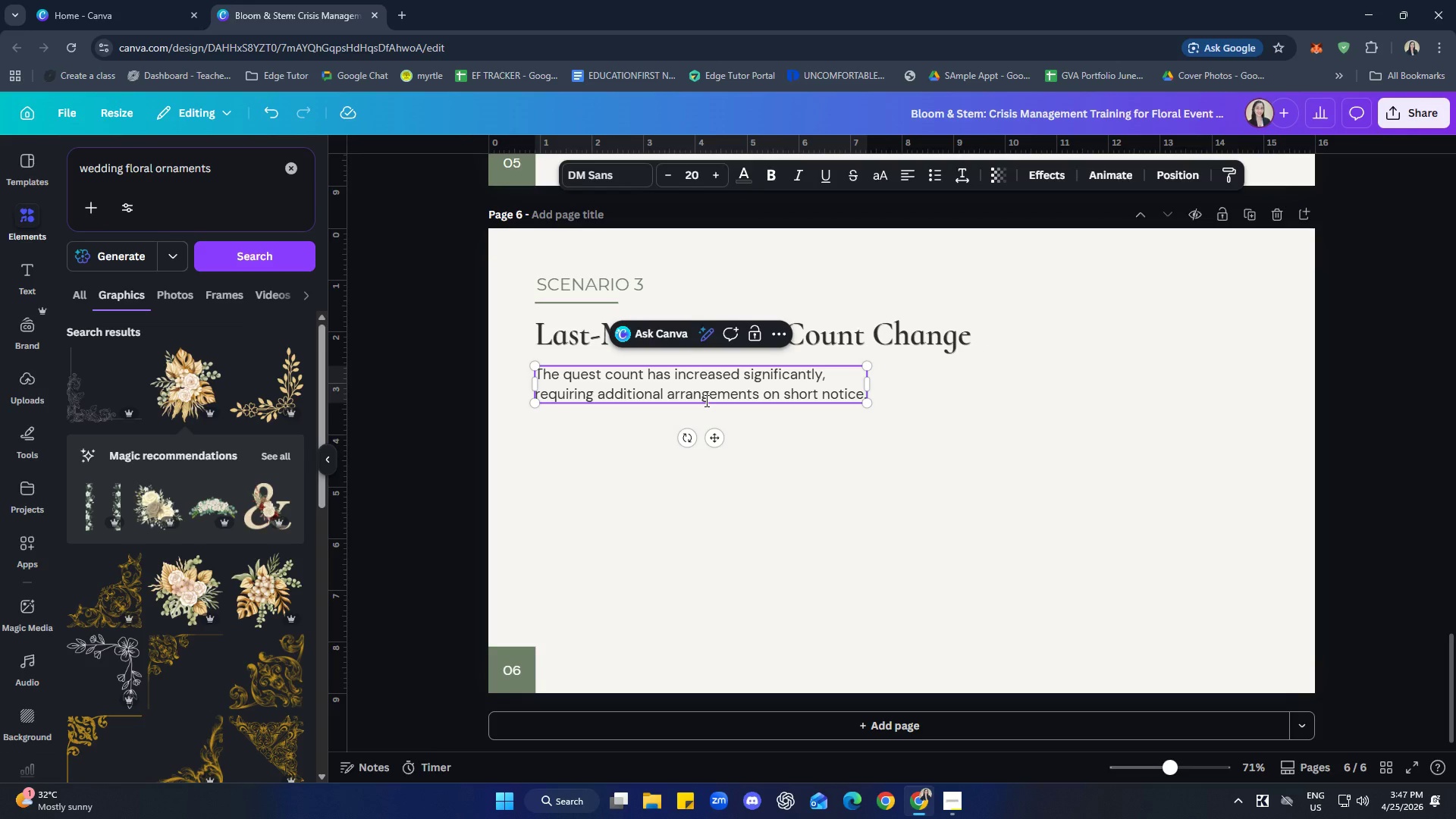 
left_click([908, 543])
 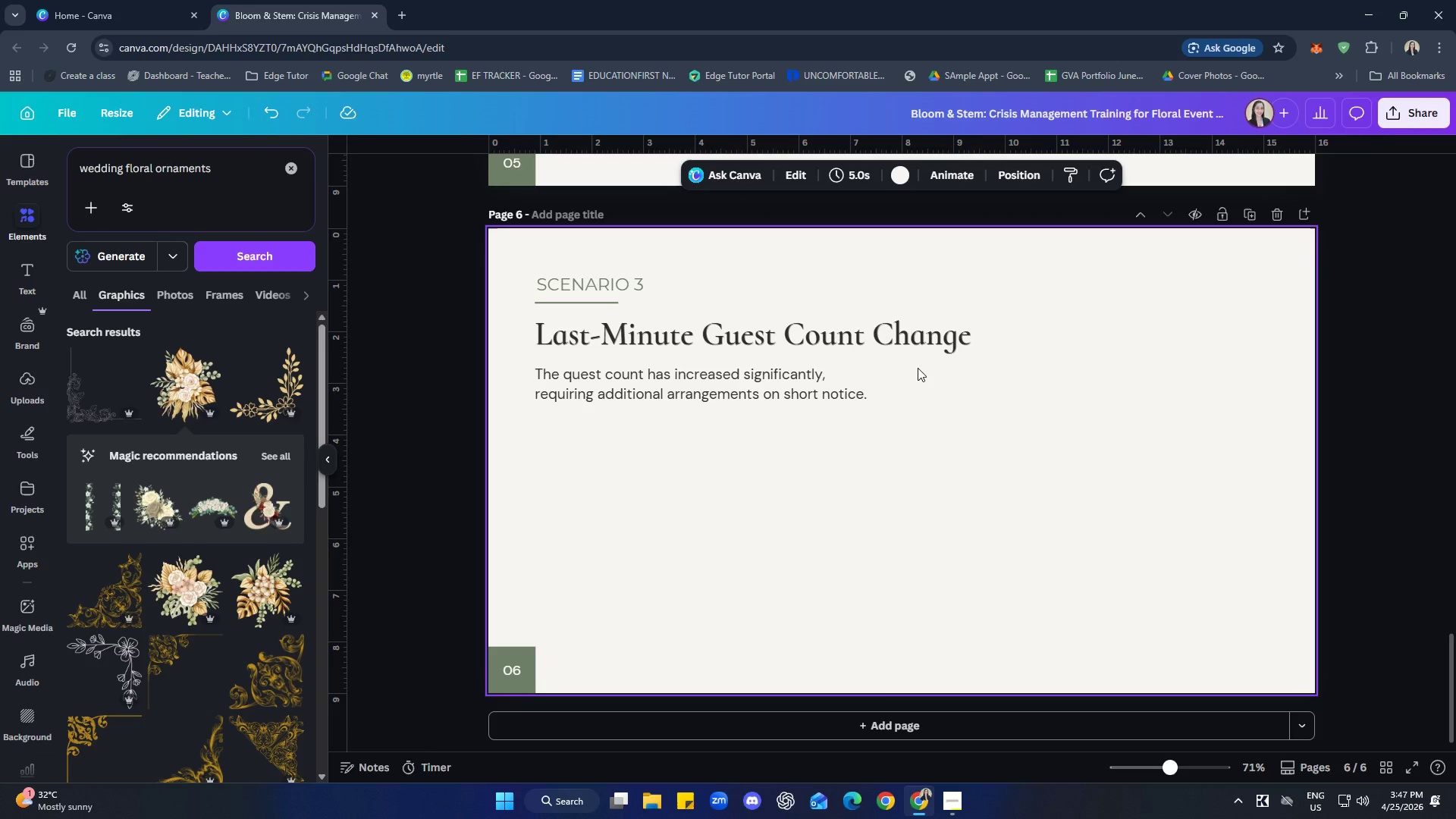 
wait(21.19)
 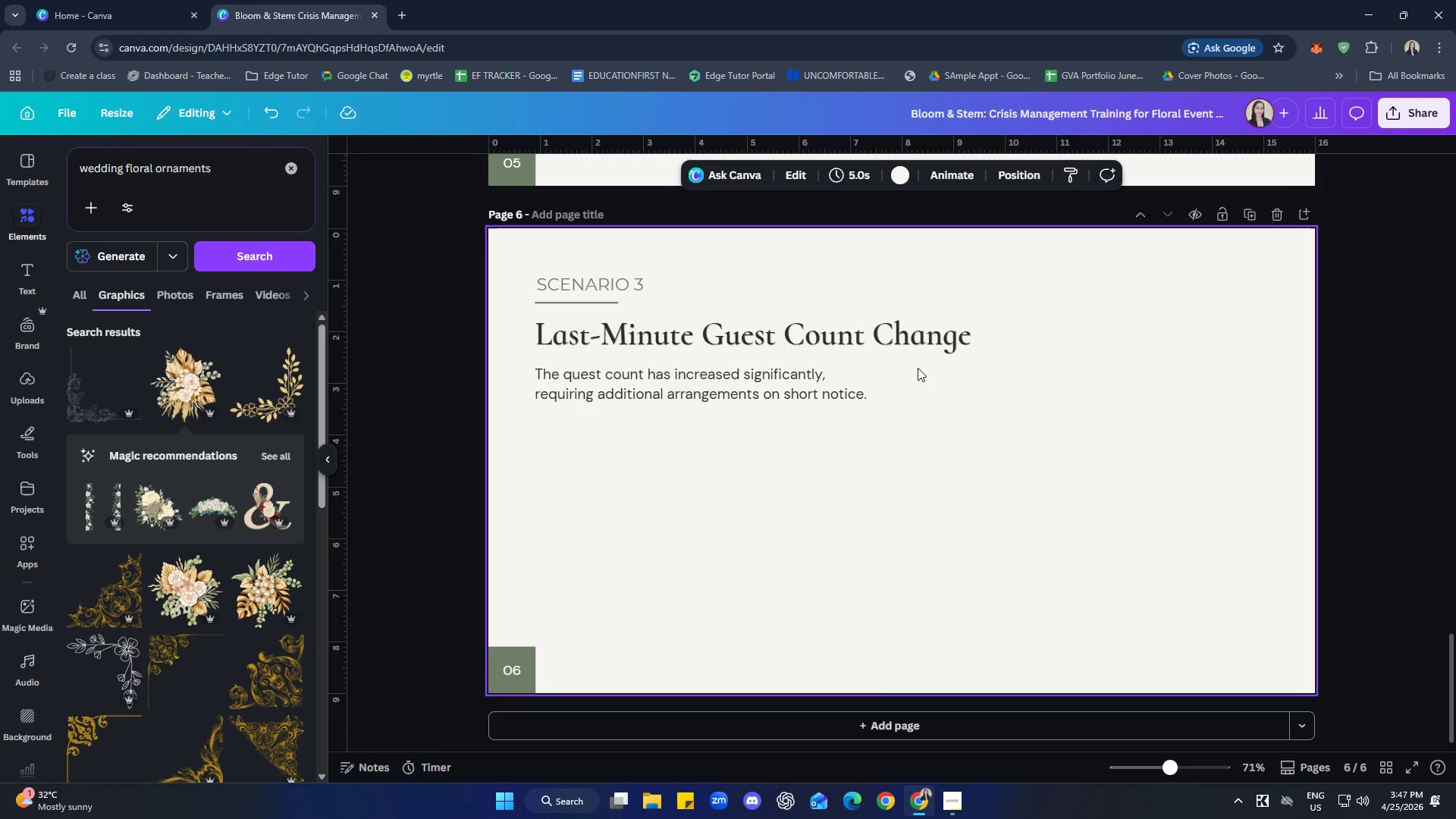 
scroll: coordinate [1329, 613], scroll_direction: up, amount: 4.0
 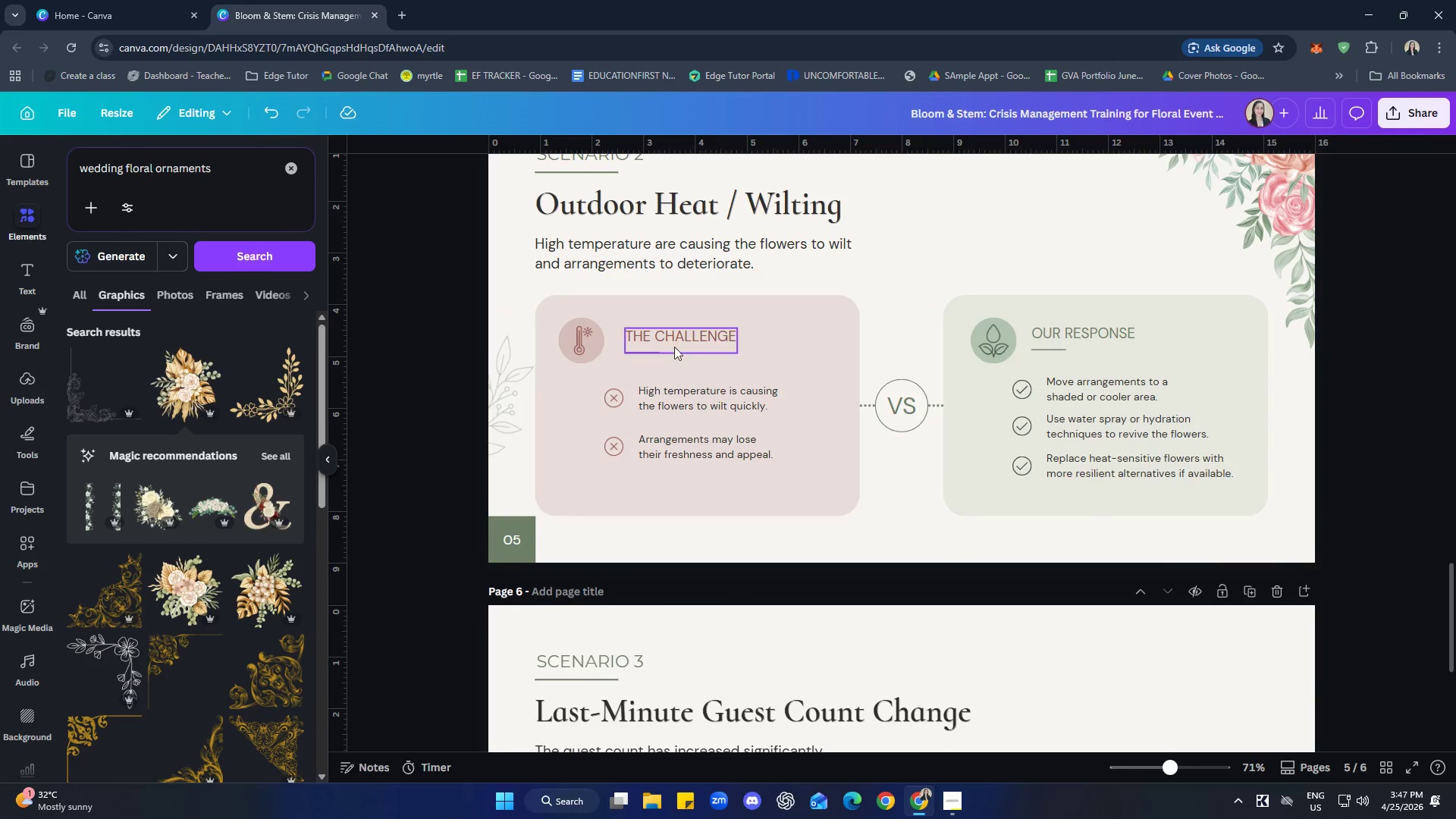 
wait(7.54)
 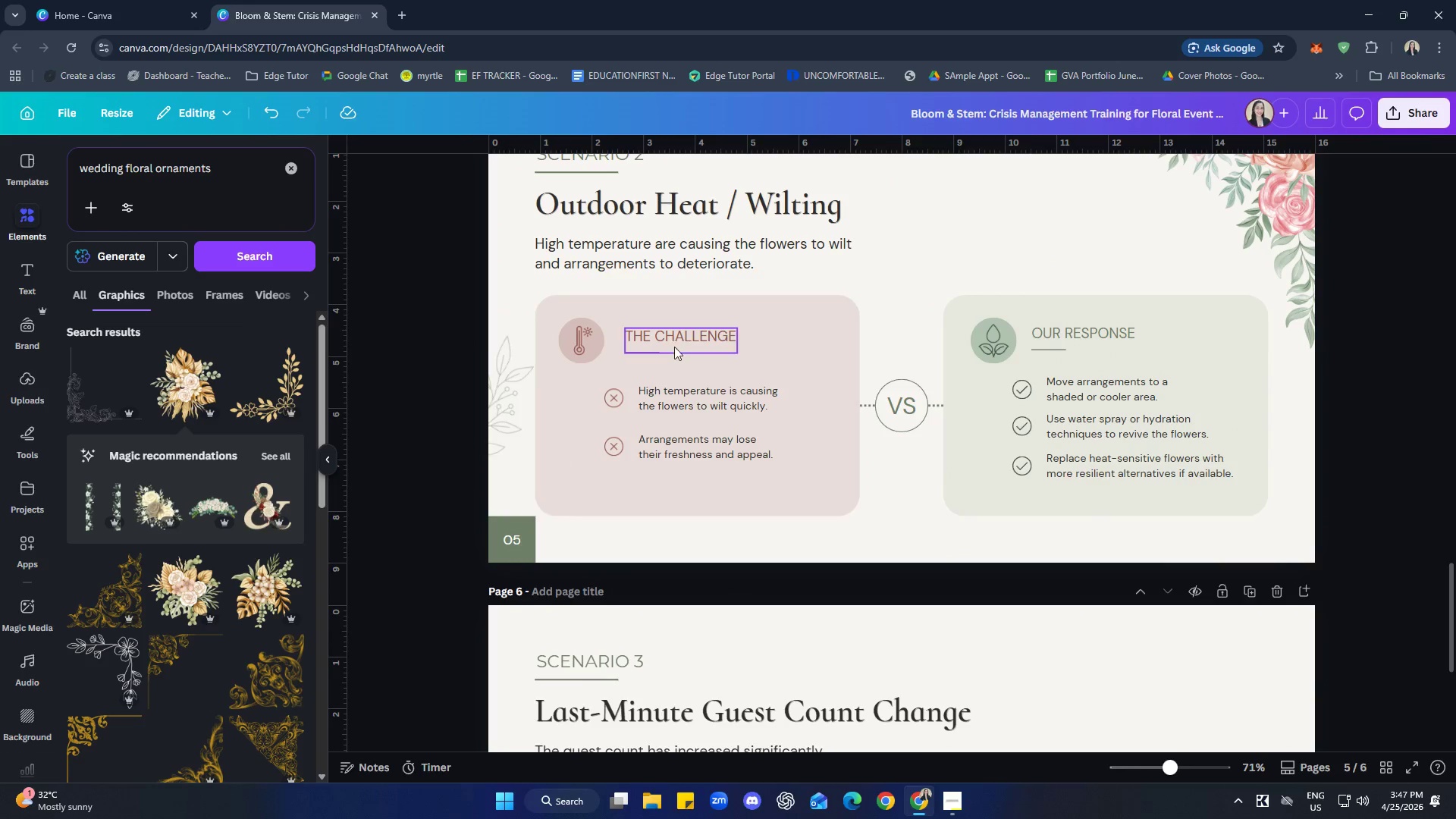 
left_click_drag(start_coordinate=[1283, 526], to_coordinate=[592, 318])
 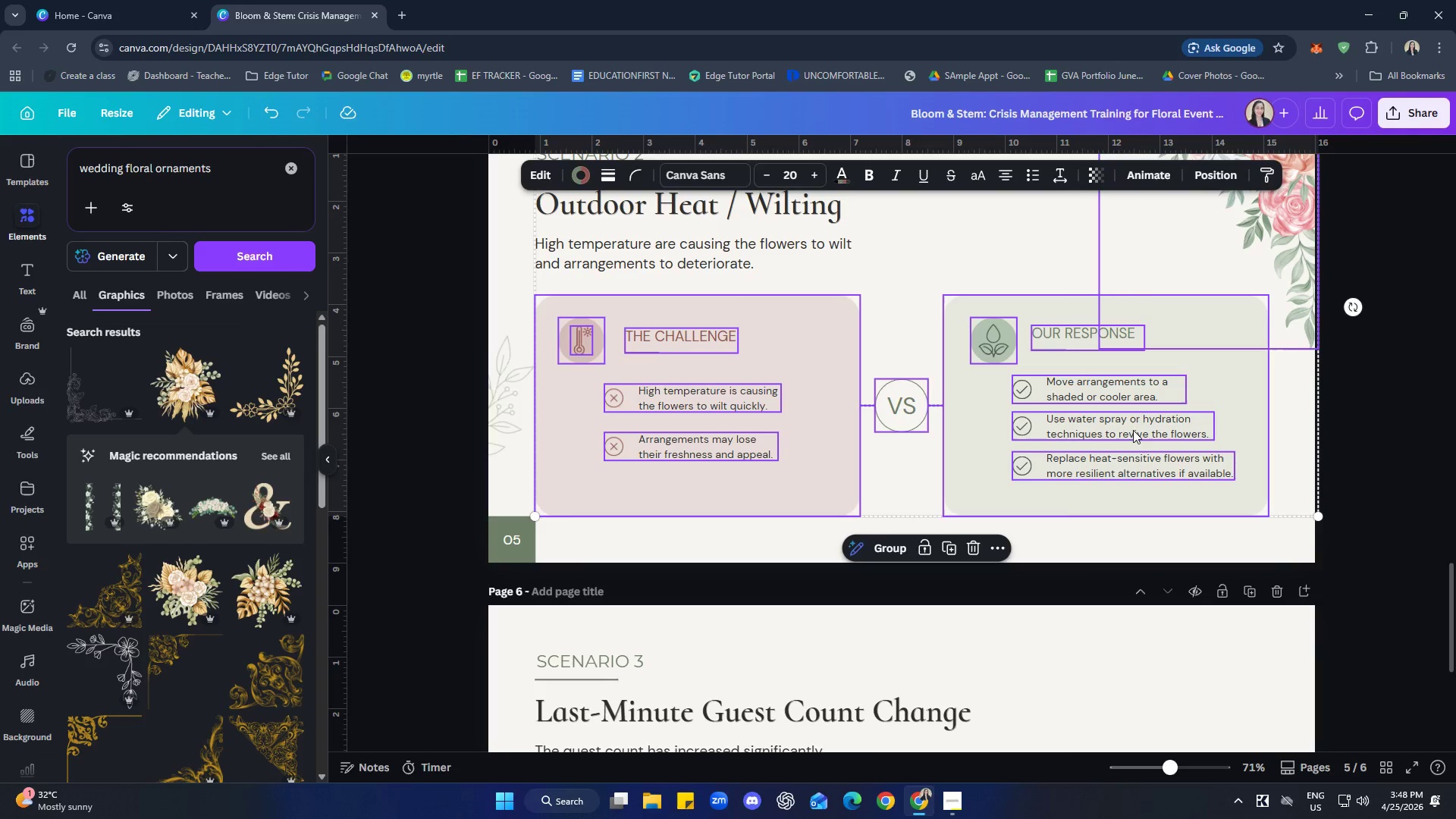 
hold_key(key=ShiftLeft, duration=0.75)
left_click([1222, 253])
 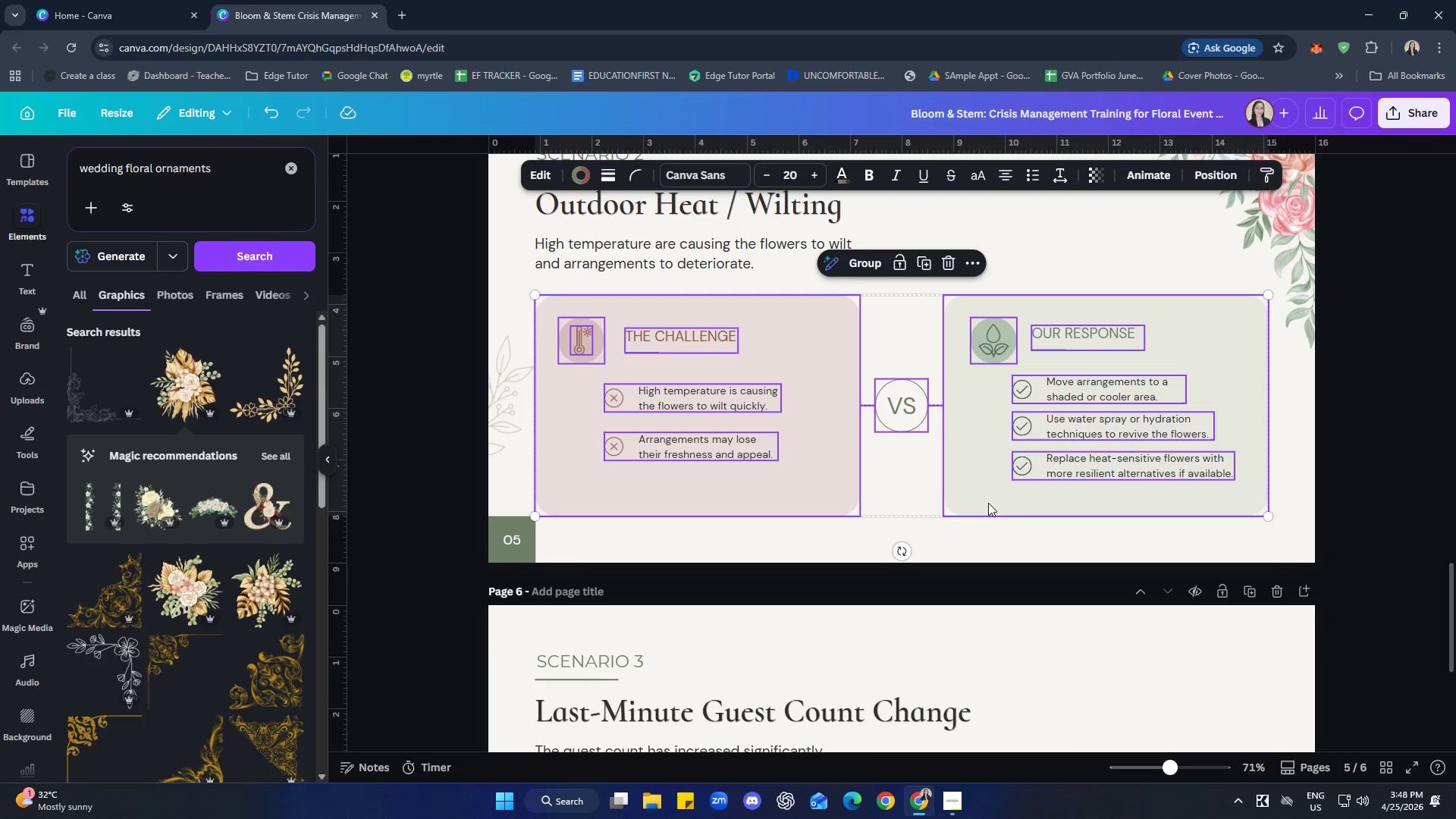 
key(Control+C)
 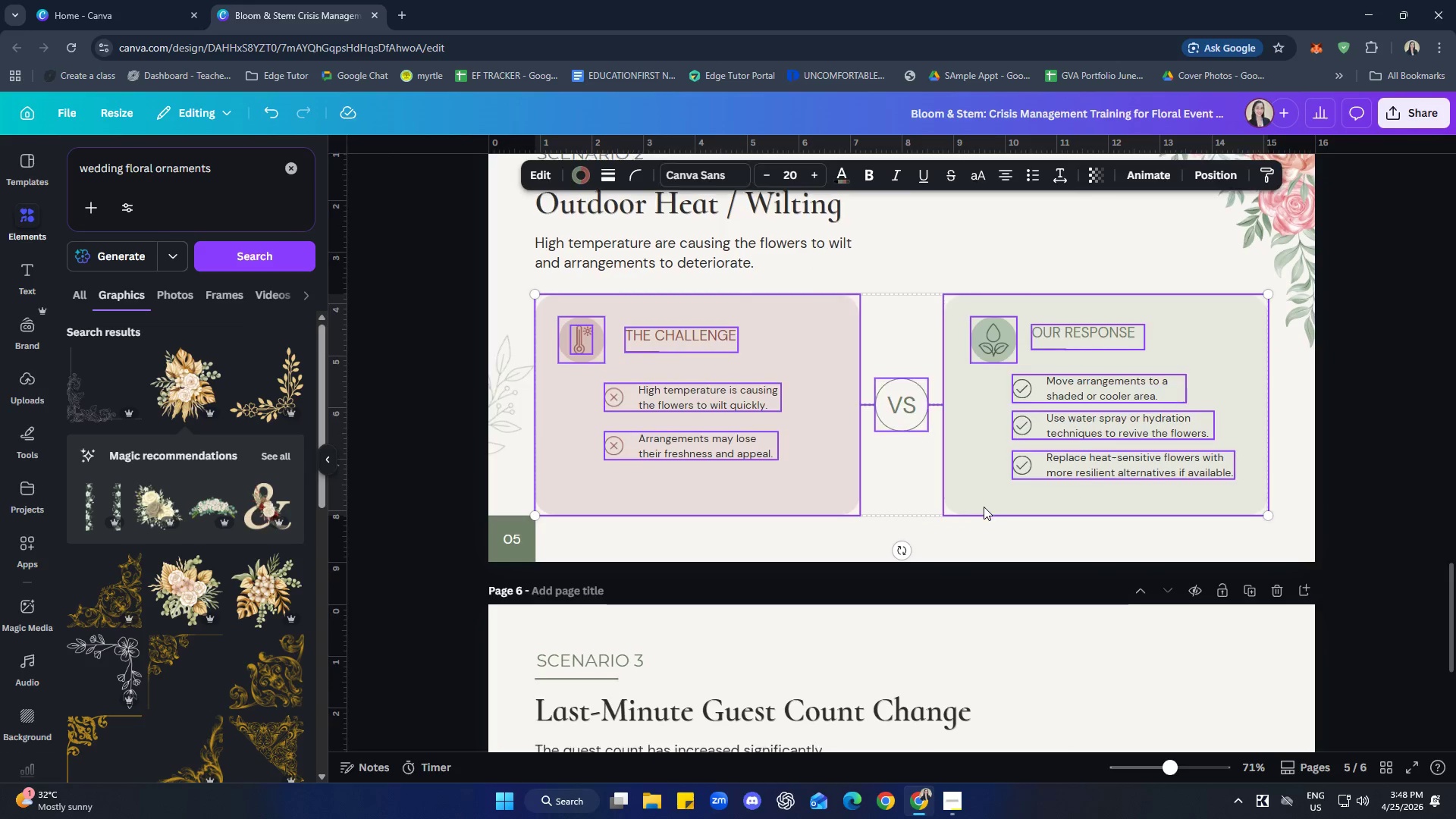 
left_click([993, 544])
 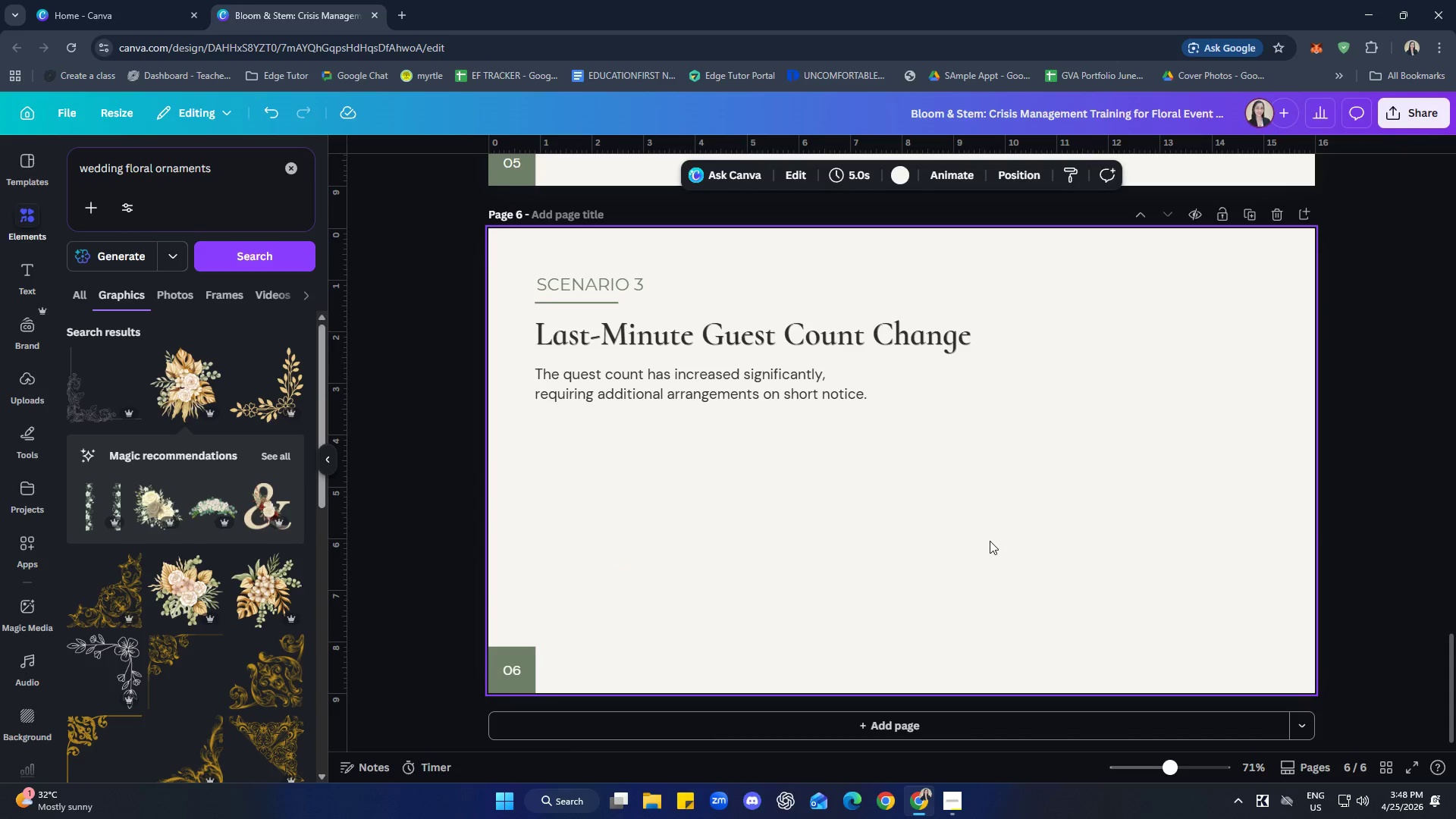 
scroll: coordinate [981, 516], scroll_direction: down, amount: 5.0
 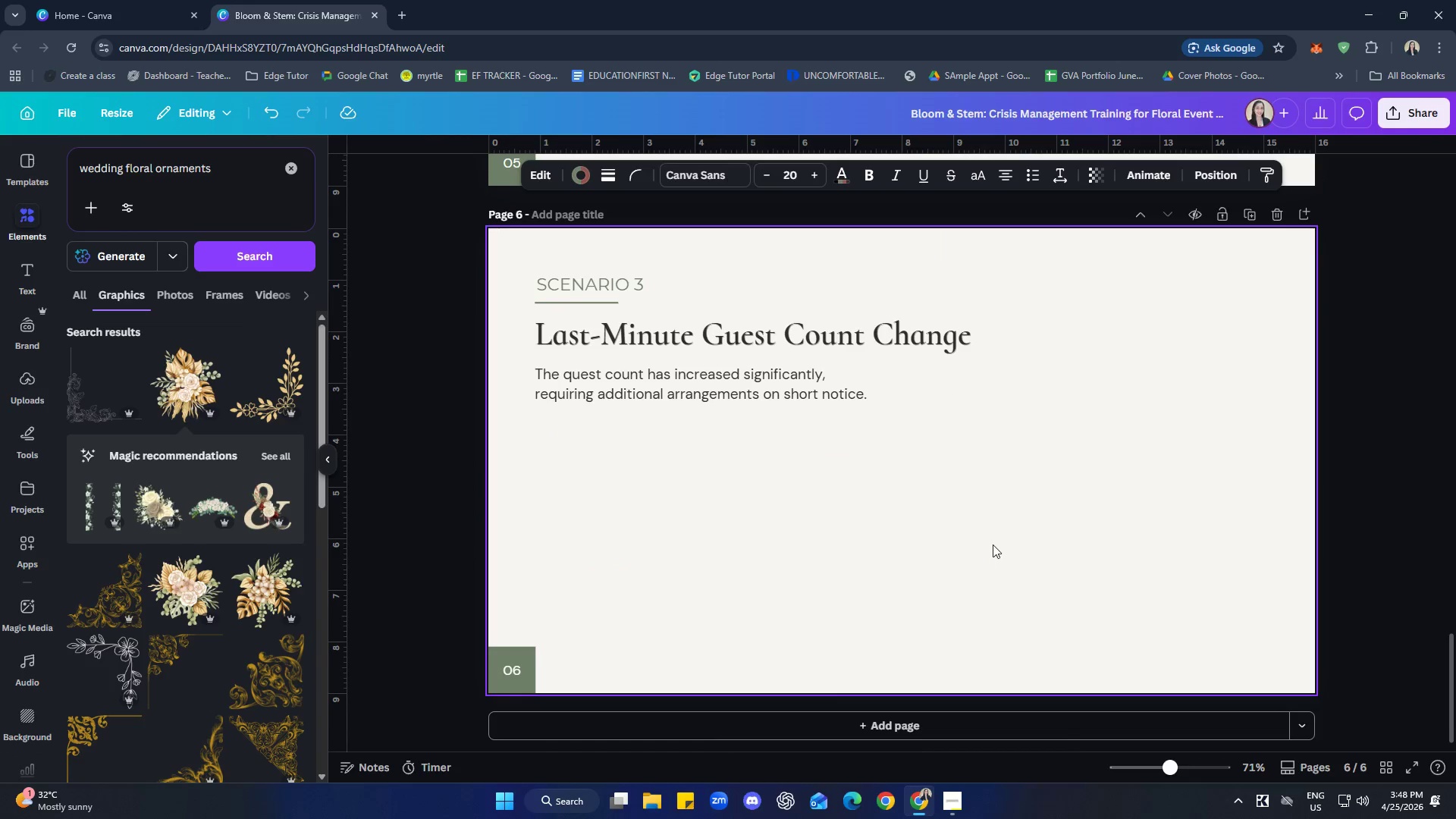 
key(Control+V)
 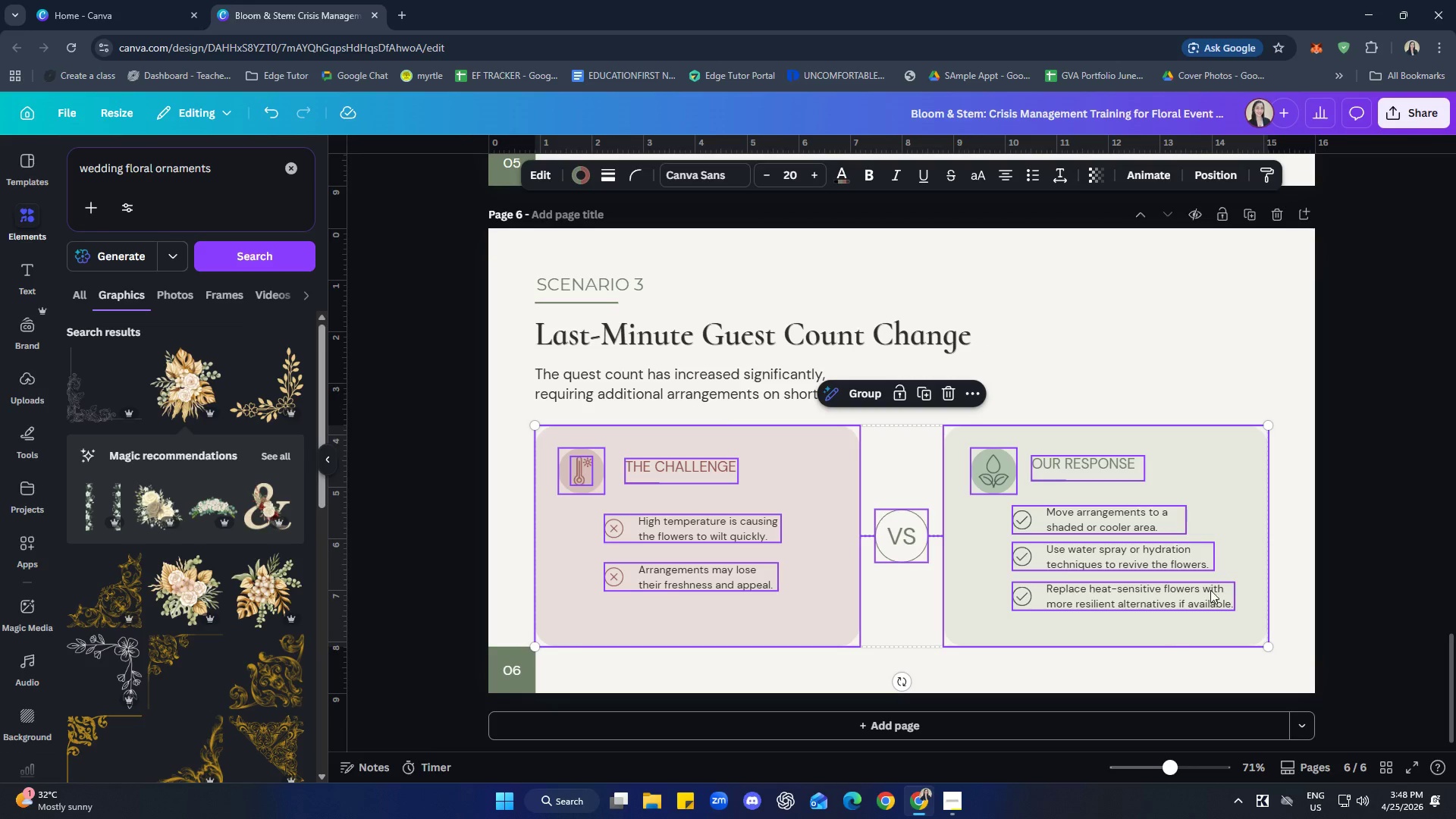 
left_click([1290, 533])
 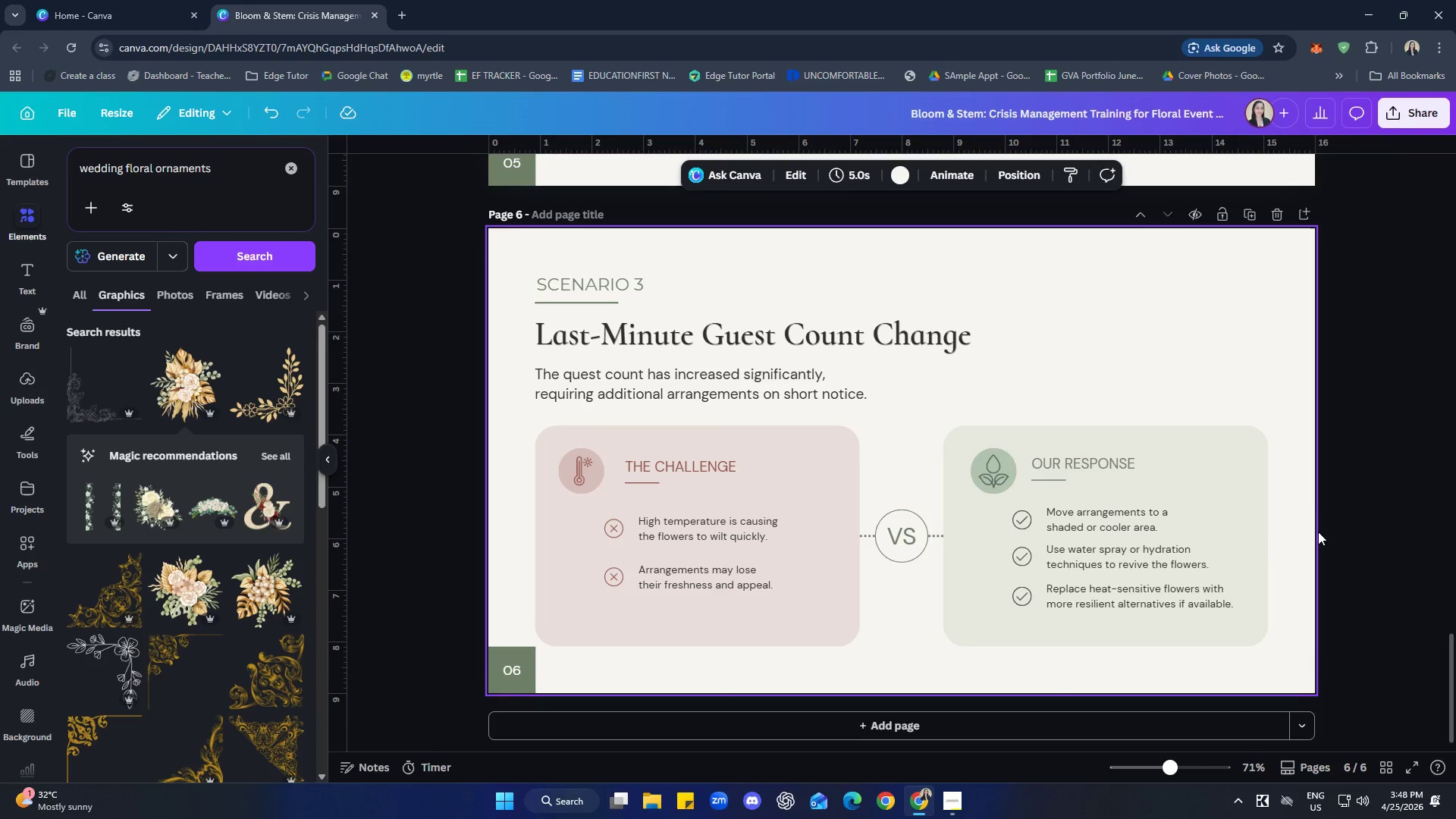 
scroll: coordinate [1355, 514], scroll_direction: up, amount: 13.0
 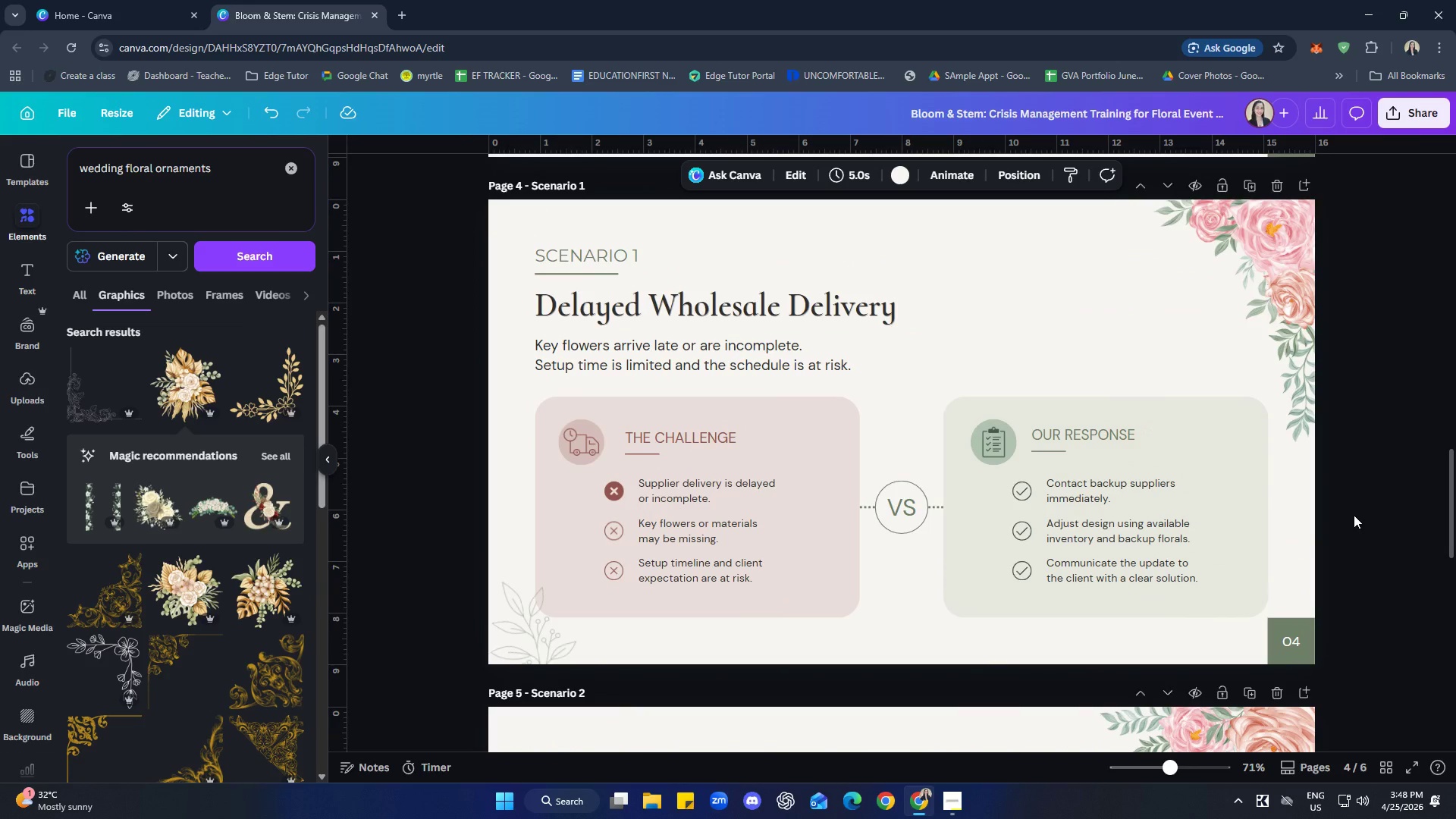 
scroll: coordinate [1181, 497], scroll_direction: down, amount: 8.0
 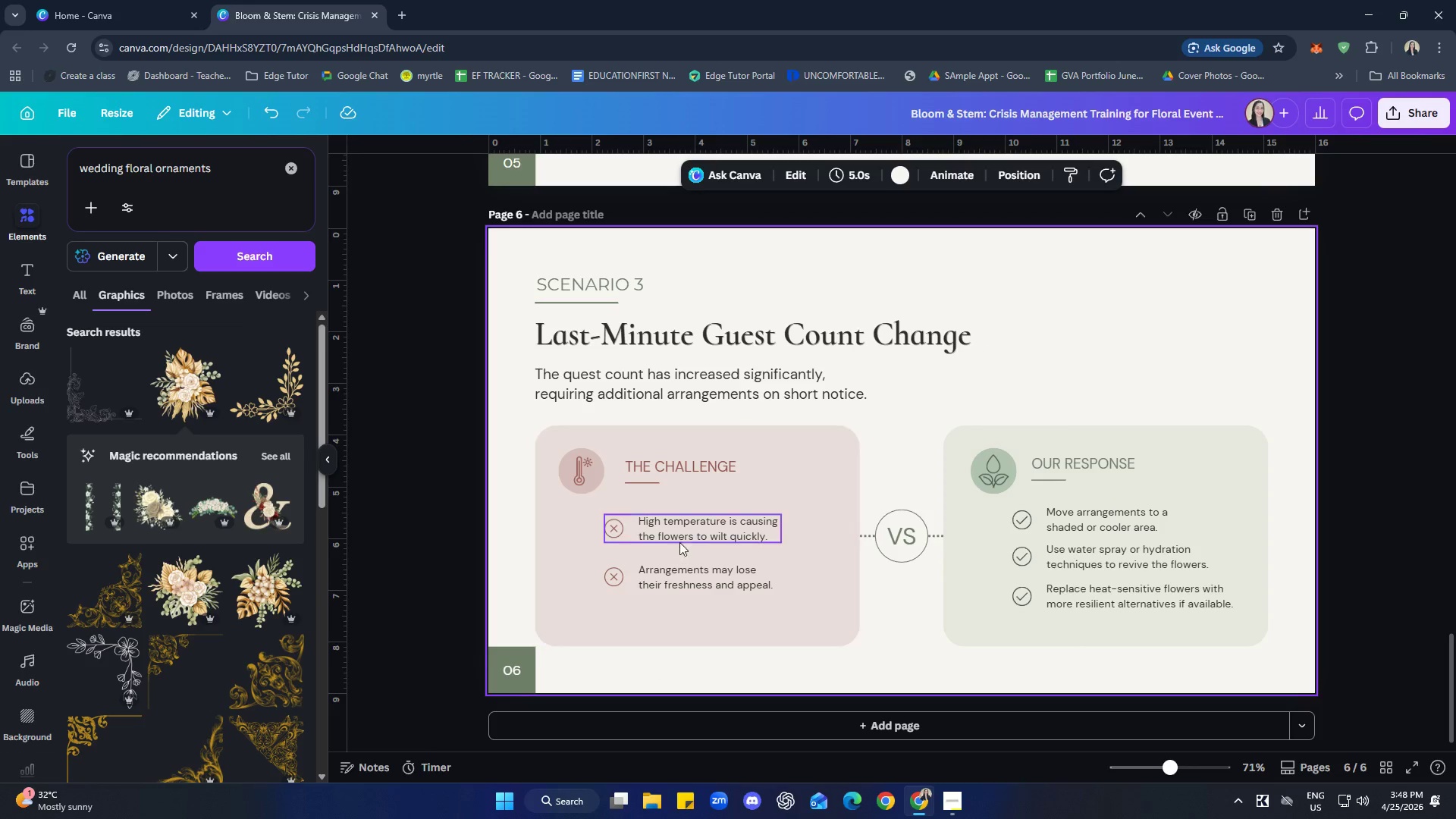 
left_click_drag(start_coordinate=[682, 534], to_coordinate=[682, 526])
 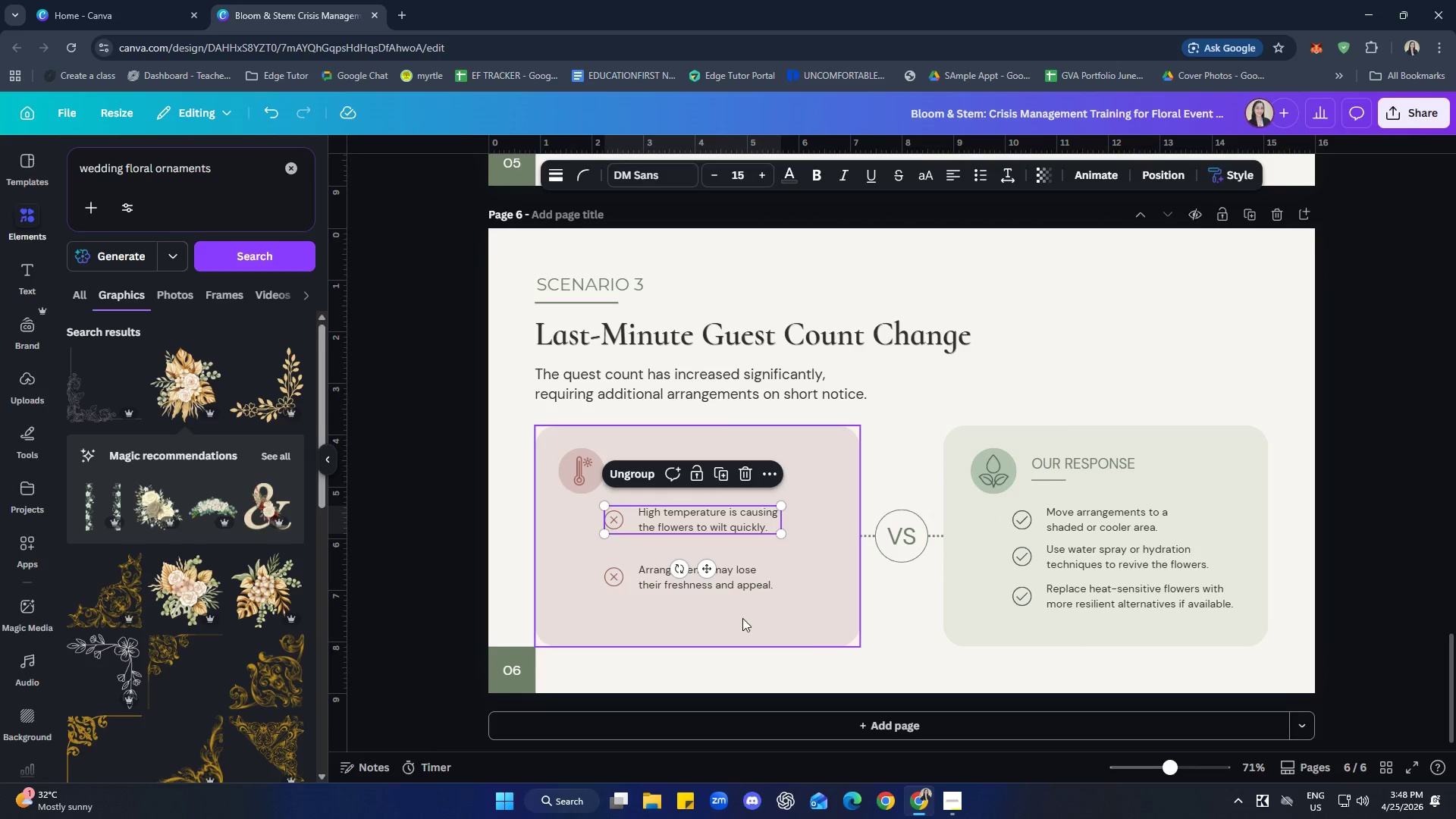 
left_click([887, 633])
 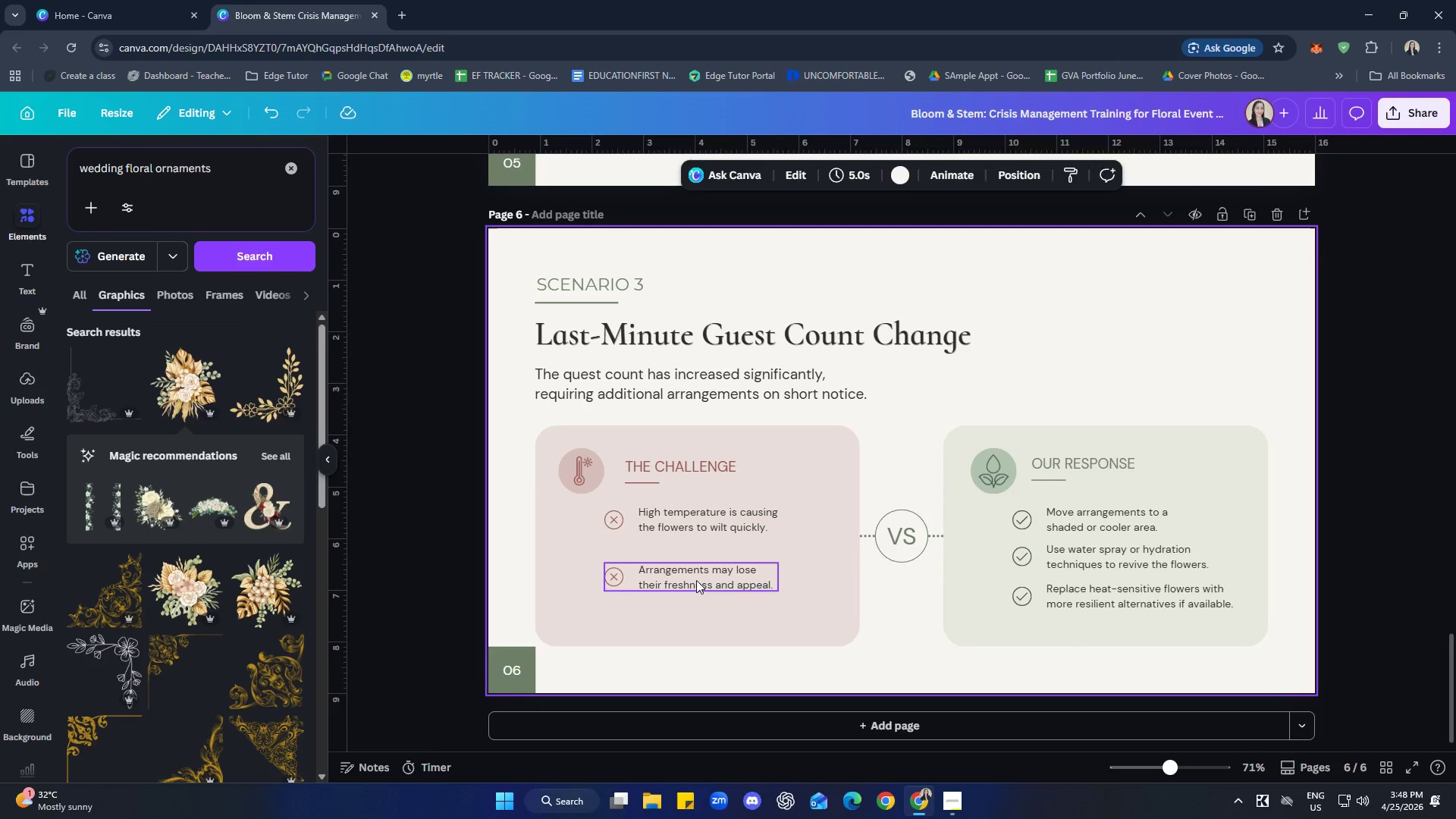 
left_click_drag(start_coordinate=[692, 578], to_coordinate=[692, 559])
 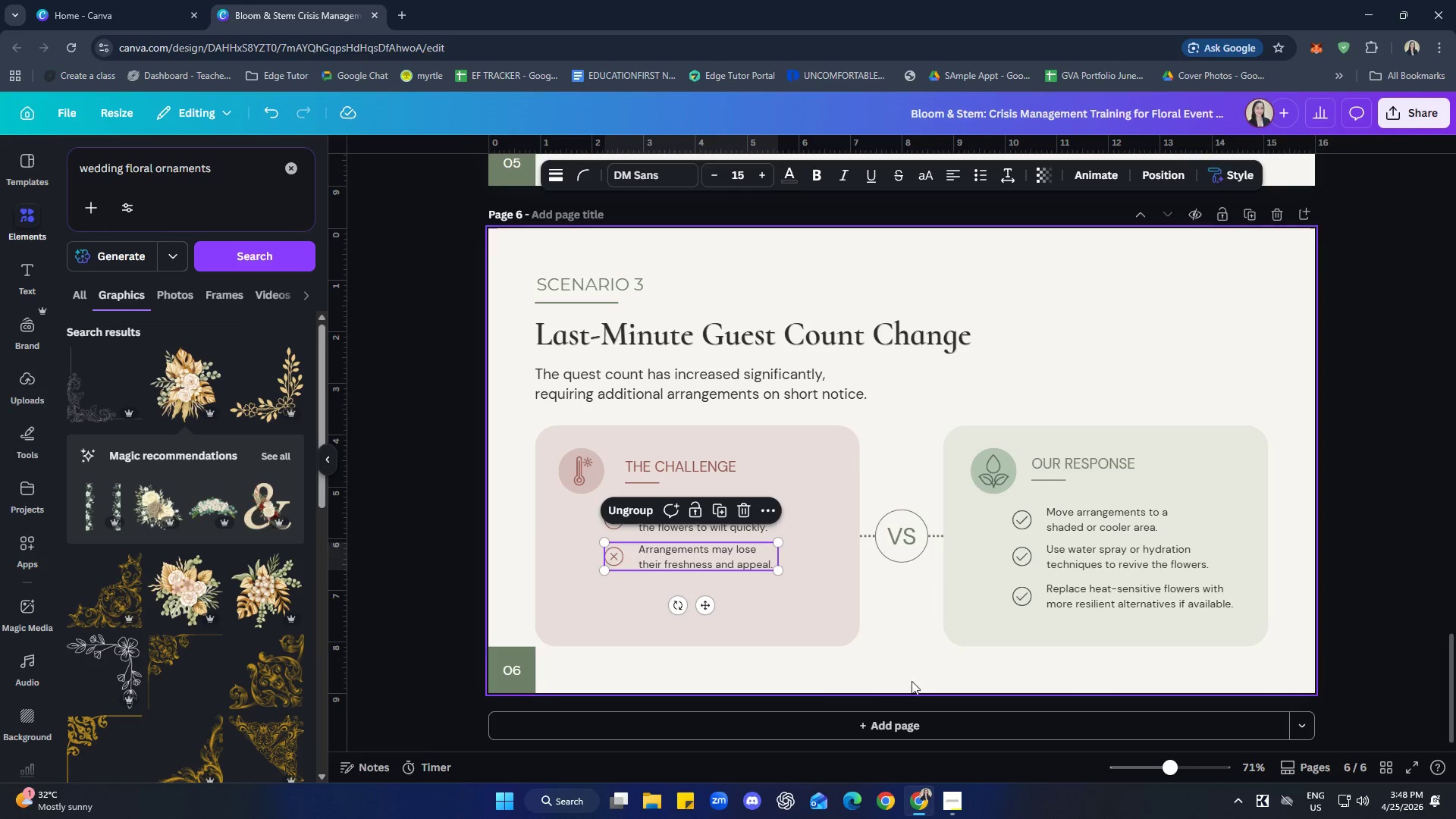 
left_click([931, 671])
 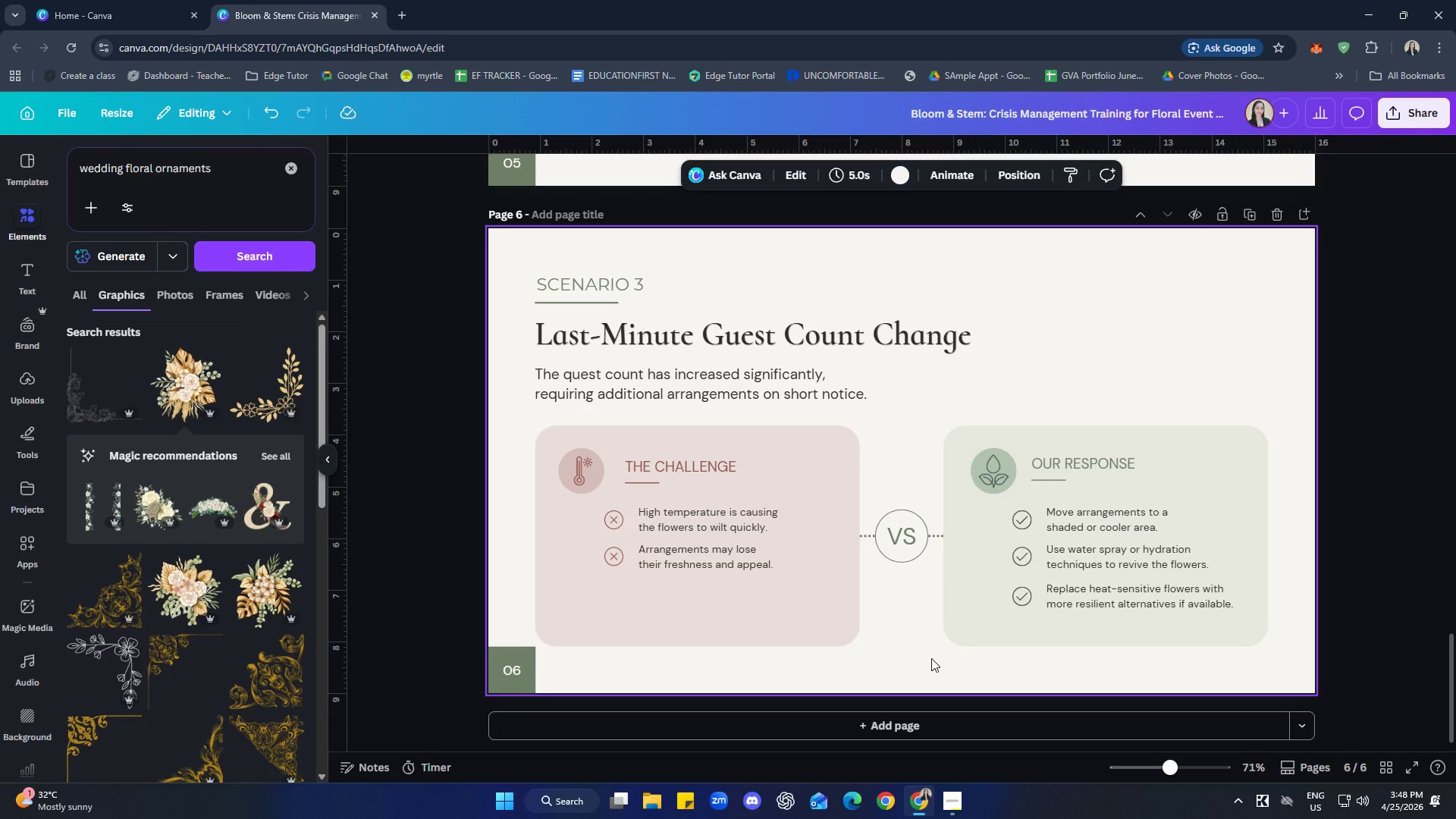 
hold_key(key=ControlLeft, duration=0.69)
scroll: coordinate [935, 654], scroll_direction: up, amount: 2.0
 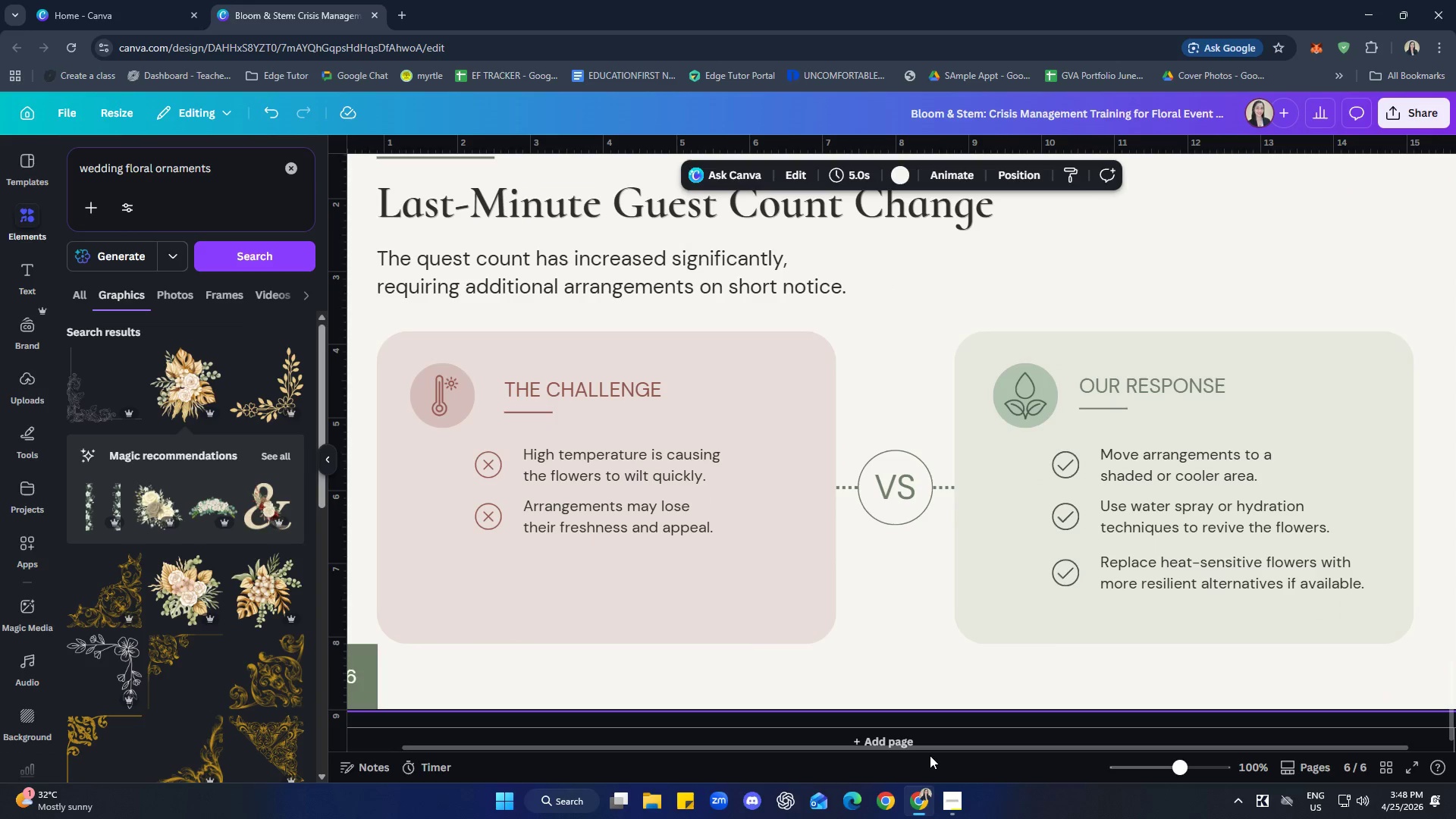 
left_click_drag(start_coordinate=[928, 747], to_coordinate=[868, 749])
 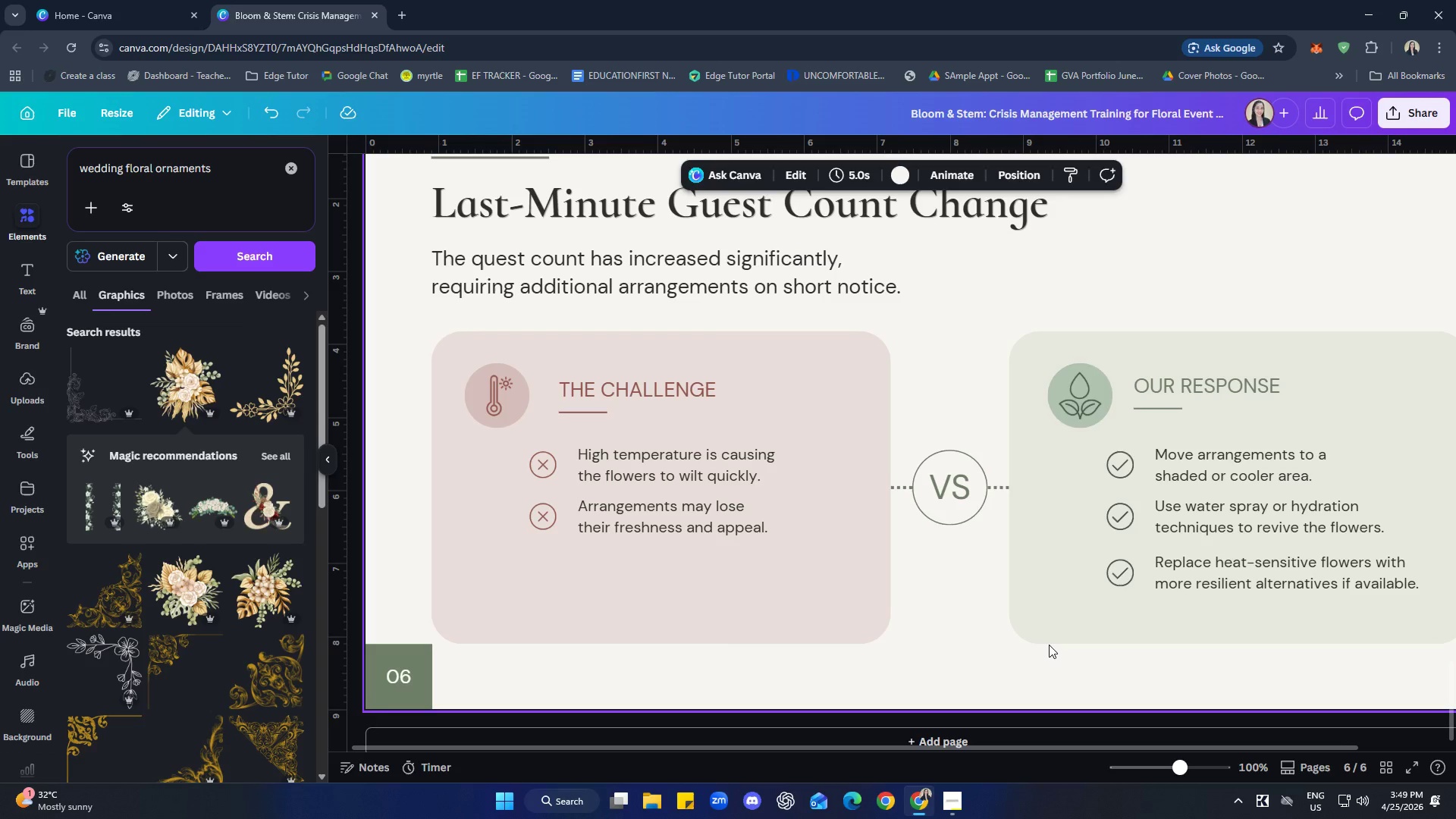 
wait(45.62)
 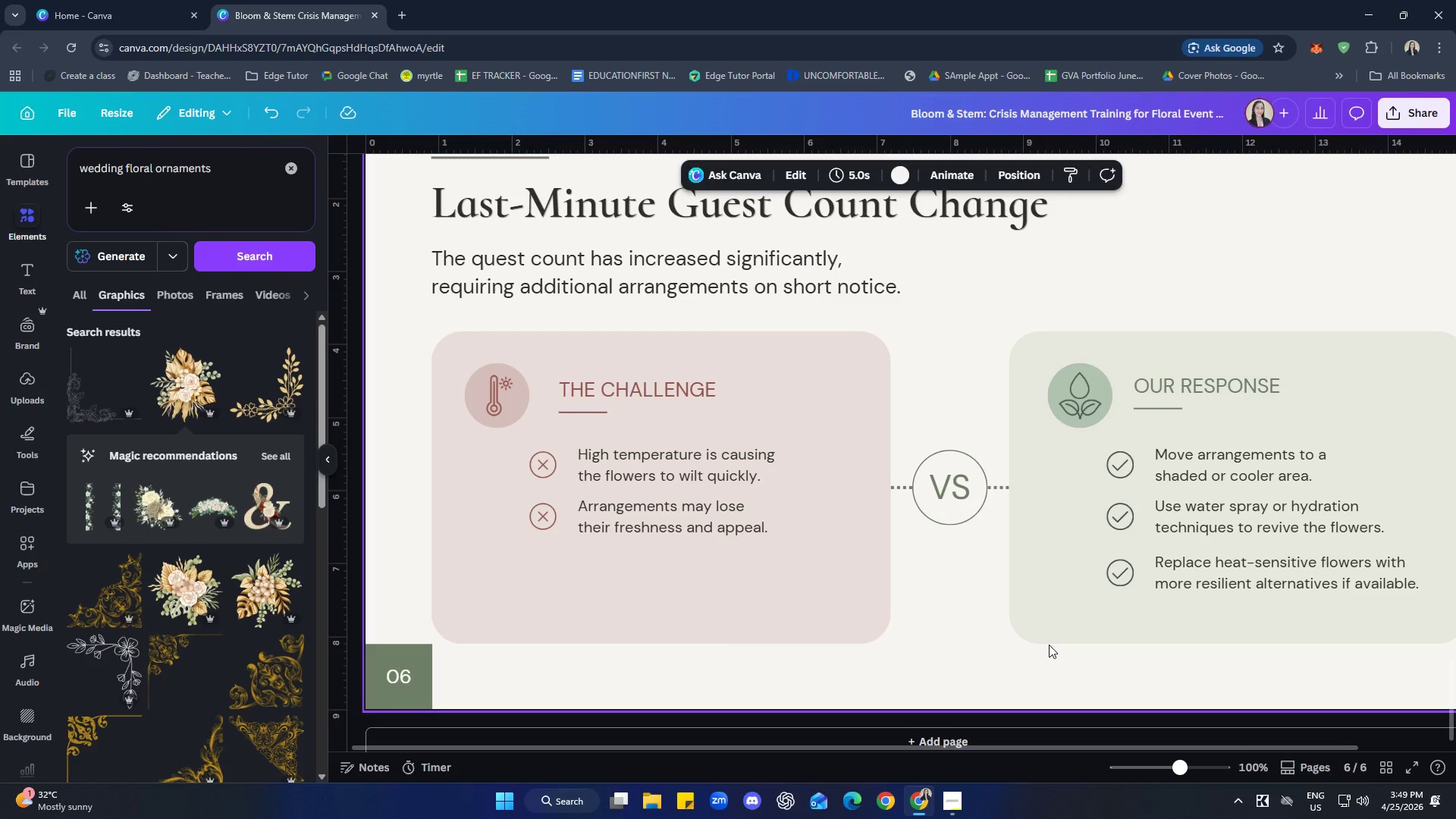 
left_click([667, 515])
 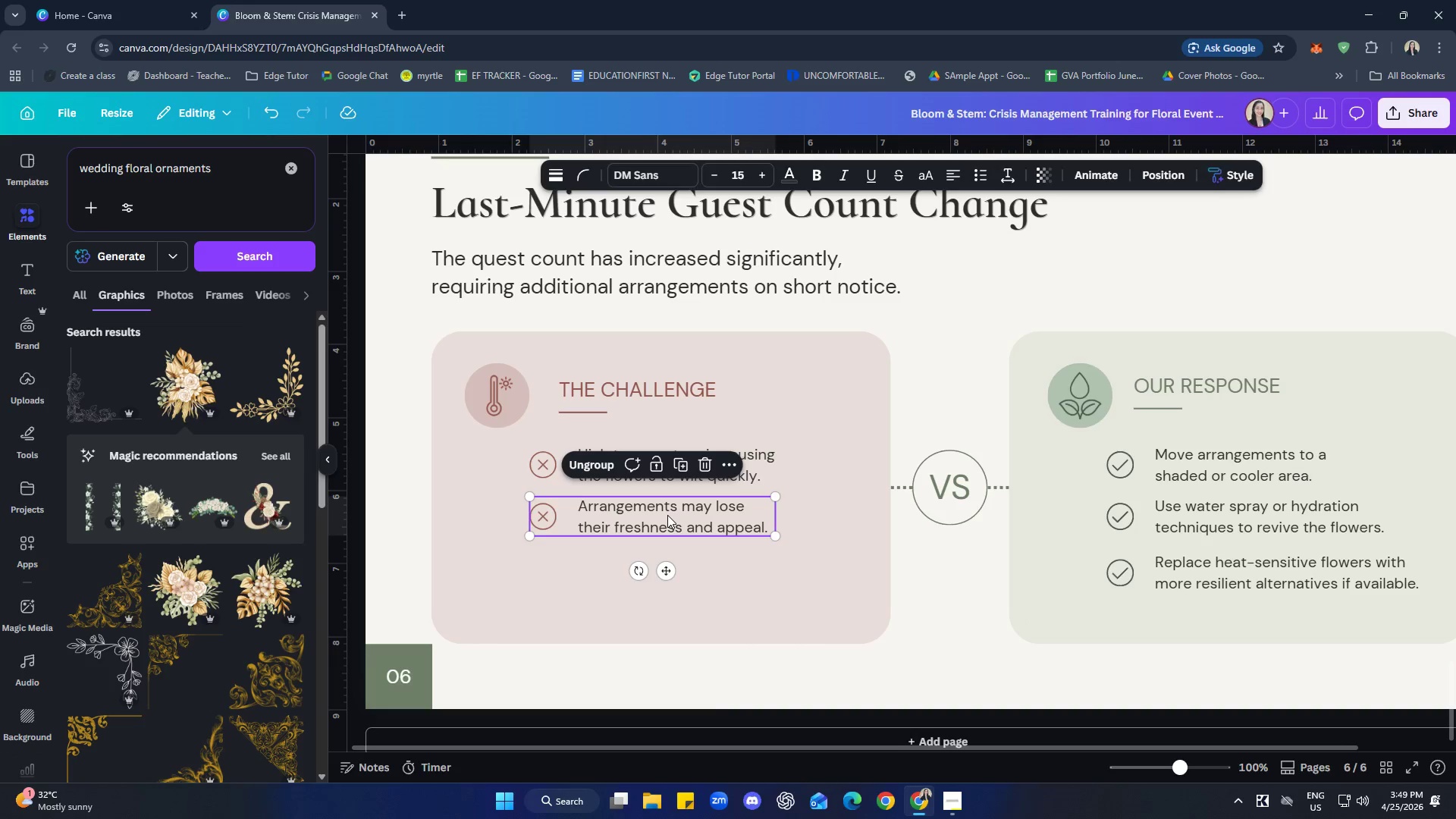 
key(Control+C)
 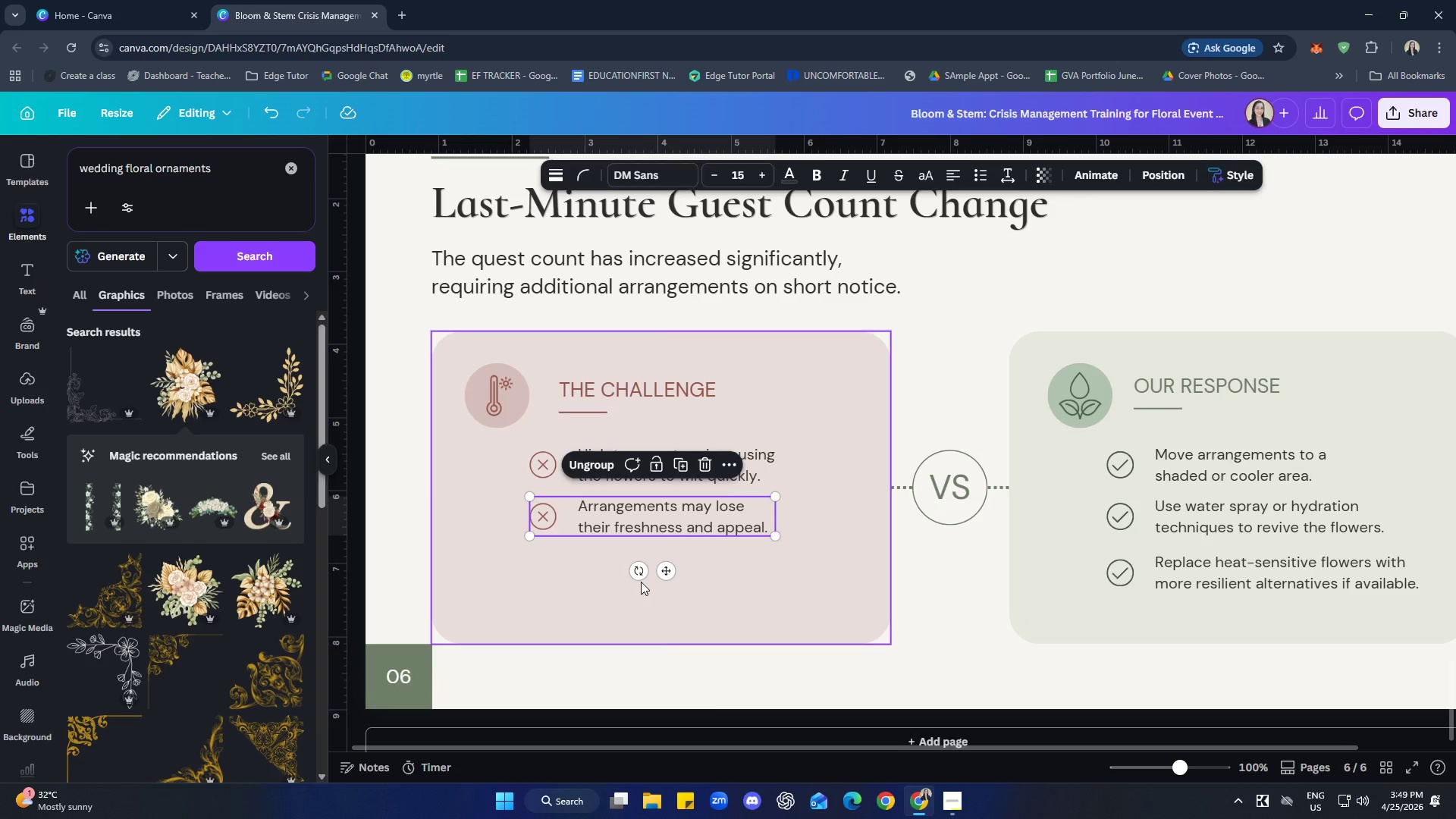 
left_click([641, 582])
 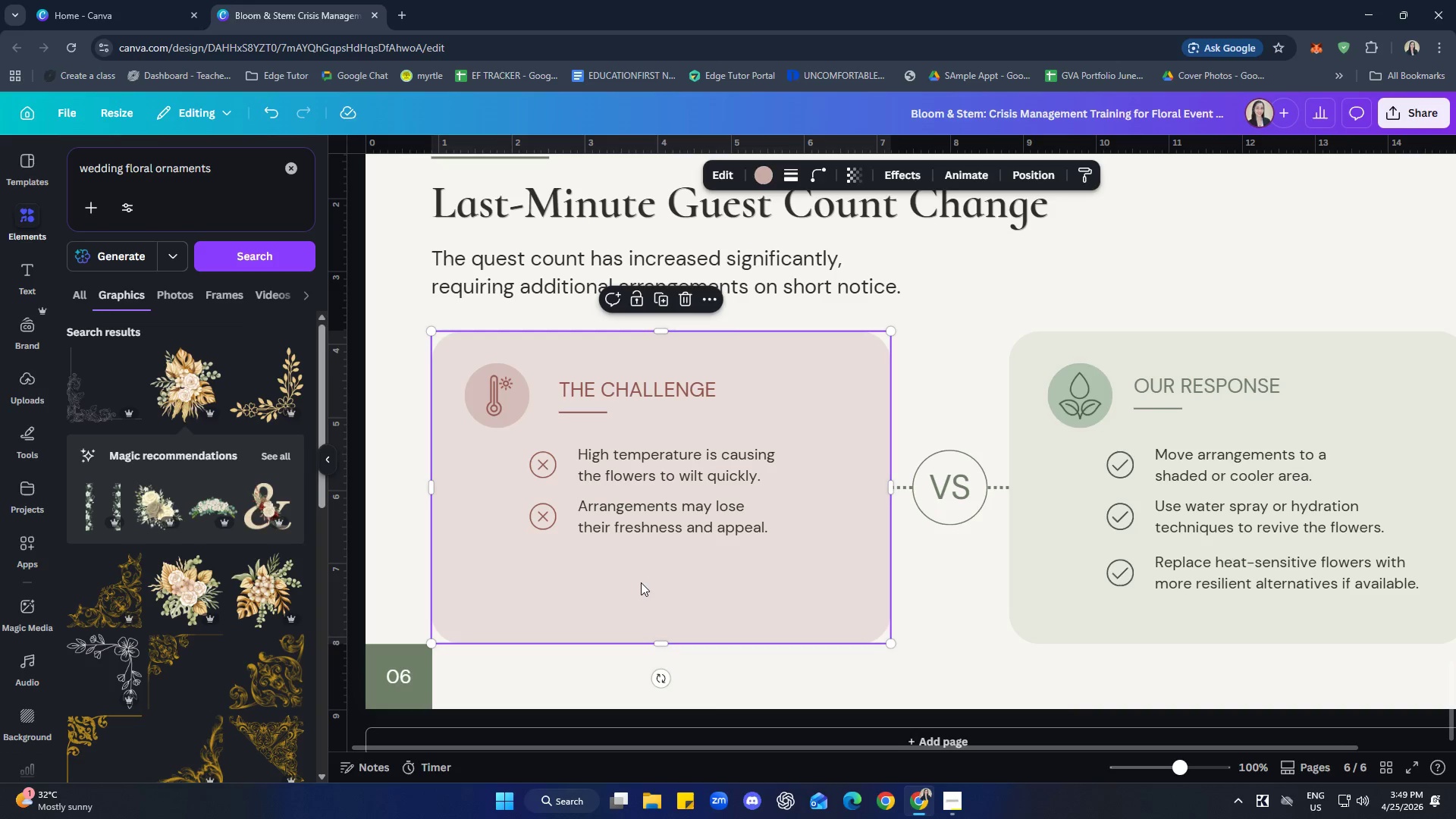 
key(Control+ControlLeft)
 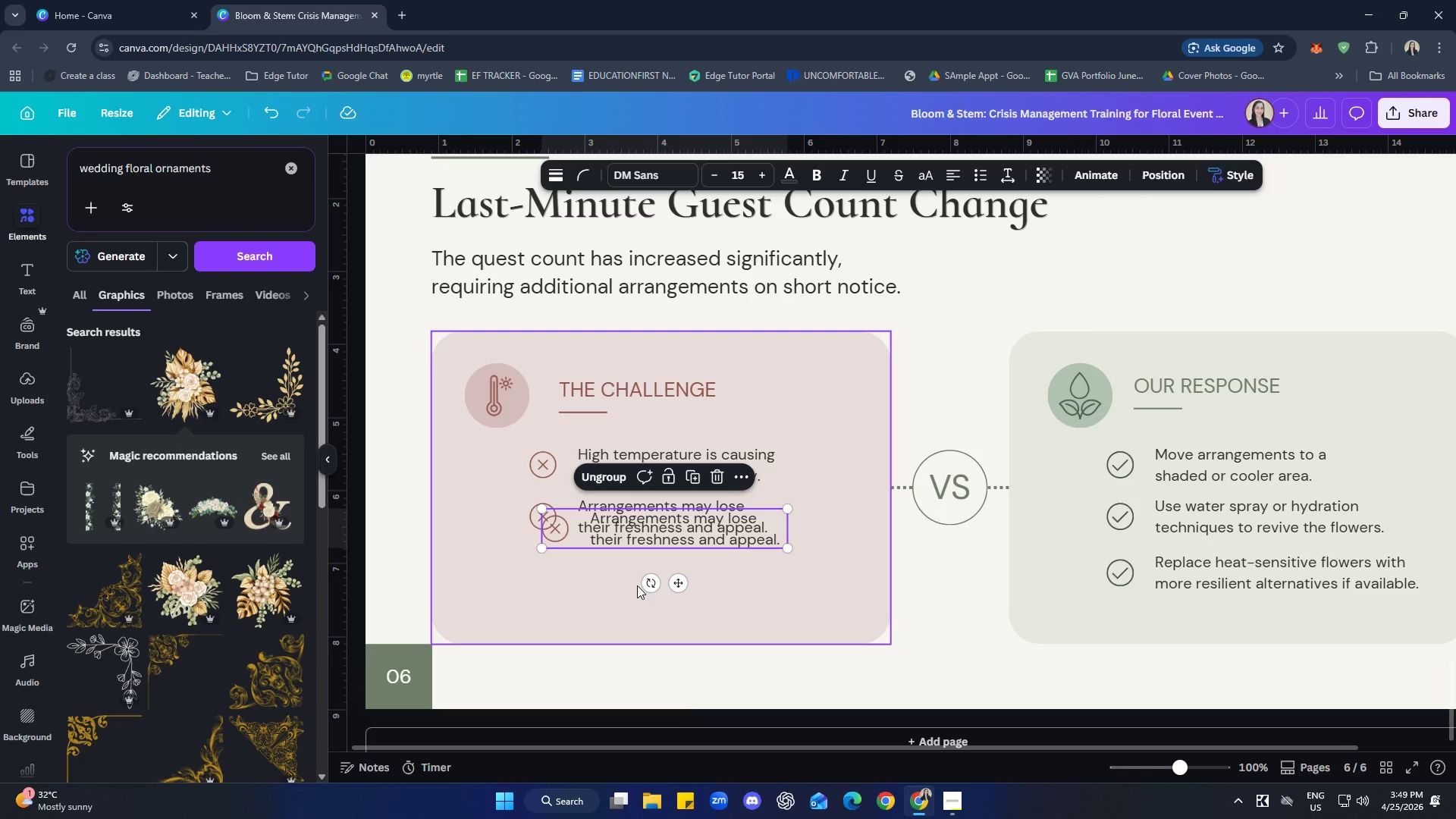 
key(Control+V)
 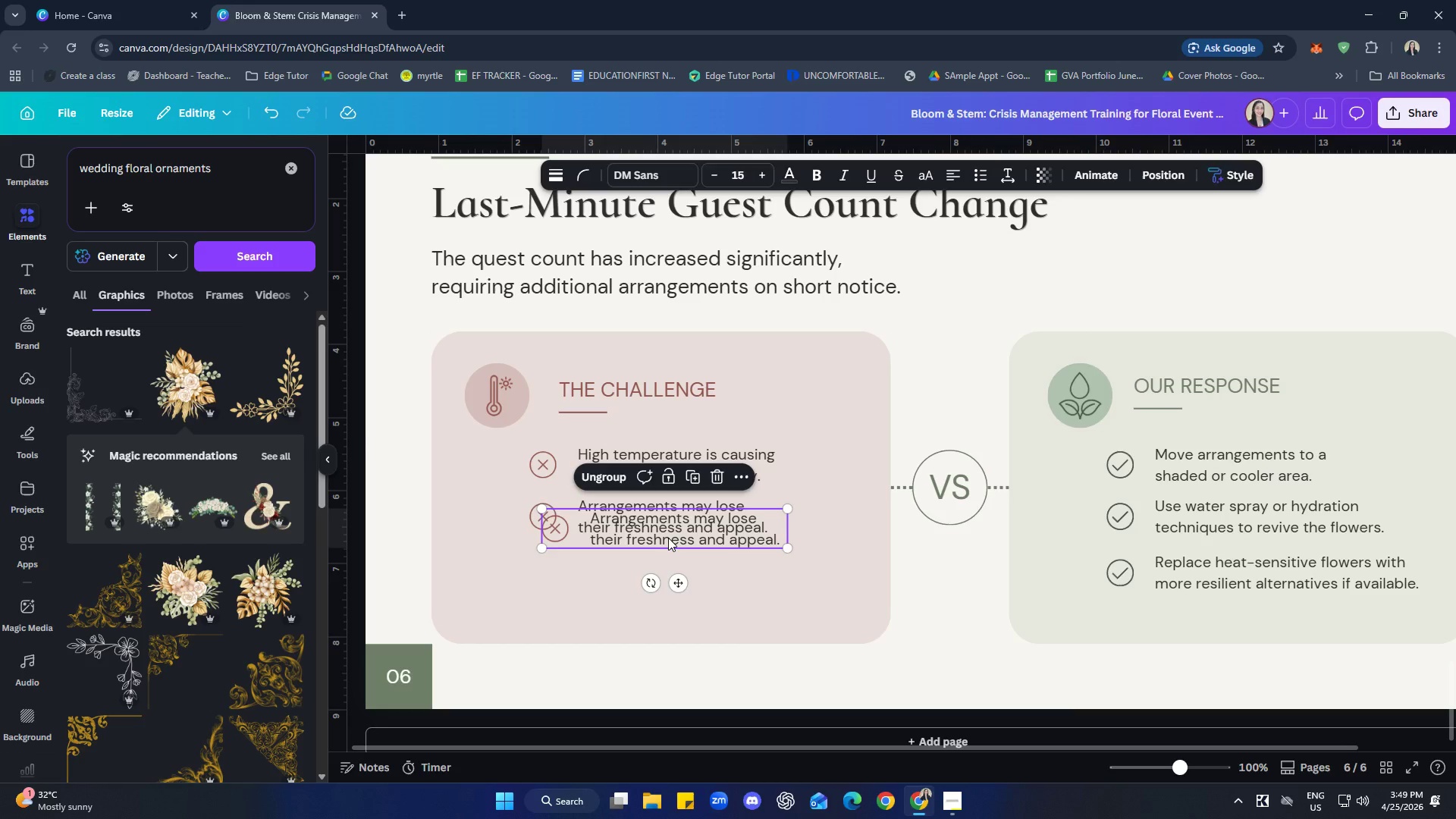 
left_click_drag(start_coordinate=[668, 538], to_coordinate=[655, 577])
 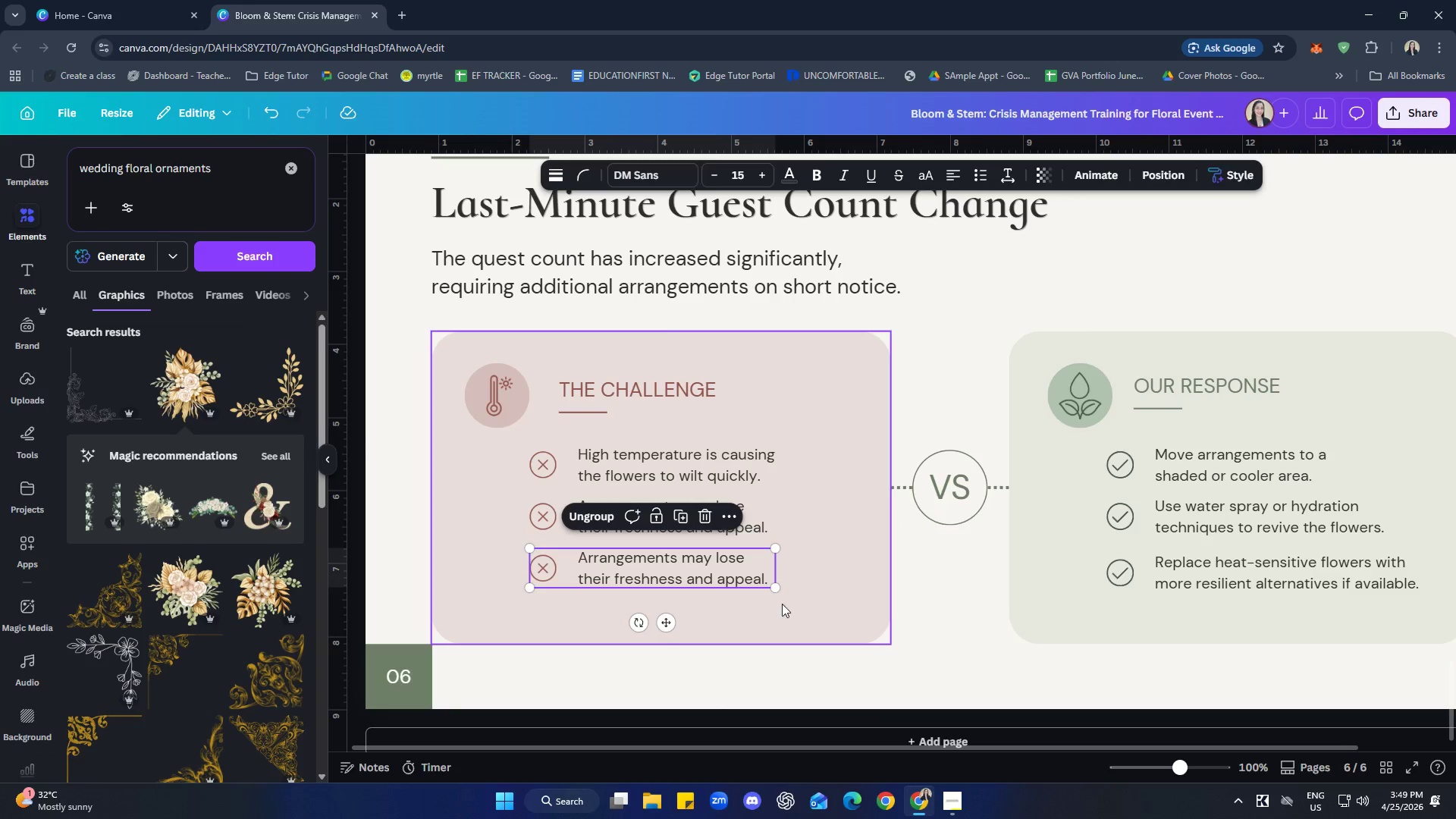 
left_click([786, 606])
 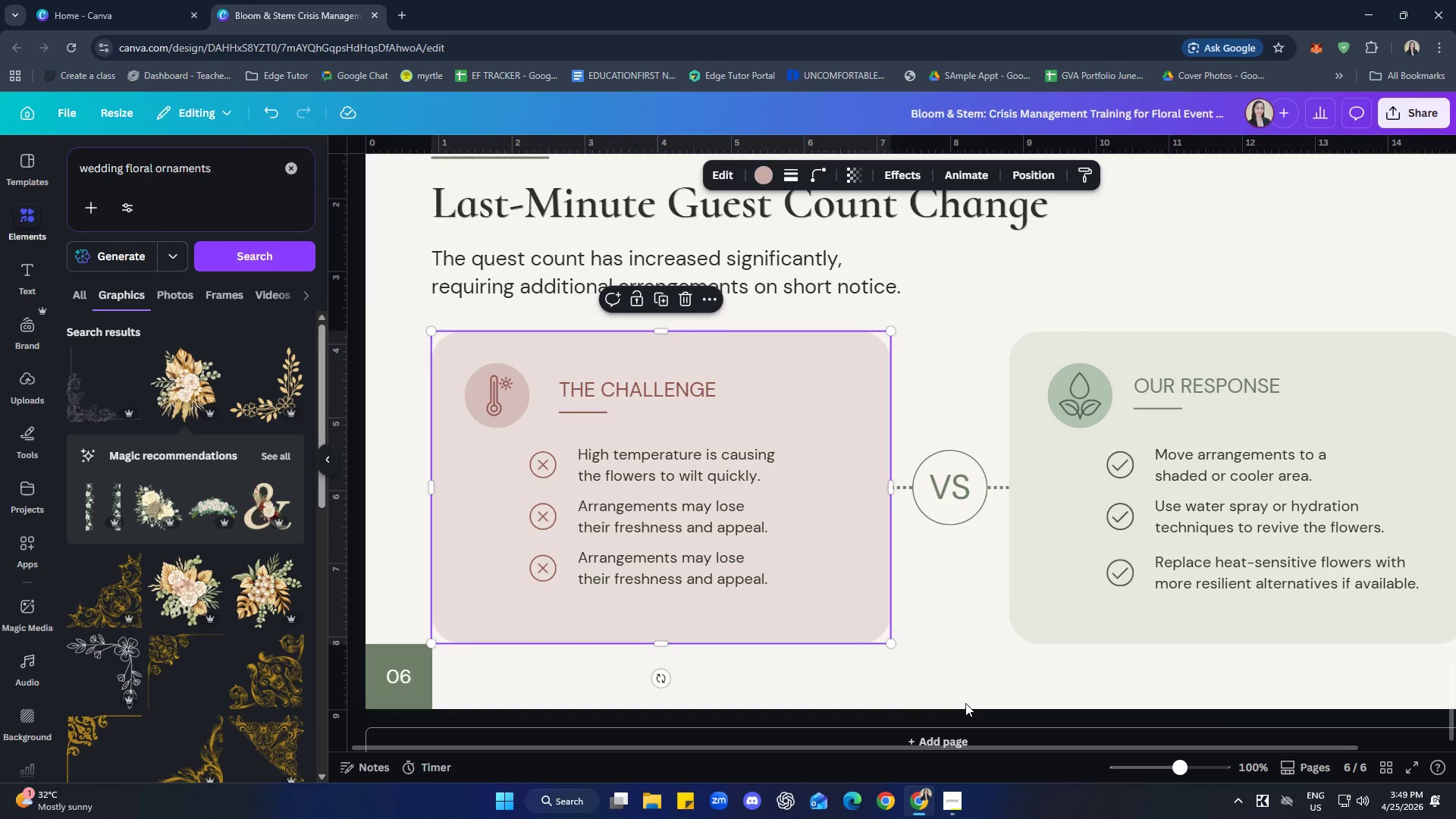 
left_click([963, 700])
 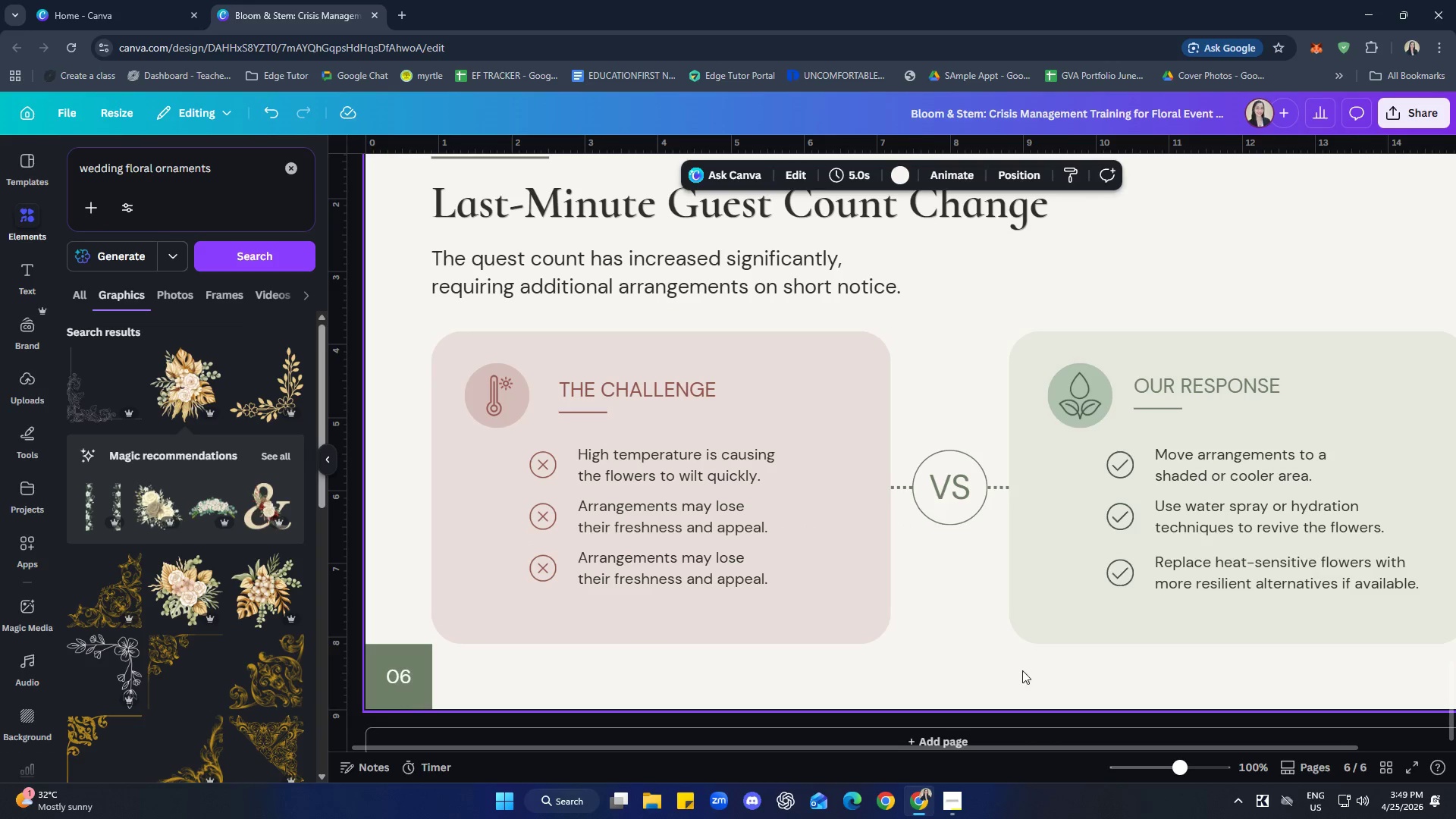 
hold_key(key=ControlLeft, duration=0.5)
 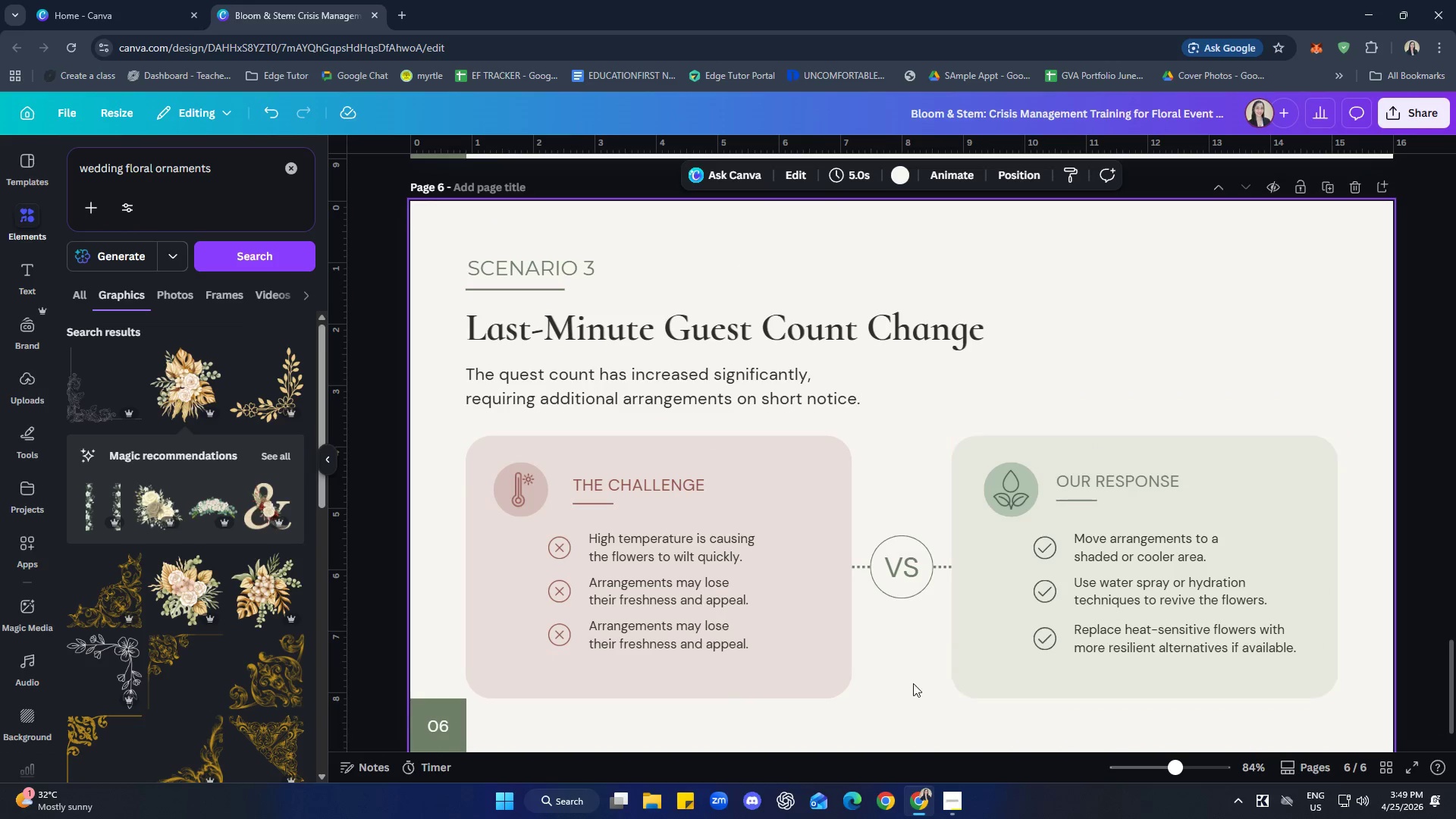 
scroll: coordinate [1072, 575], scroll_direction: up, amount: 1.0
 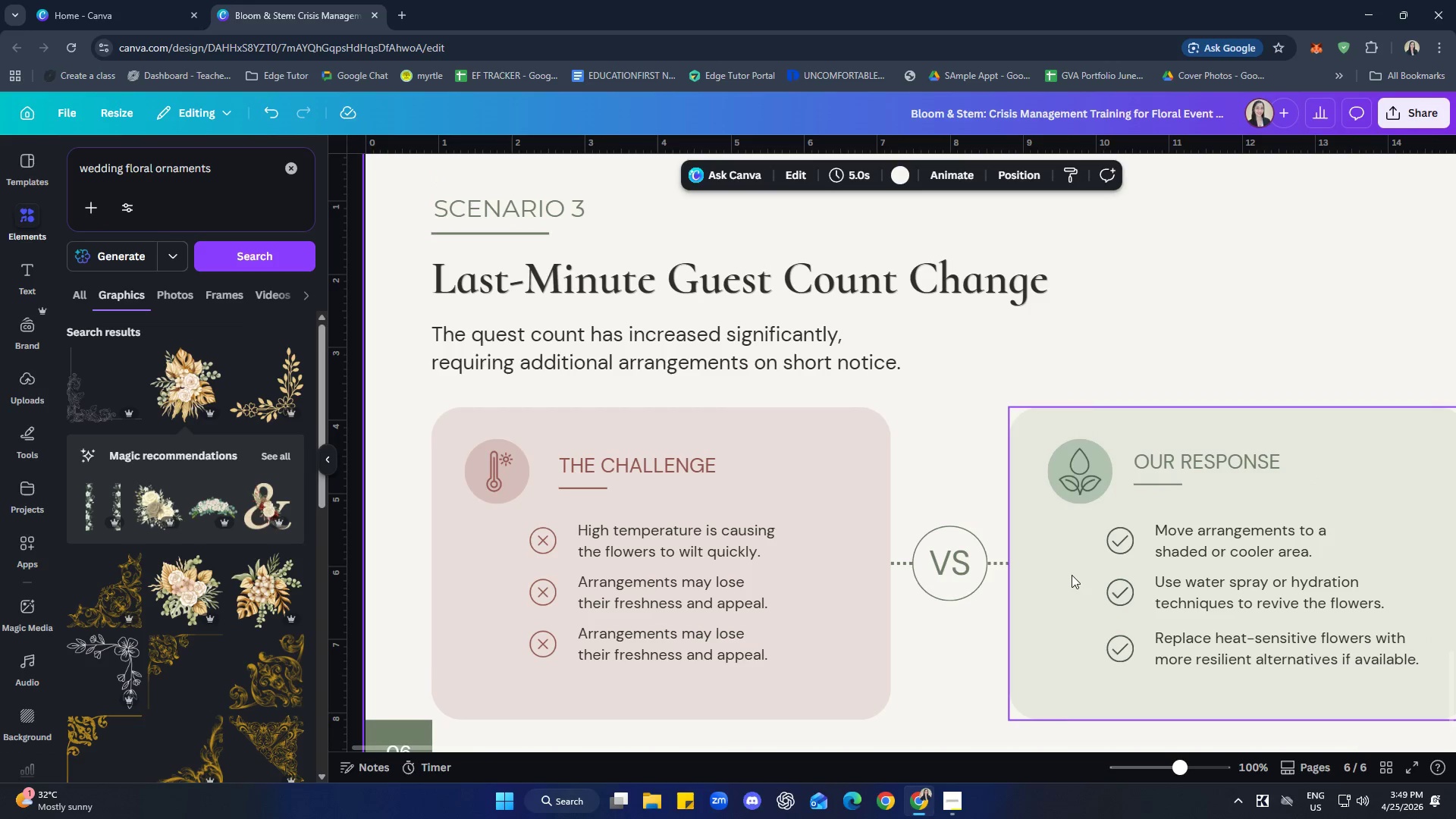 
scroll: coordinate [1046, 585], scroll_direction: down, amount: 1.0
 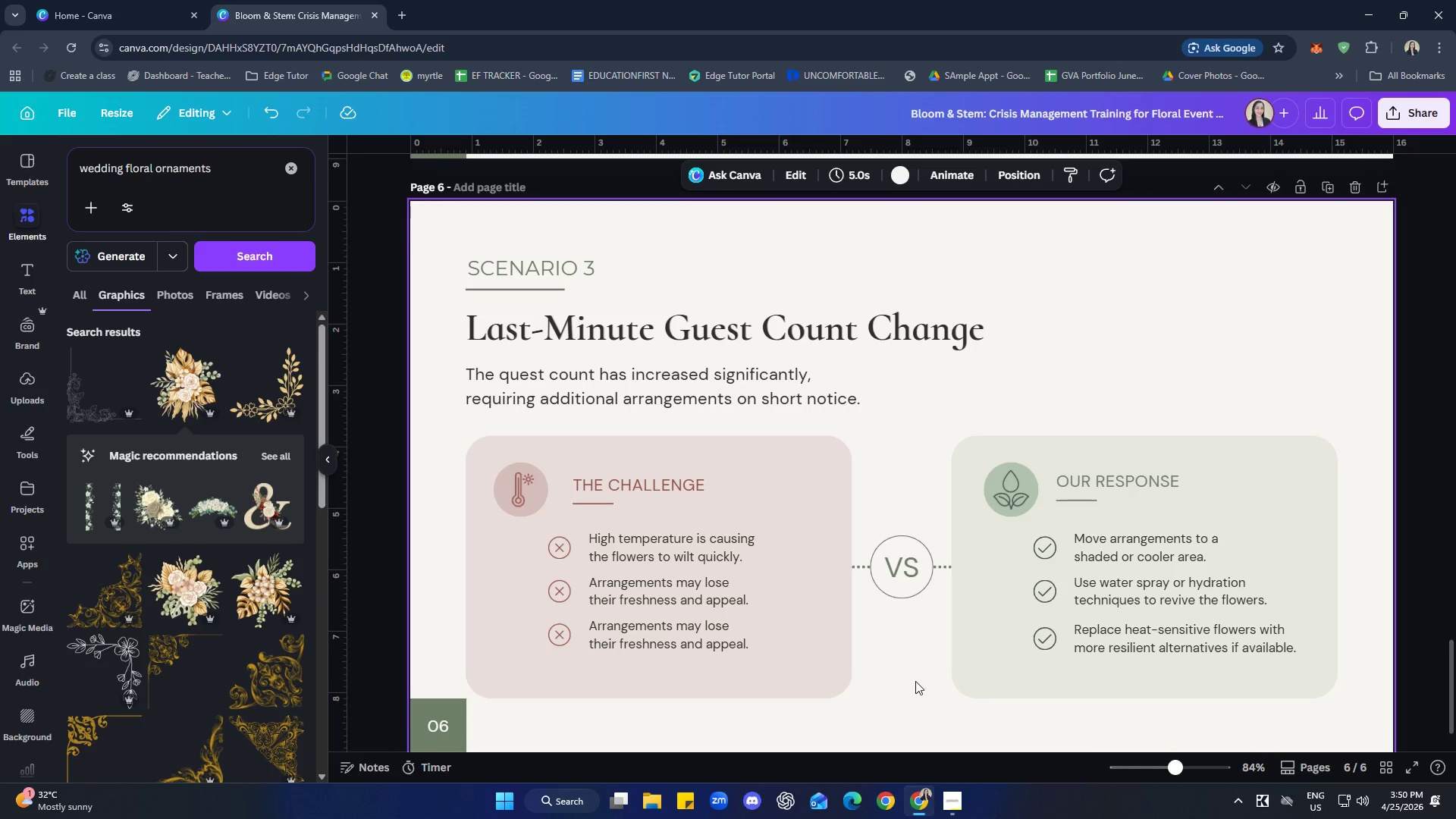 
wait(86.67)
 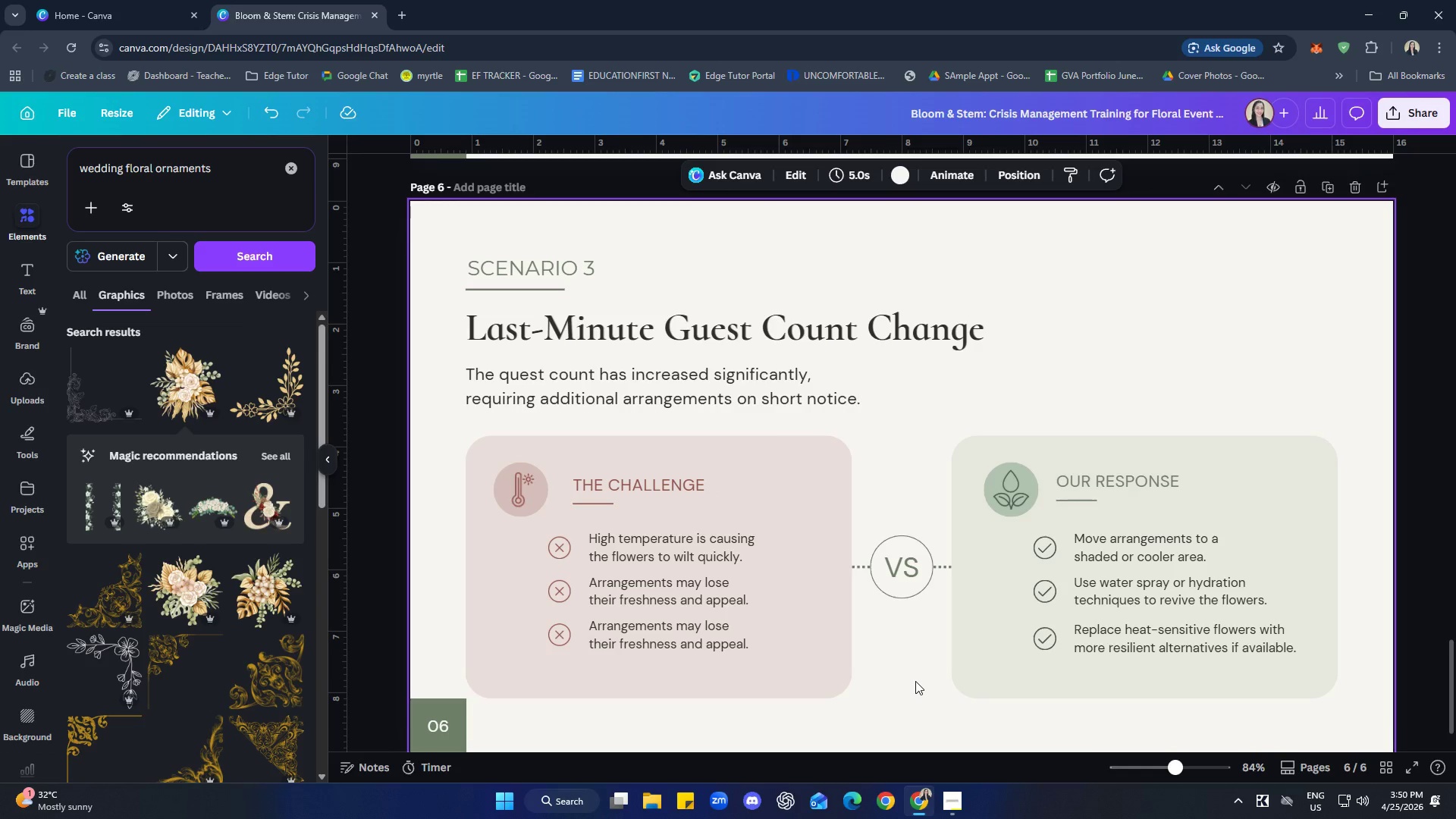 
left_click([1010, 497])
 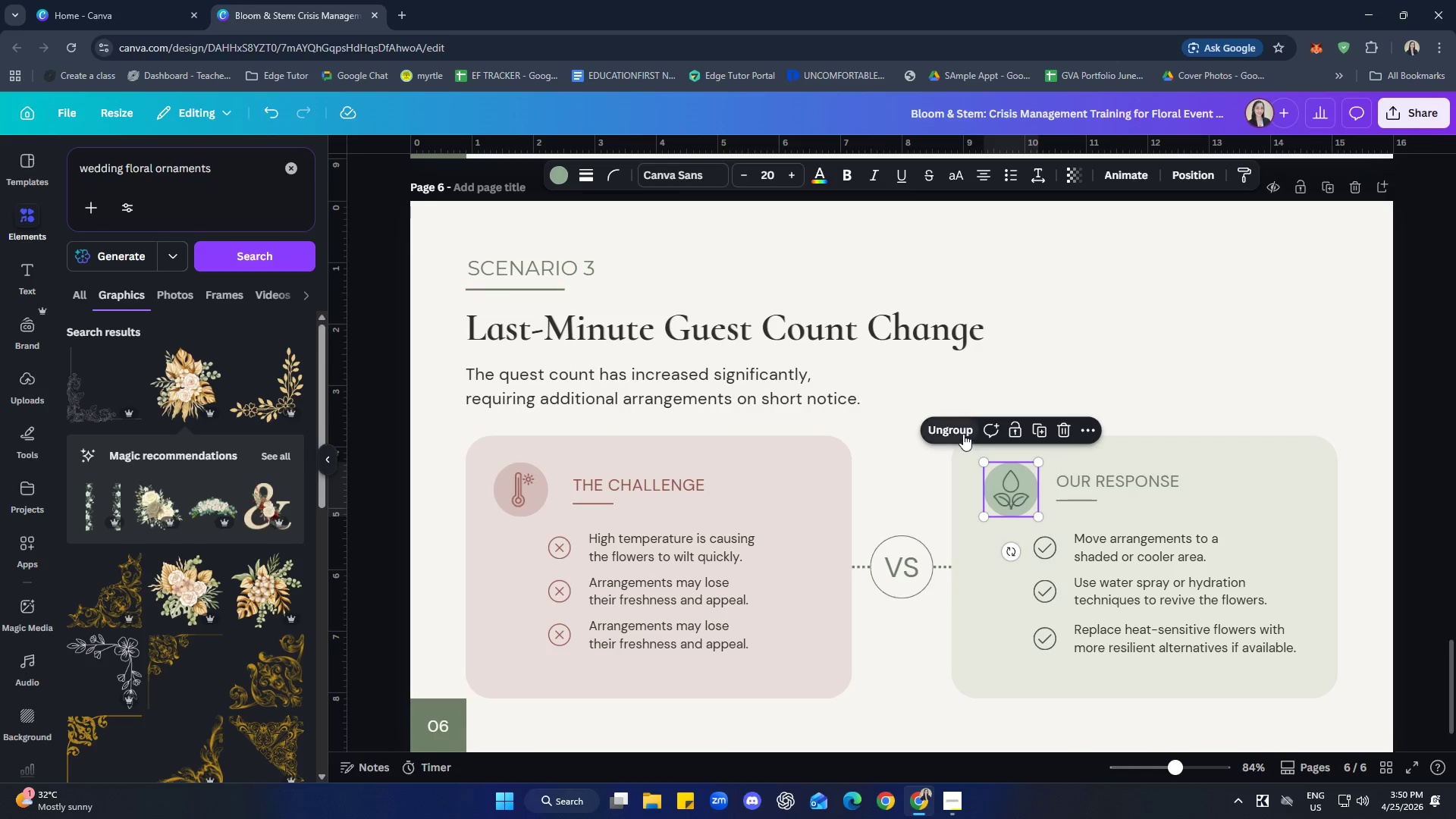 
left_click([952, 428])
 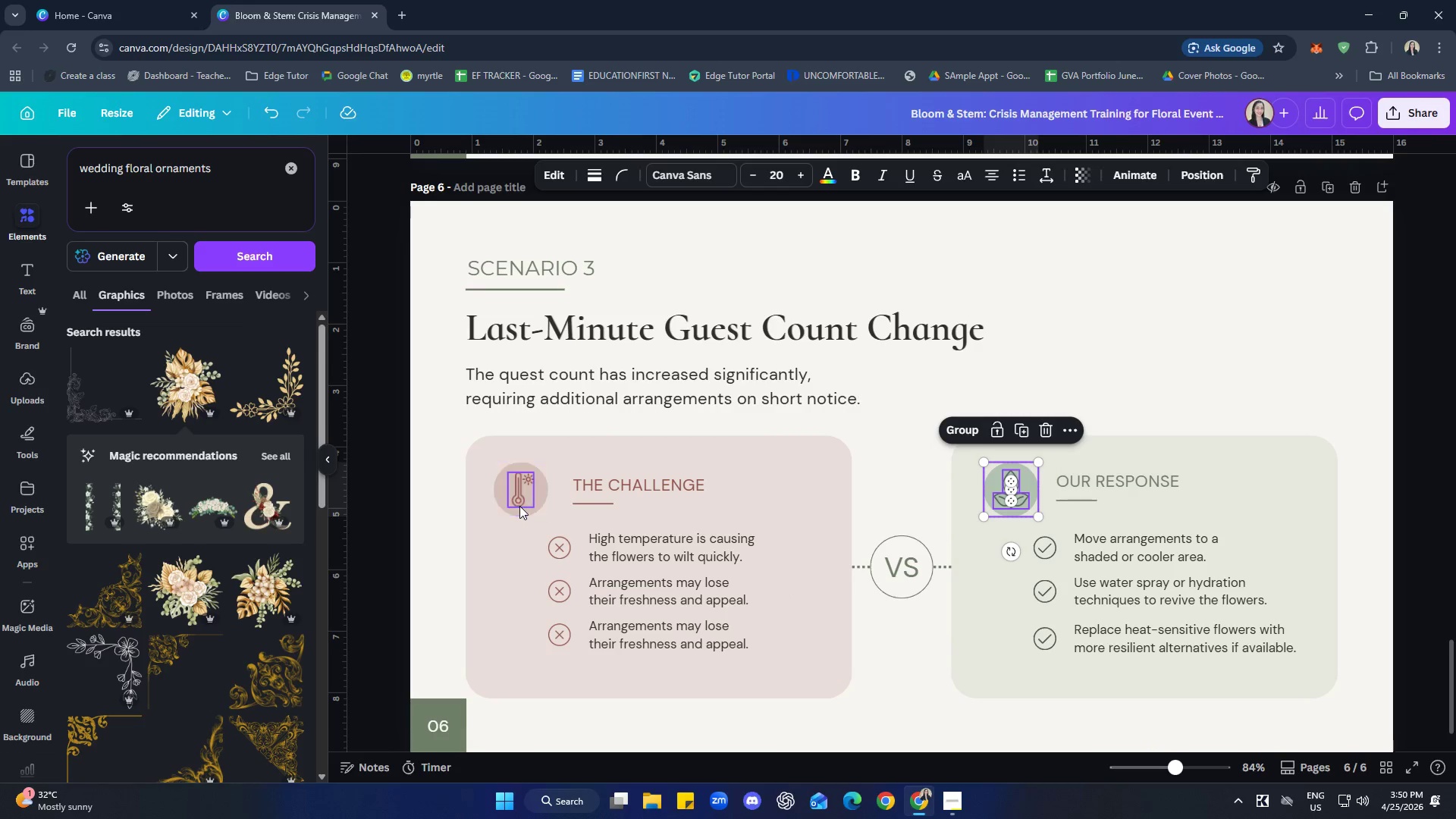 
left_click([526, 498])
 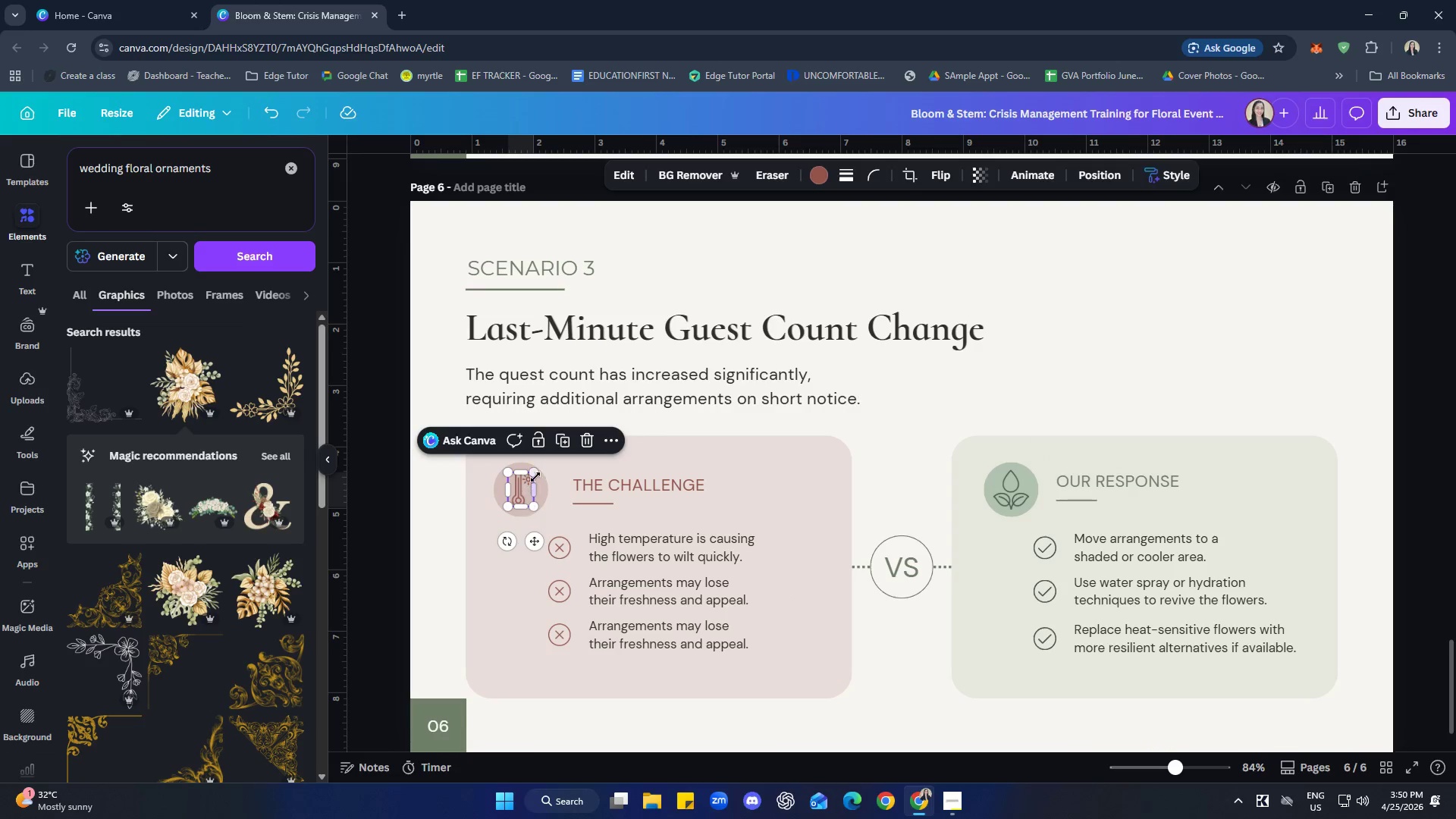 
key(Delete)
 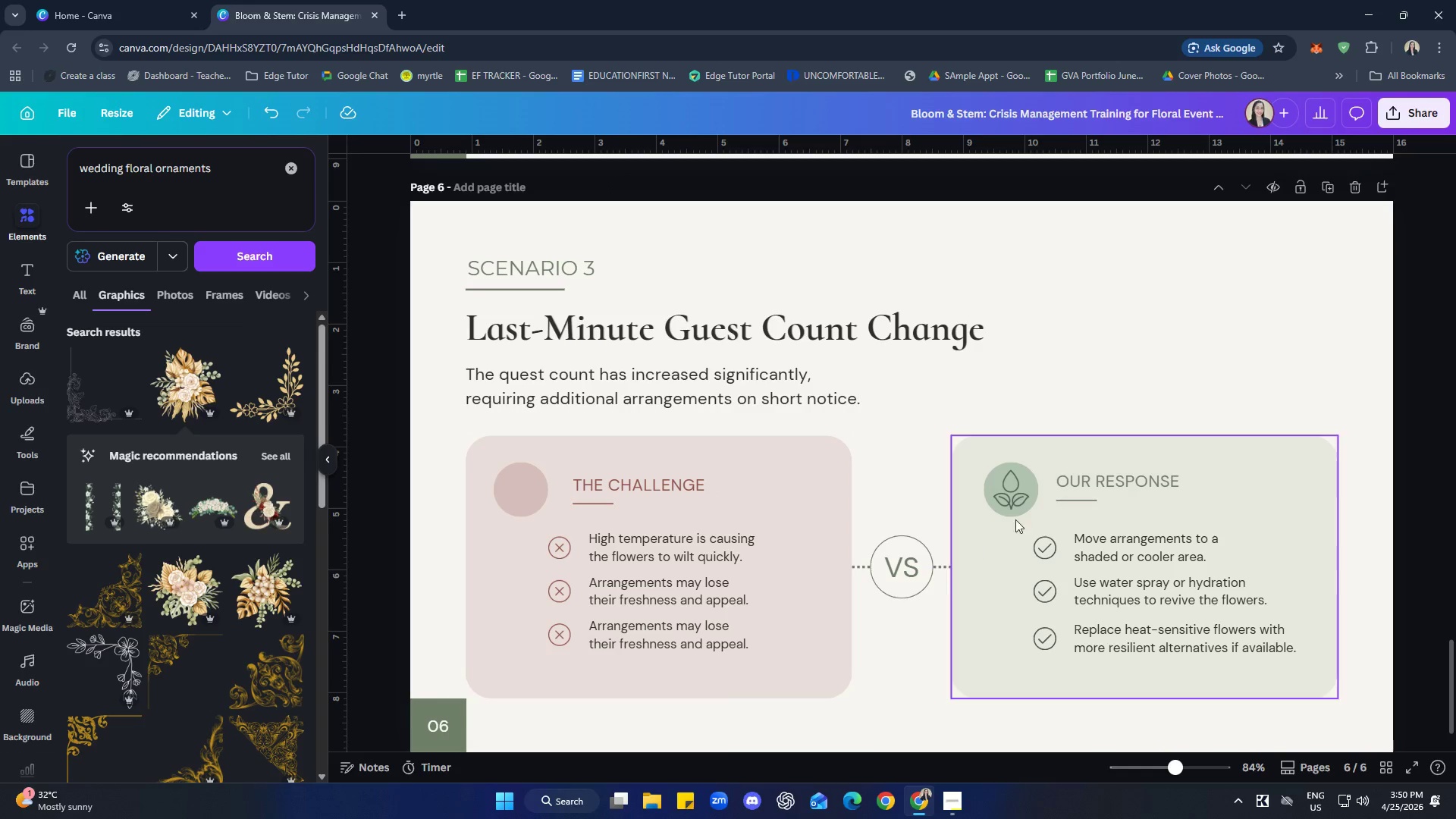 
left_click([1017, 502])
 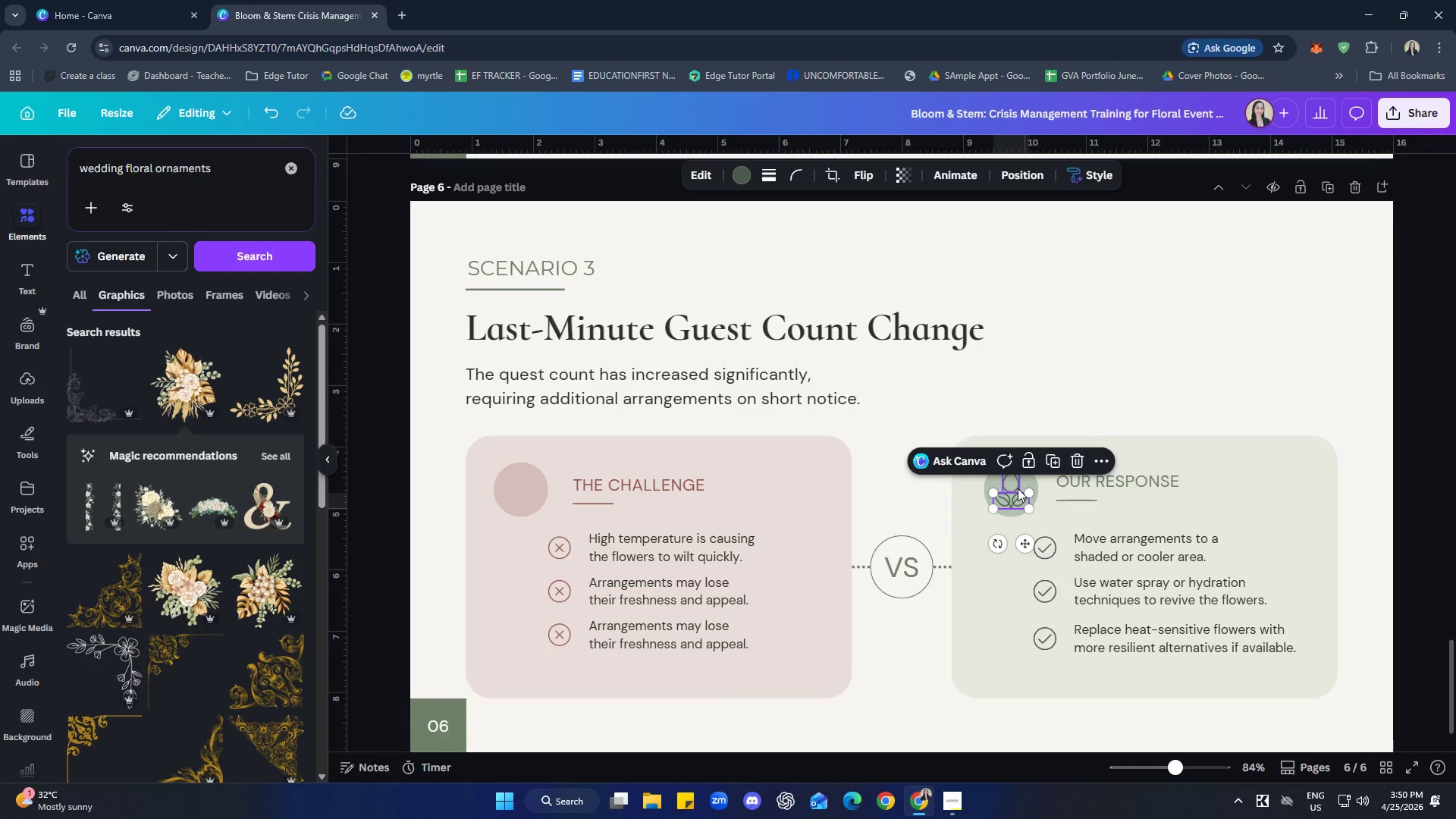 
left_click([1018, 488])
 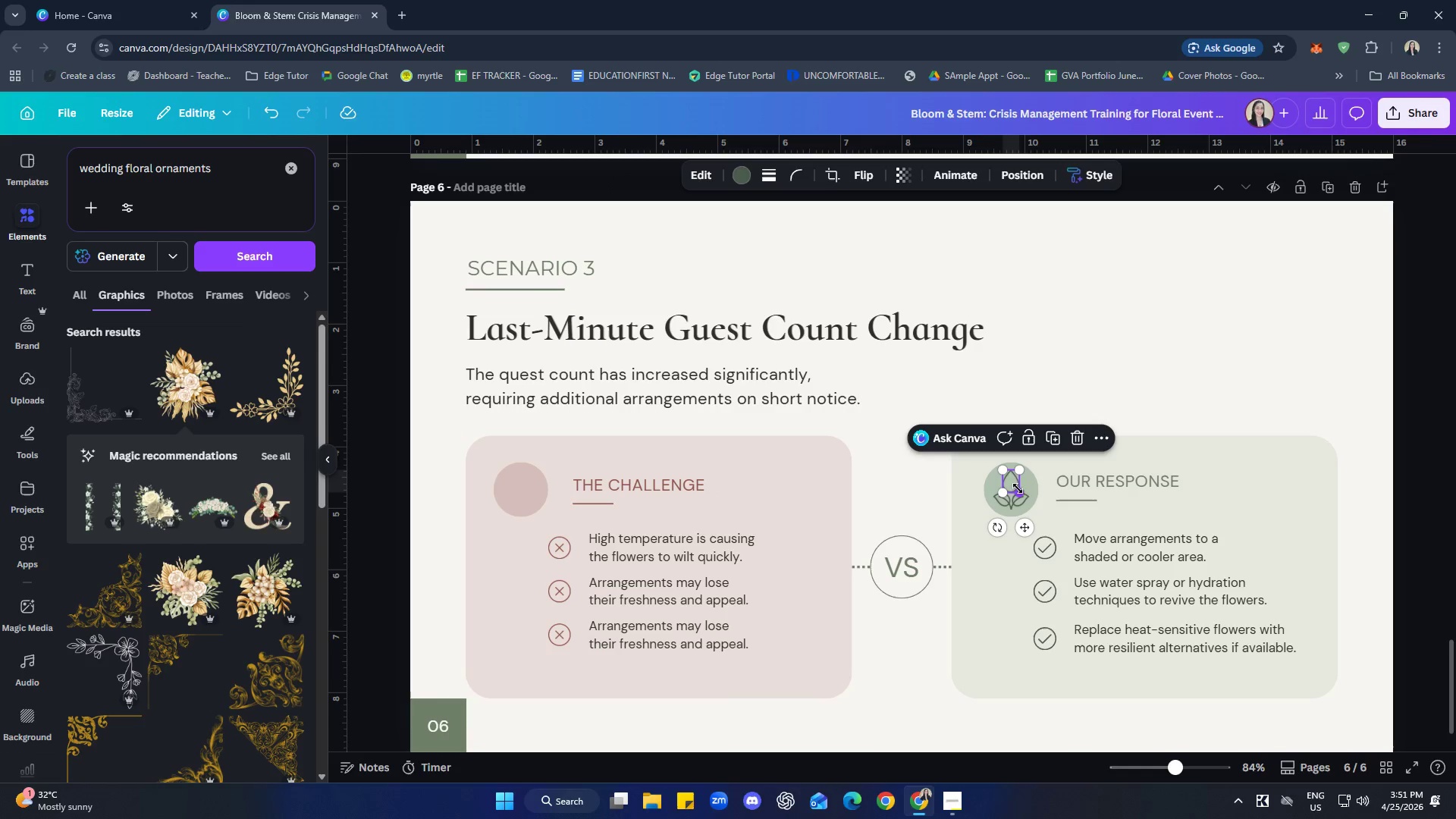 
hold_key(key=ShiftLeft, duration=0.78)
left_click([1012, 509])
 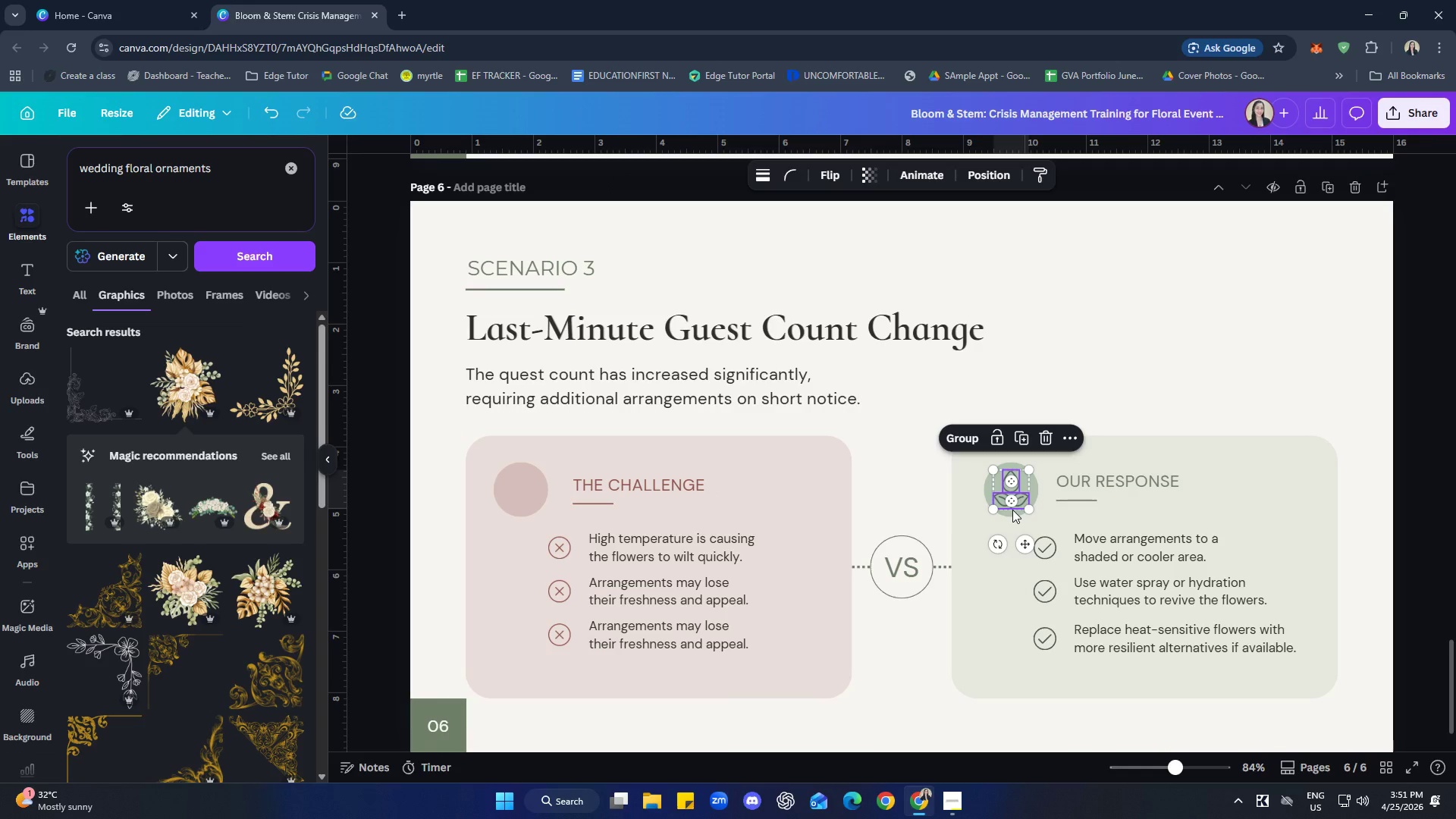 
key(Delete)
 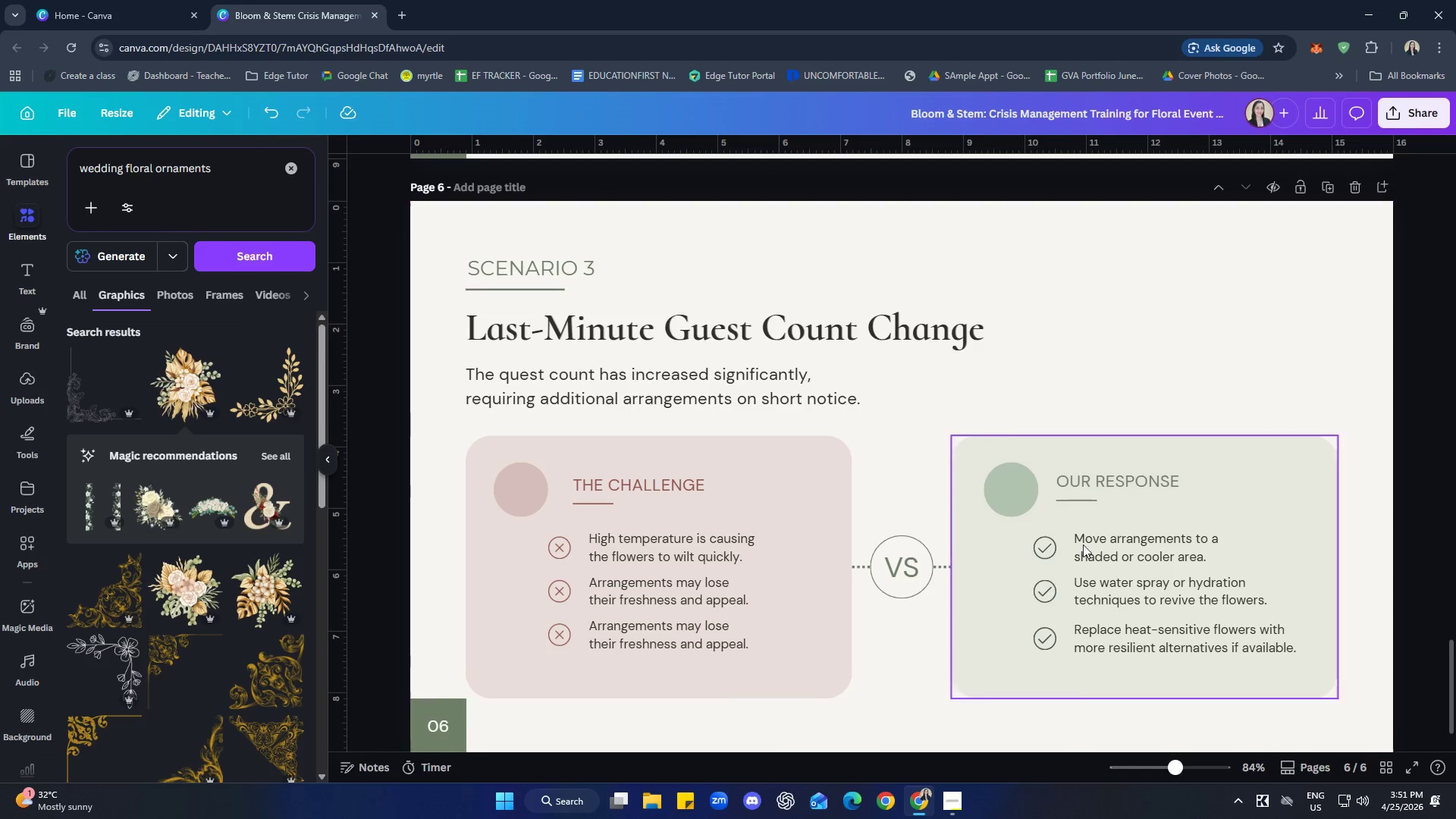 
left_click([1245, 337])
 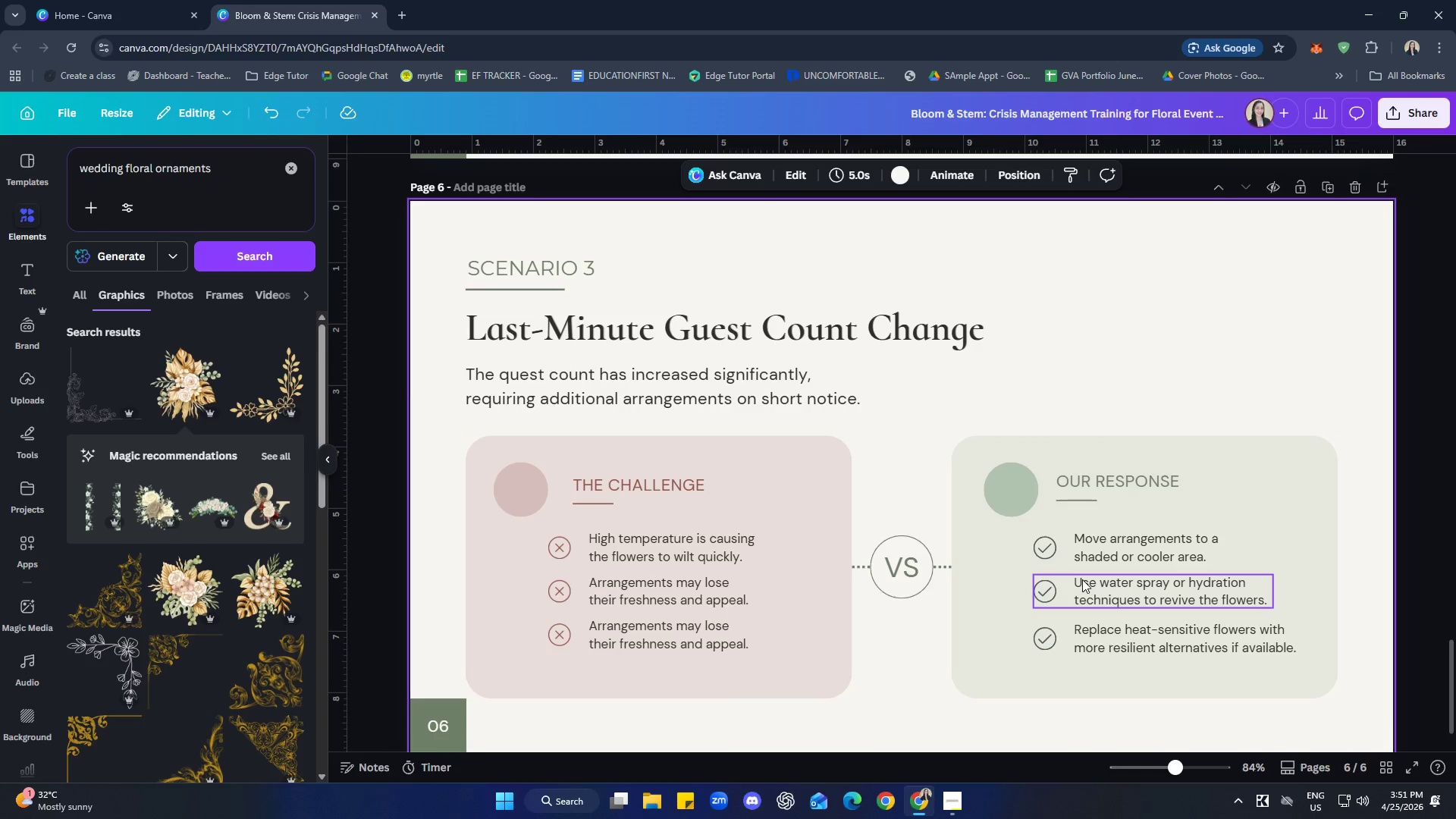 
scroll: coordinate [1237, 452], scroll_direction: up, amount: 8.0
 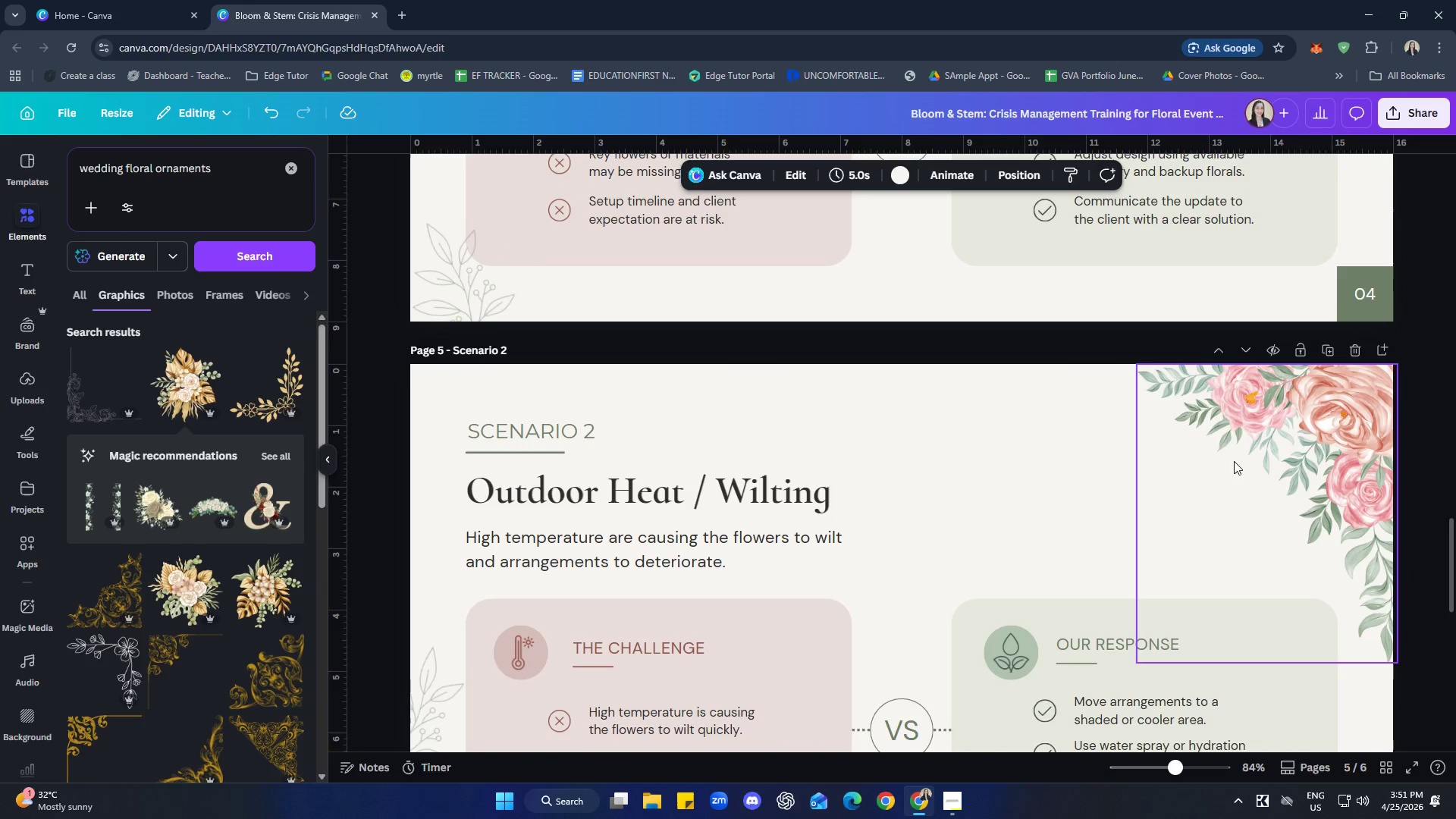 
scroll: coordinate [980, 406], scroll_direction: down, amount: 12.0
 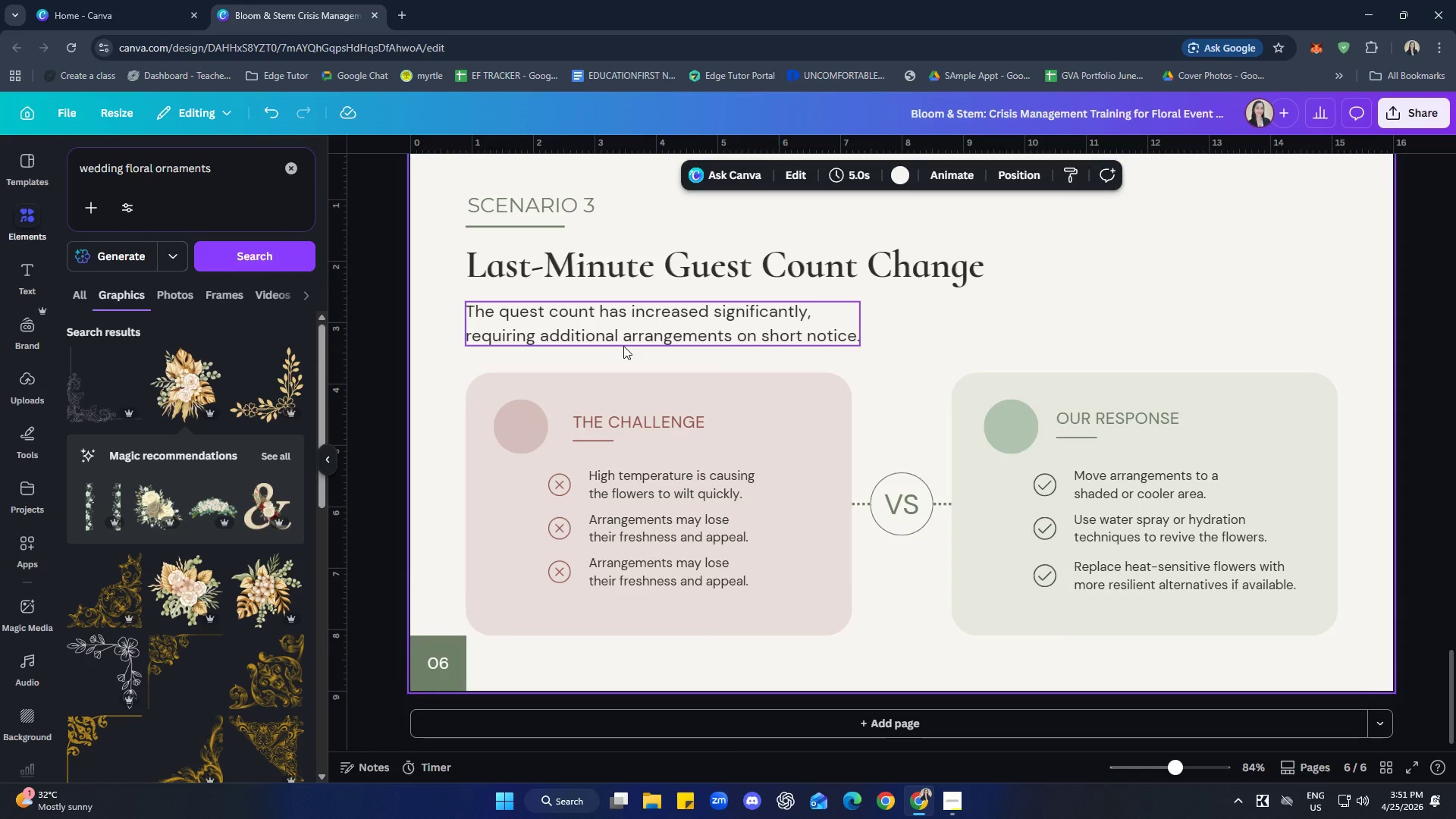 
left_click([590, 331])
 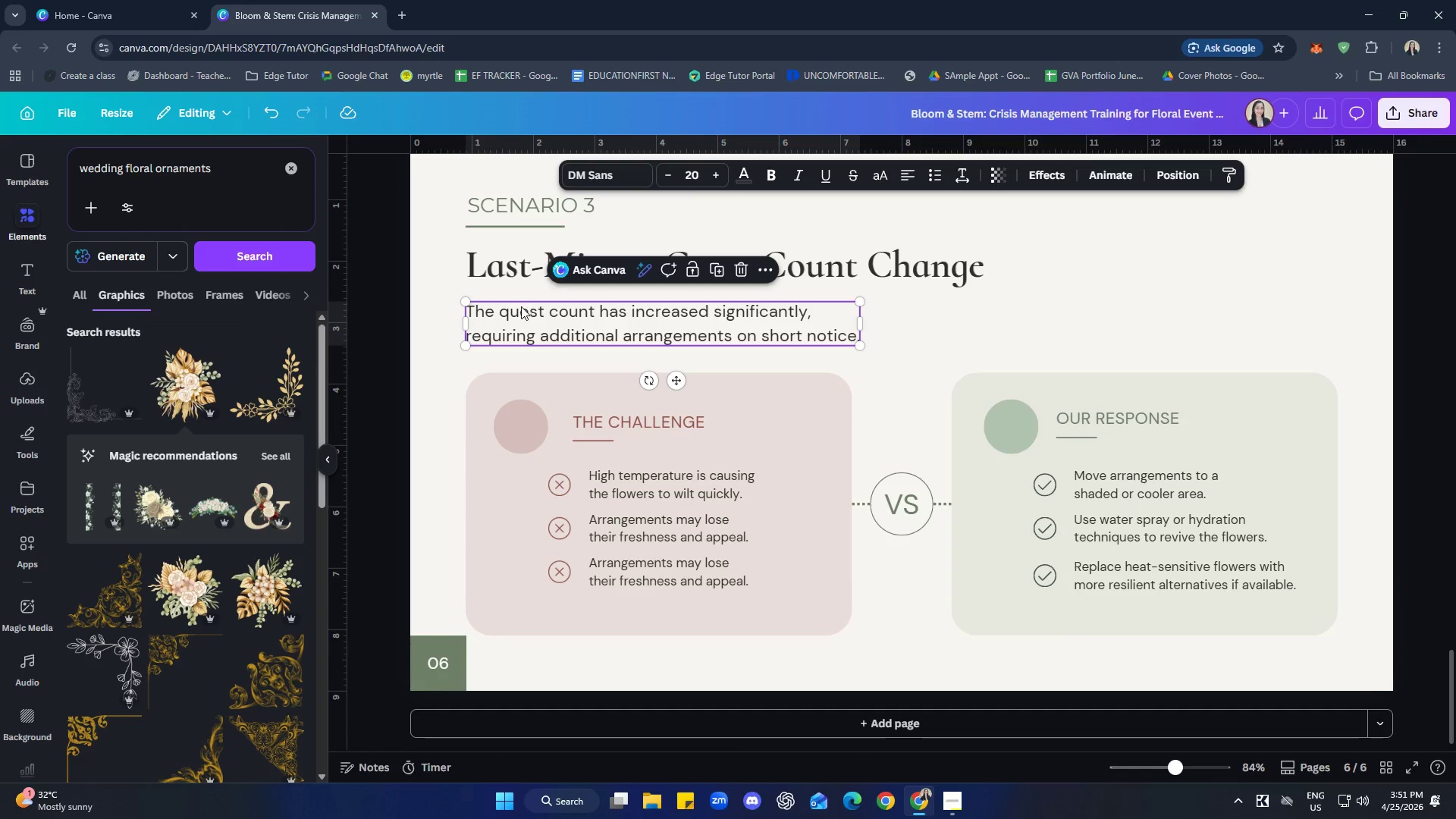 
left_click([511, 312])
 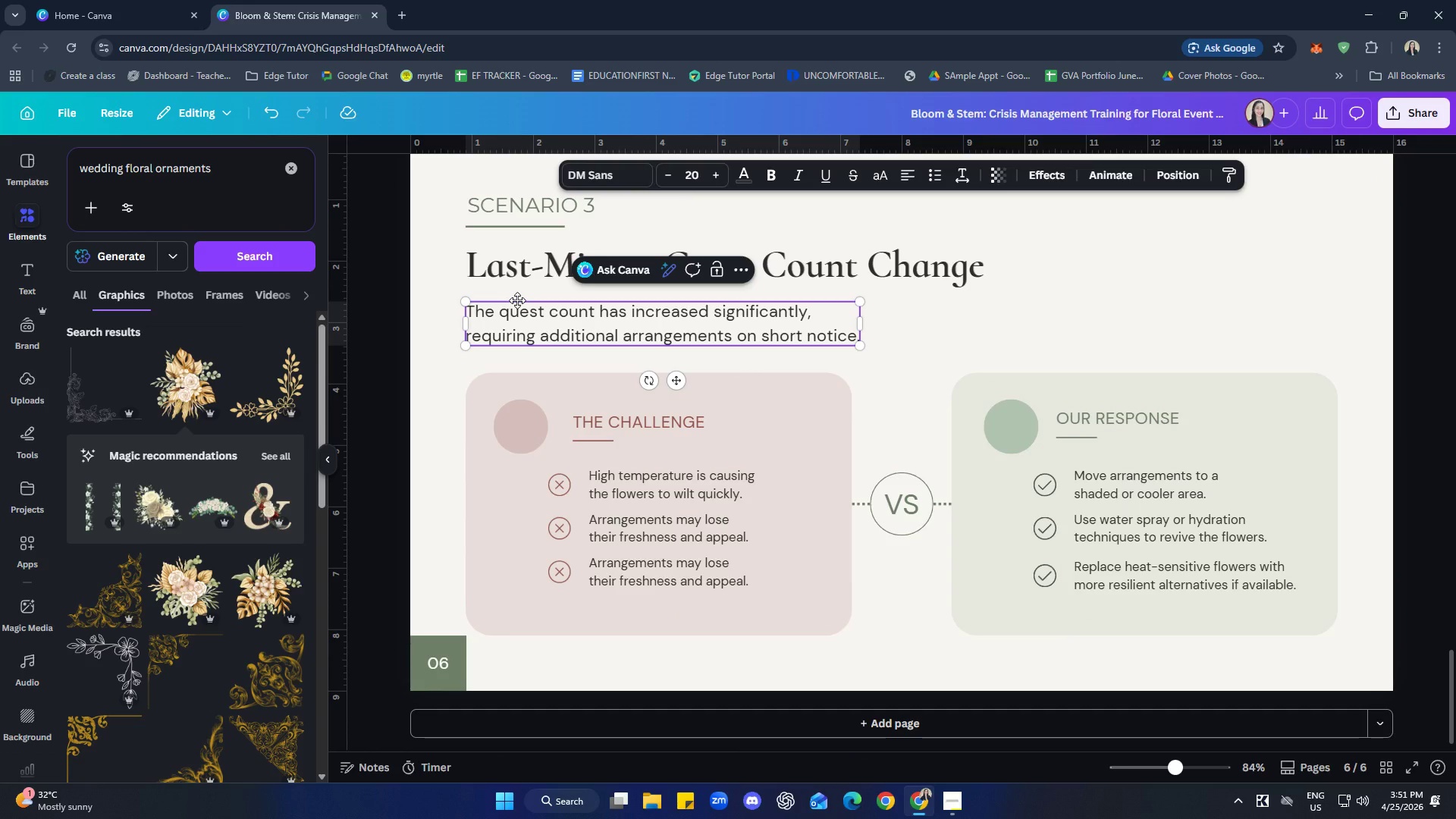 
key(Backspace)
 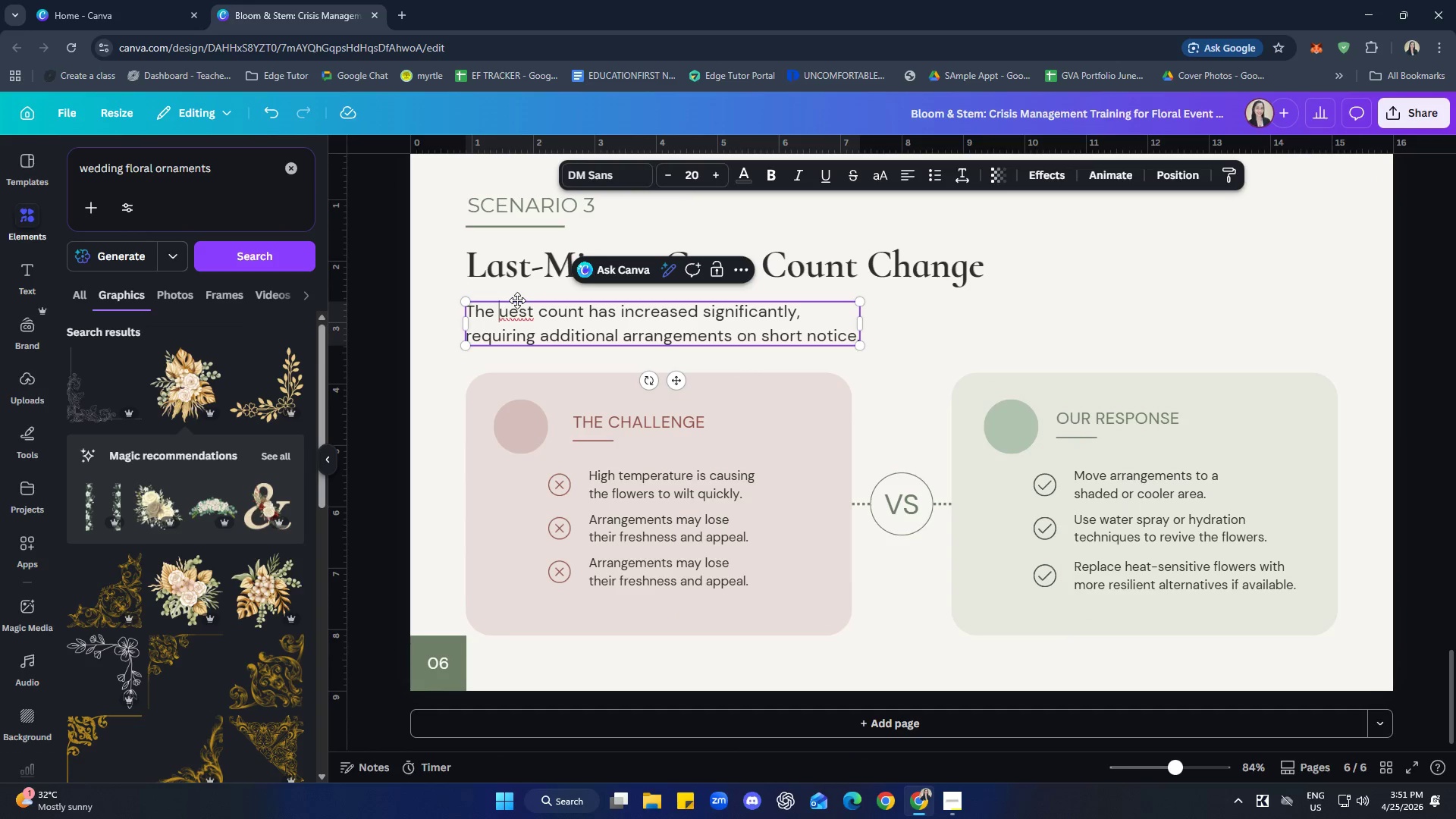 
key(G)
 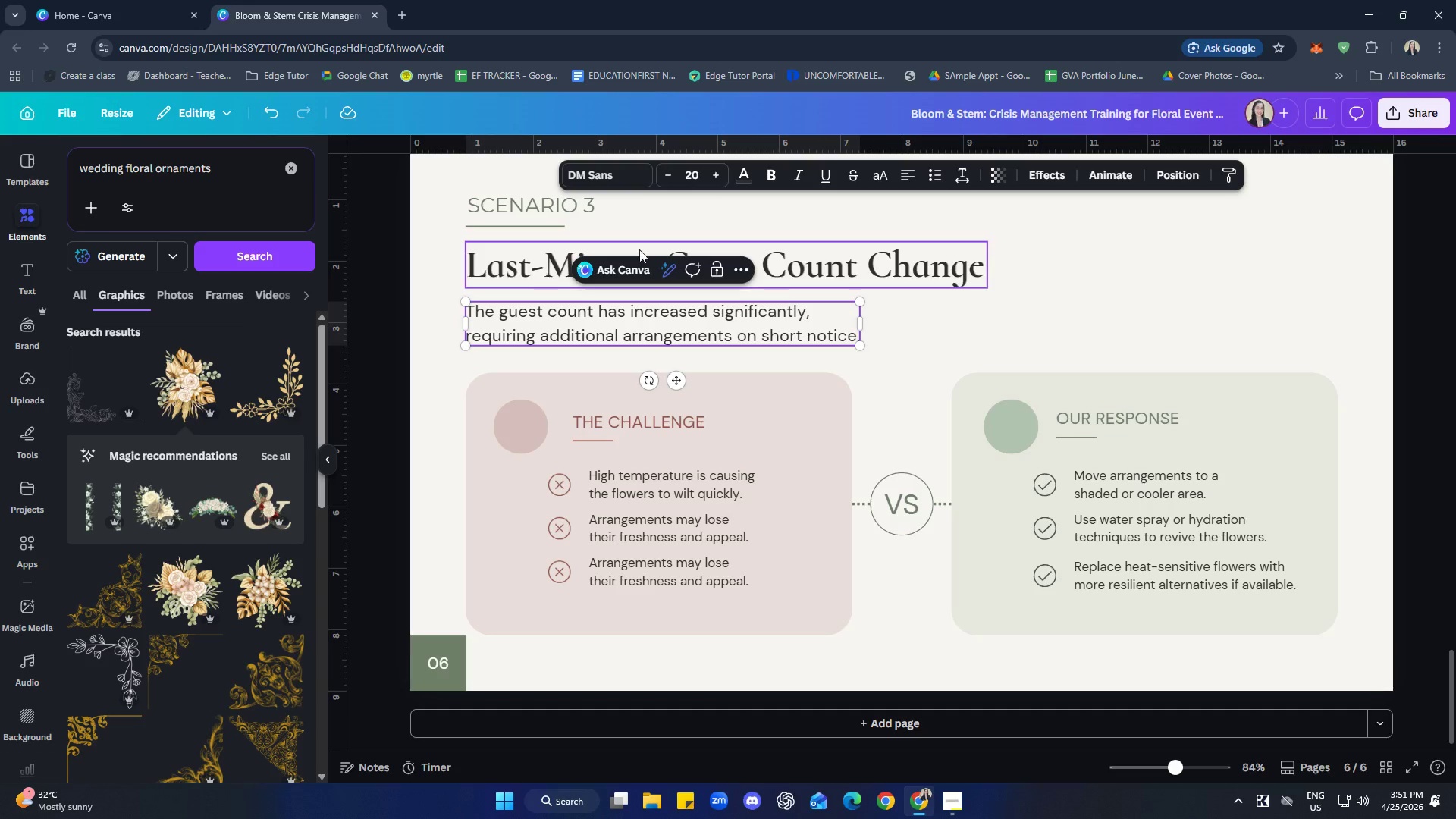 
left_click([1154, 329])
 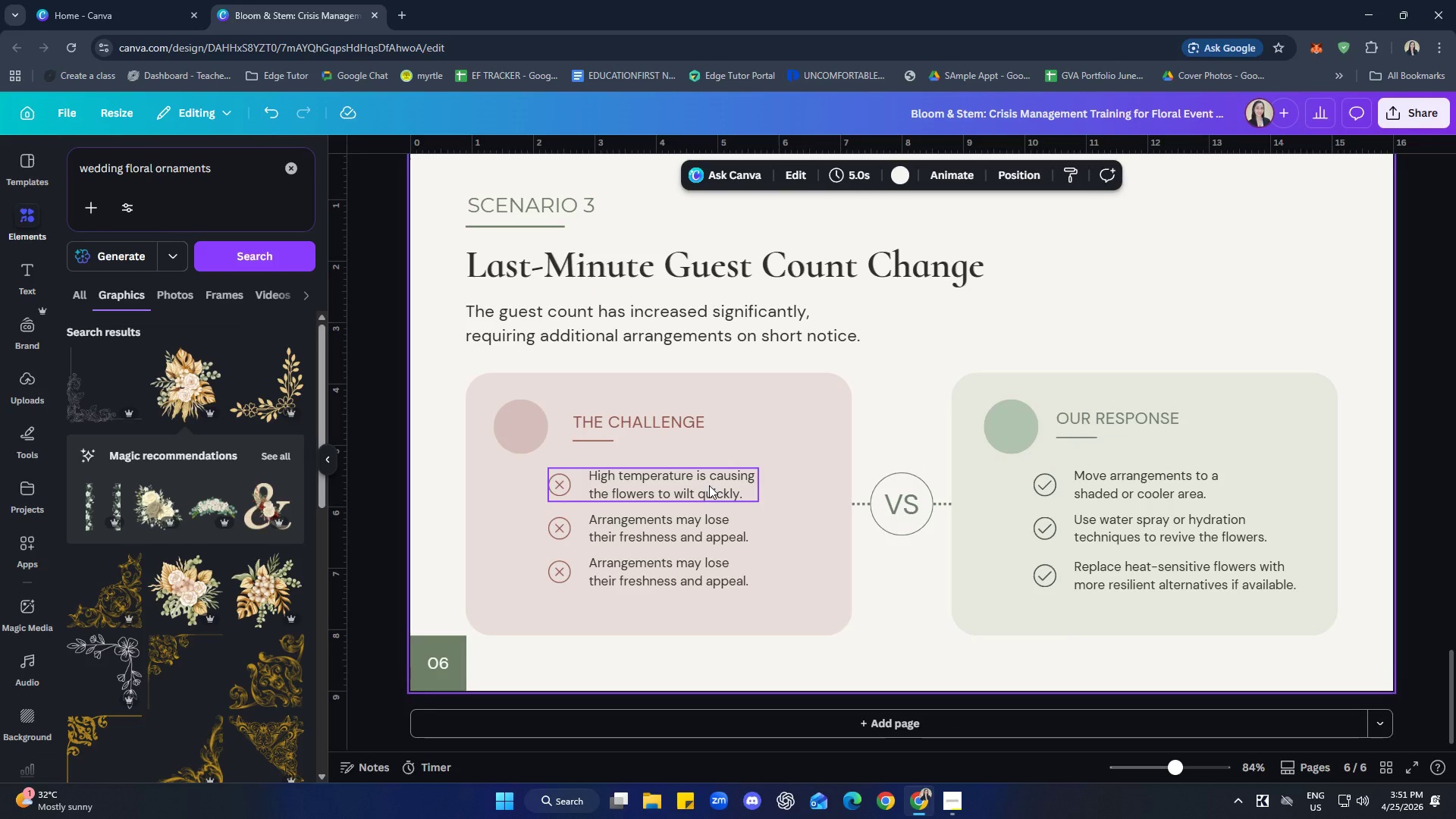 
left_click([668, 485])
 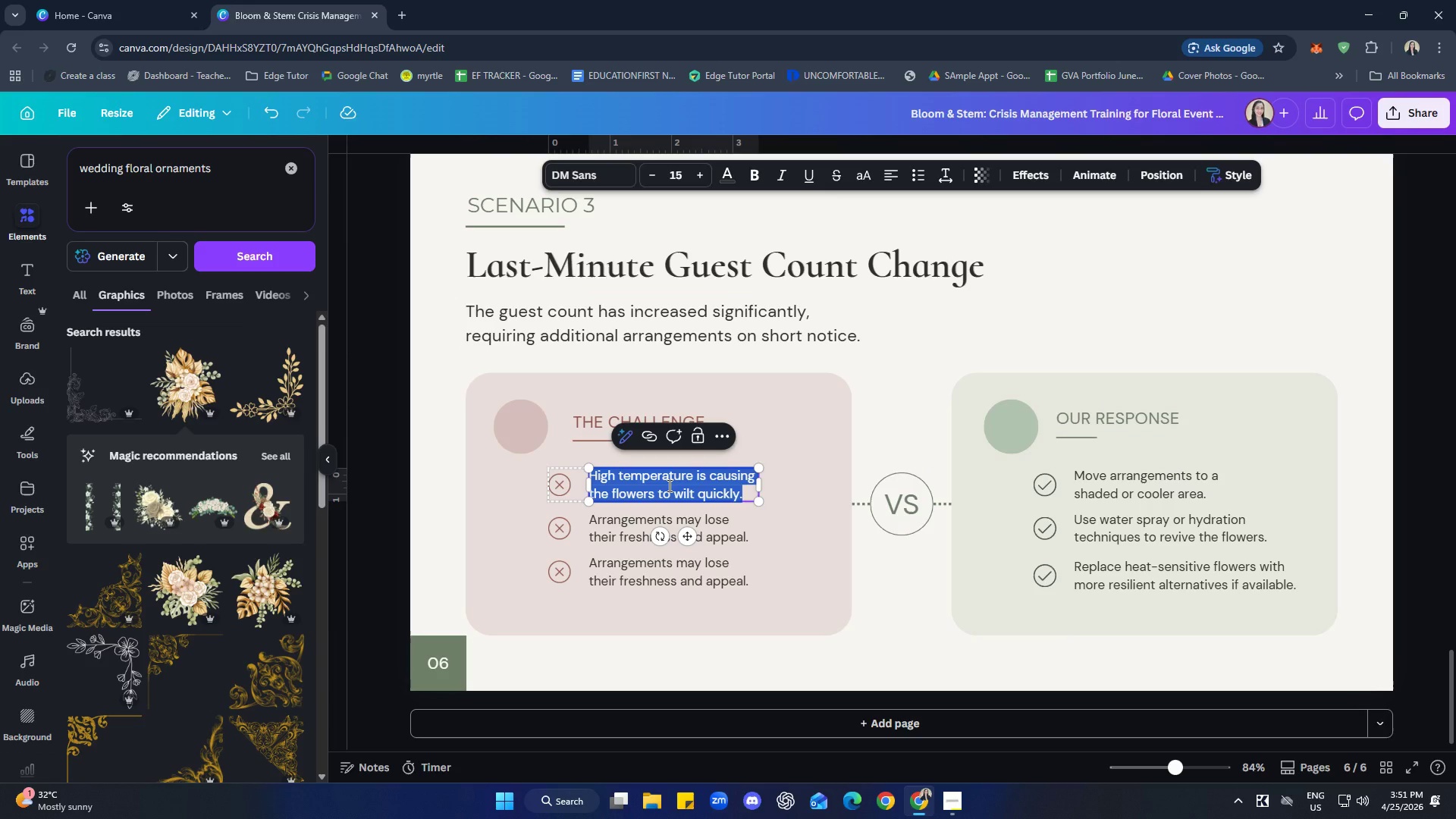 
type(Guest count ins)
key(Backspace)
type(cresea)
key(Backspace)
key(Backspace)
key(Backspace)
type(ase re)
key(Backspace)
key(Backspace)
type(s)
key(Backspace)
key(Backspace)
type(s)
key(Backspace)
type( requires more aara)
key(Backspace)
key(Backspace)
key(Backspace)
type(rar)
key(Backspace)
key(Backspace)
type(rangements.)
 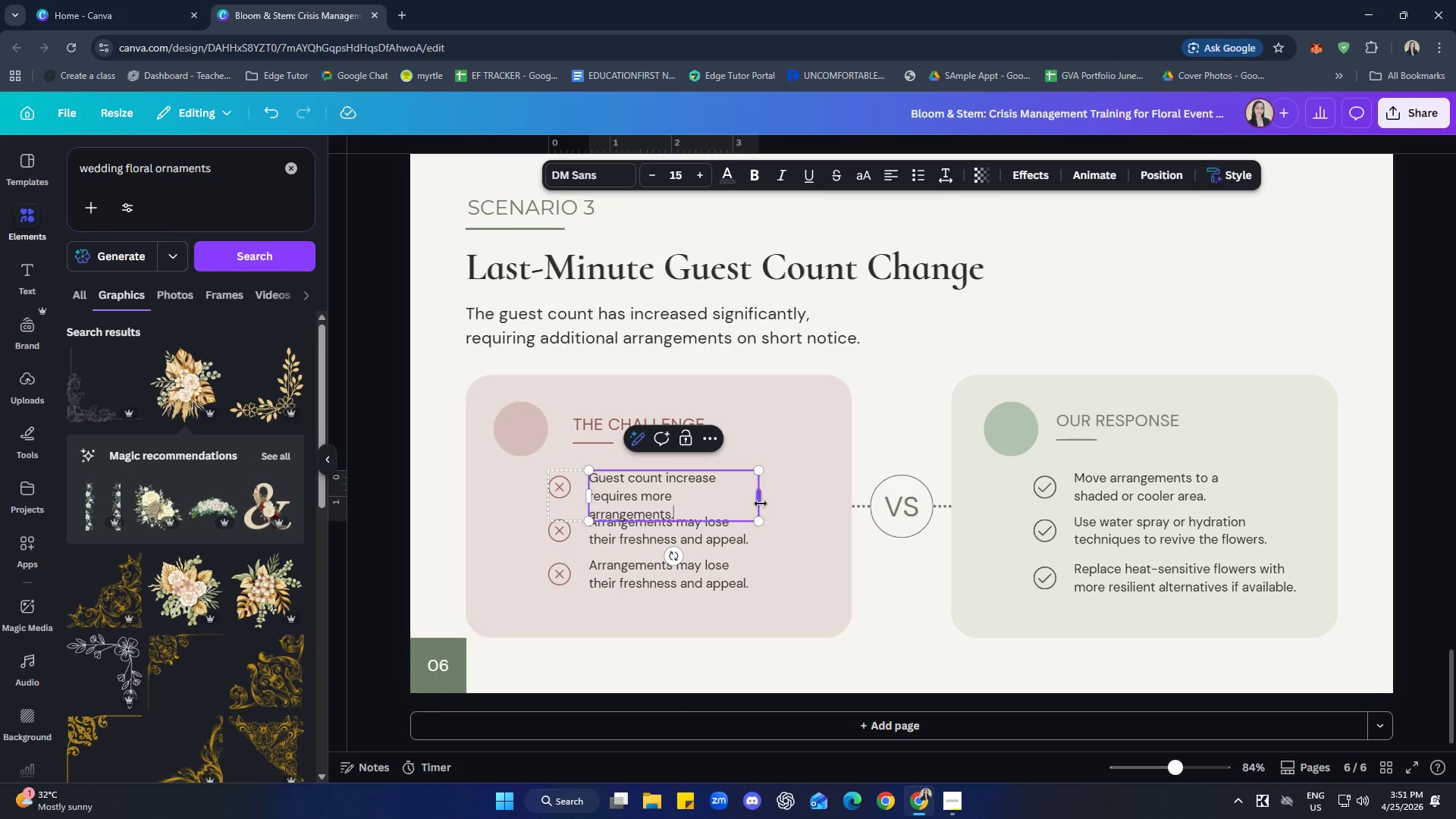 
left_click_drag(start_coordinate=[761, 504], to_coordinate=[775, 504])
 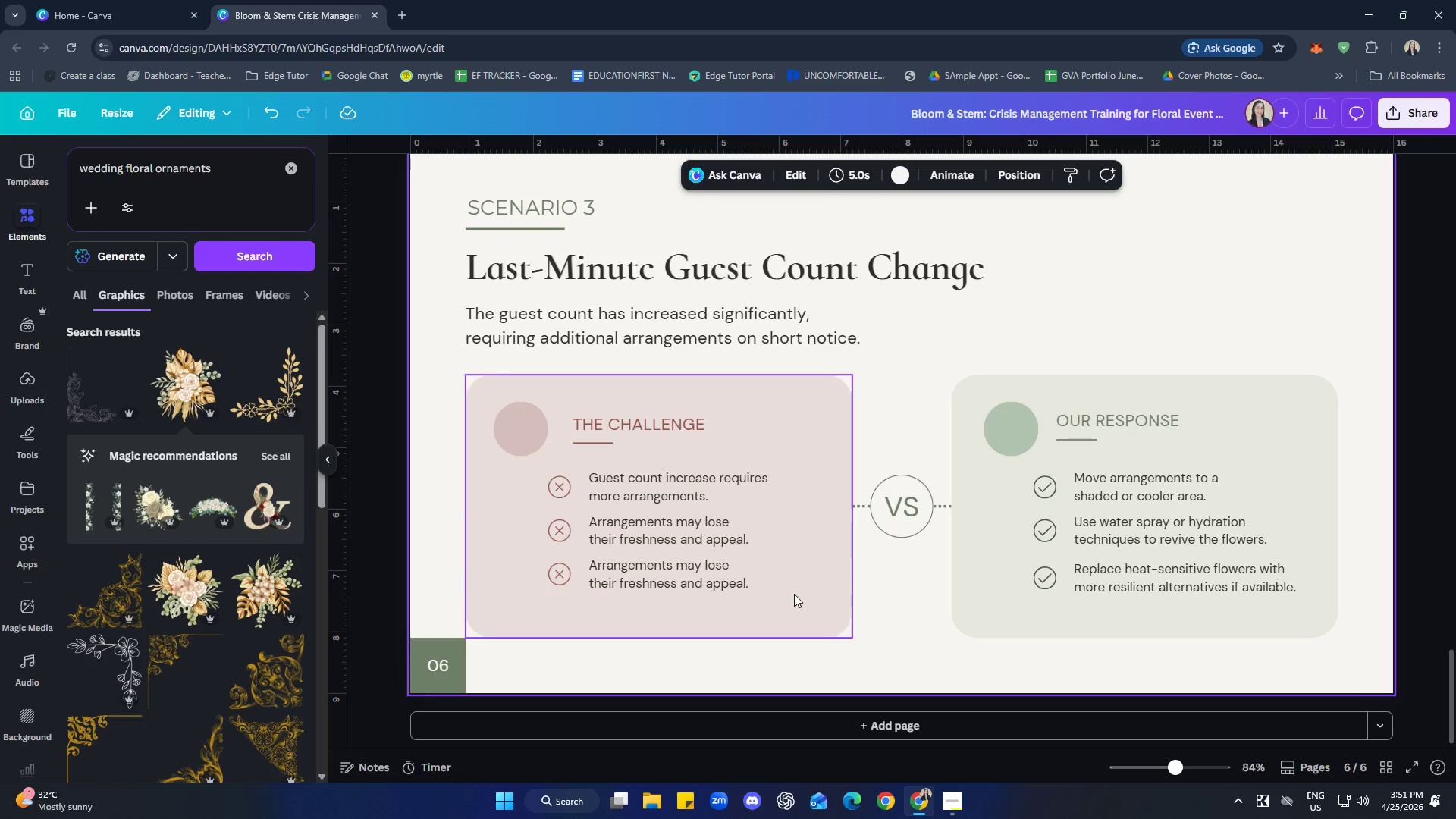 
double_click([679, 537])
 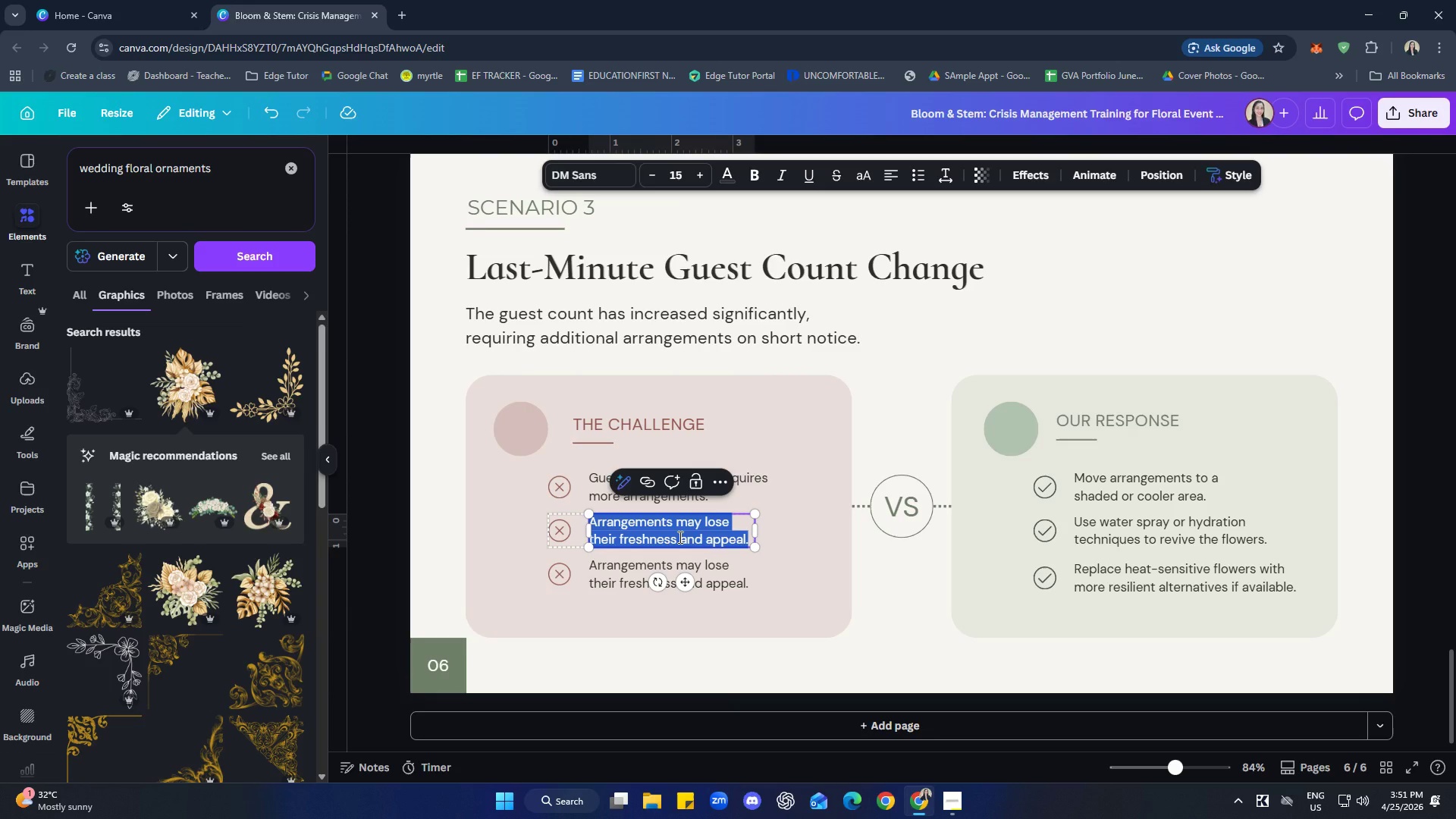 
type(Limited tm)
key(Backspace)
type(ime to souce)
key(Backspace)
key(Backspace)
type(rce additional fr)
key(Backspace)
type(lowers.)
 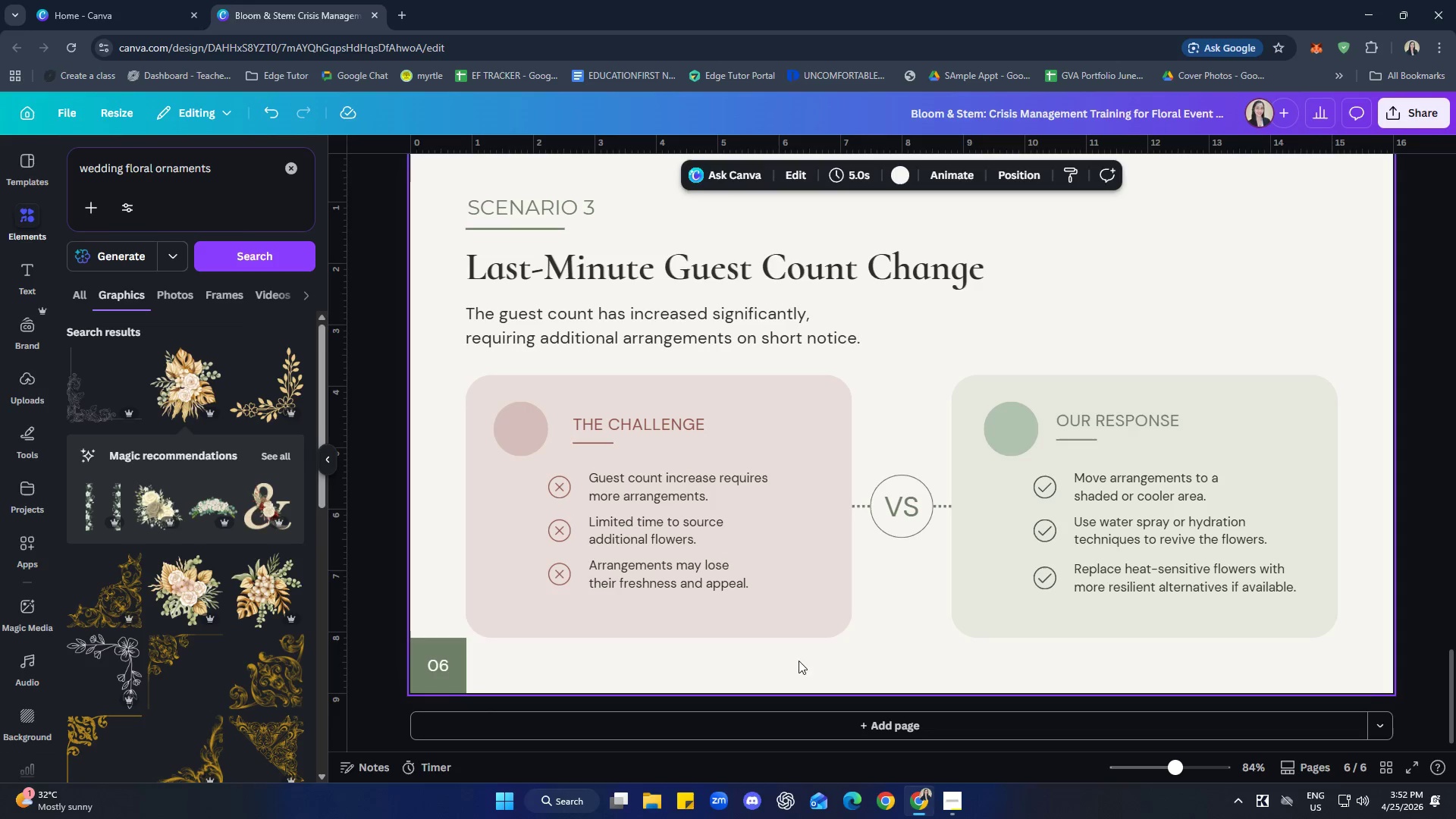 
double_click([694, 575])
 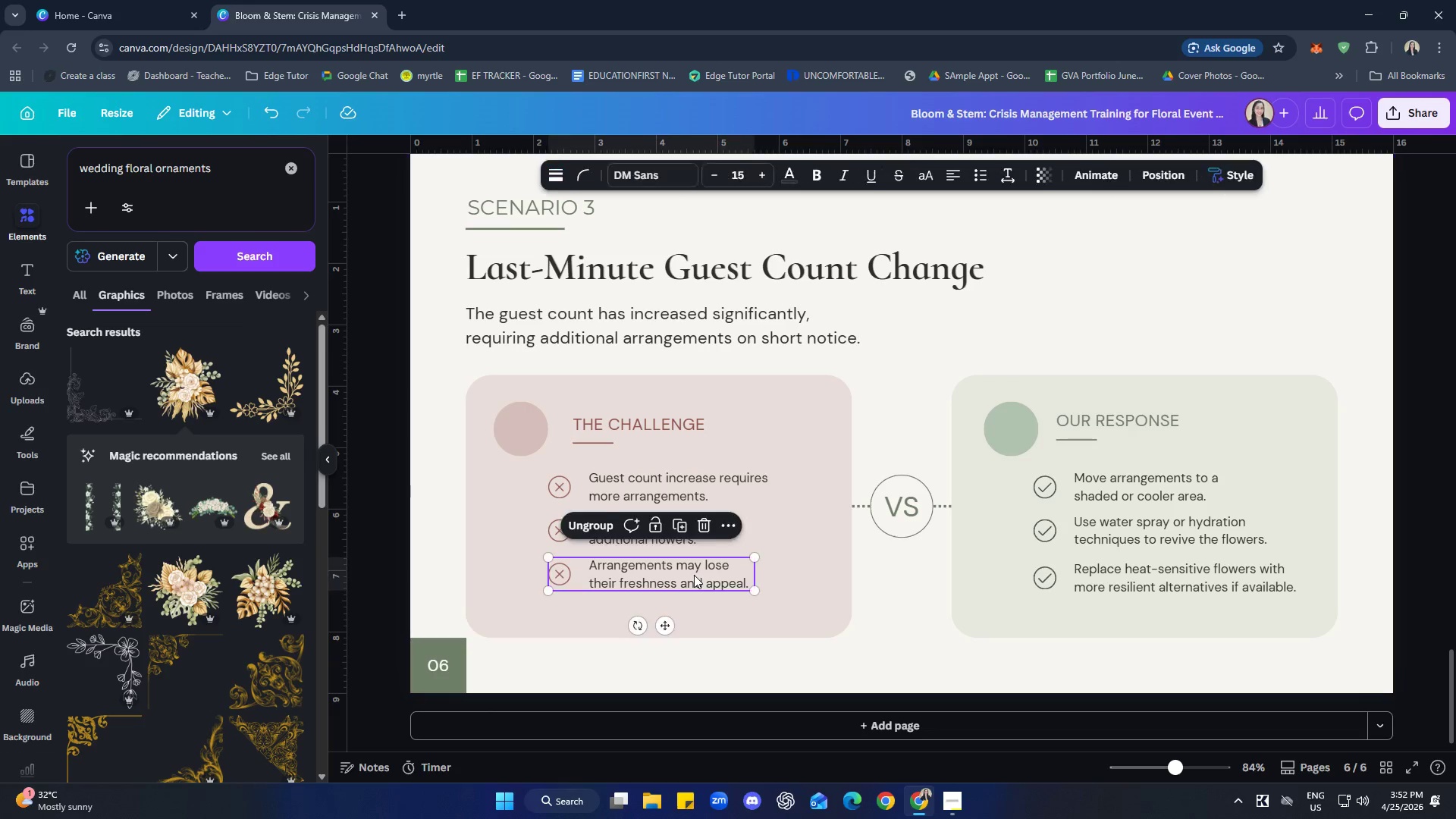 
triple_click([694, 575])
 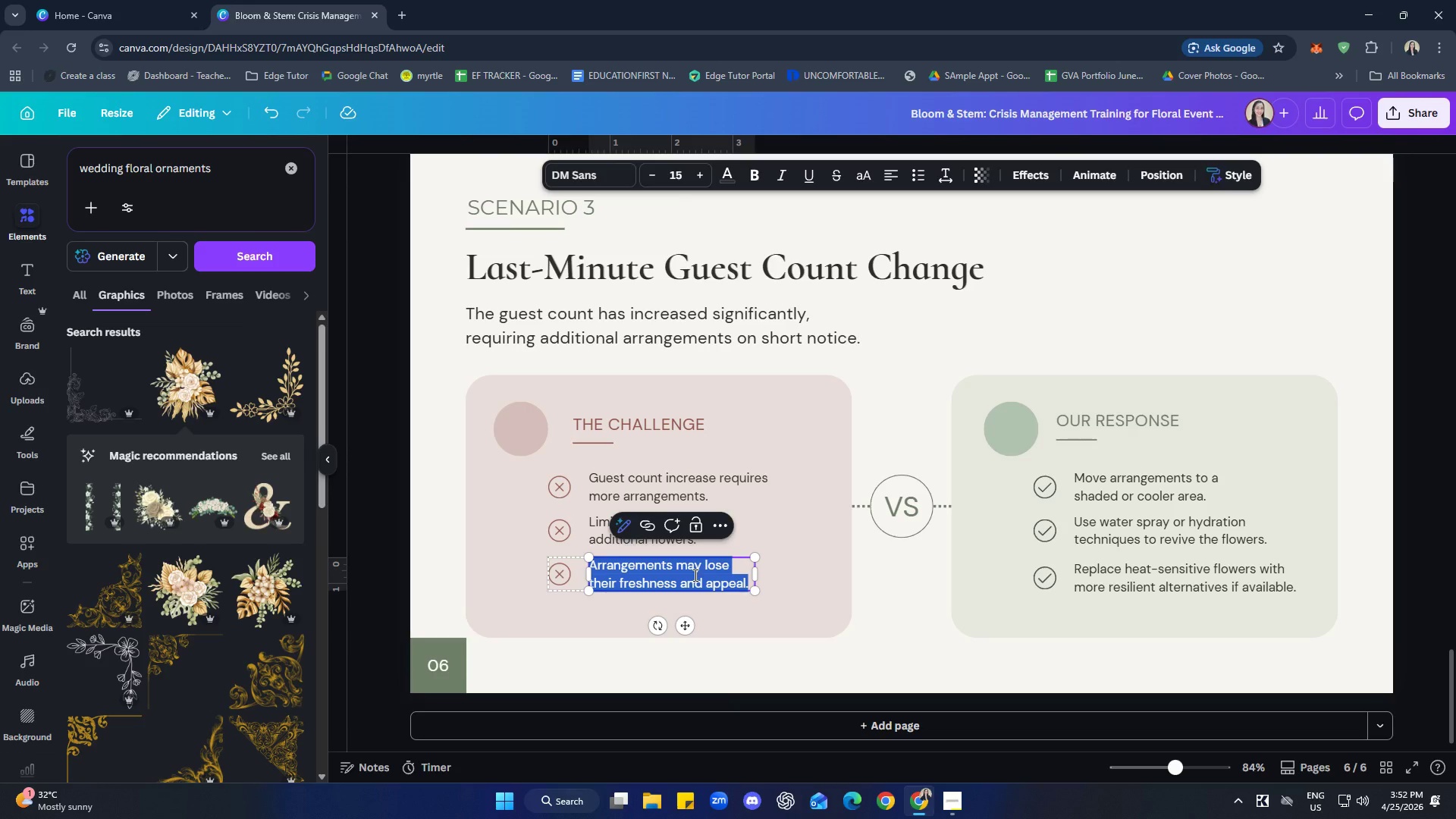 
type(Setup amd )
key(Backspace)
key(Backspace)
key(Backspace)
type(nd nudget)
key(Backspace)
key(Backspace)
key(Backspace)
key(Backspace)
key(Backspace)
key(Backspace)
type(budget may be impl)
key(Backspace)
type(acted.)
 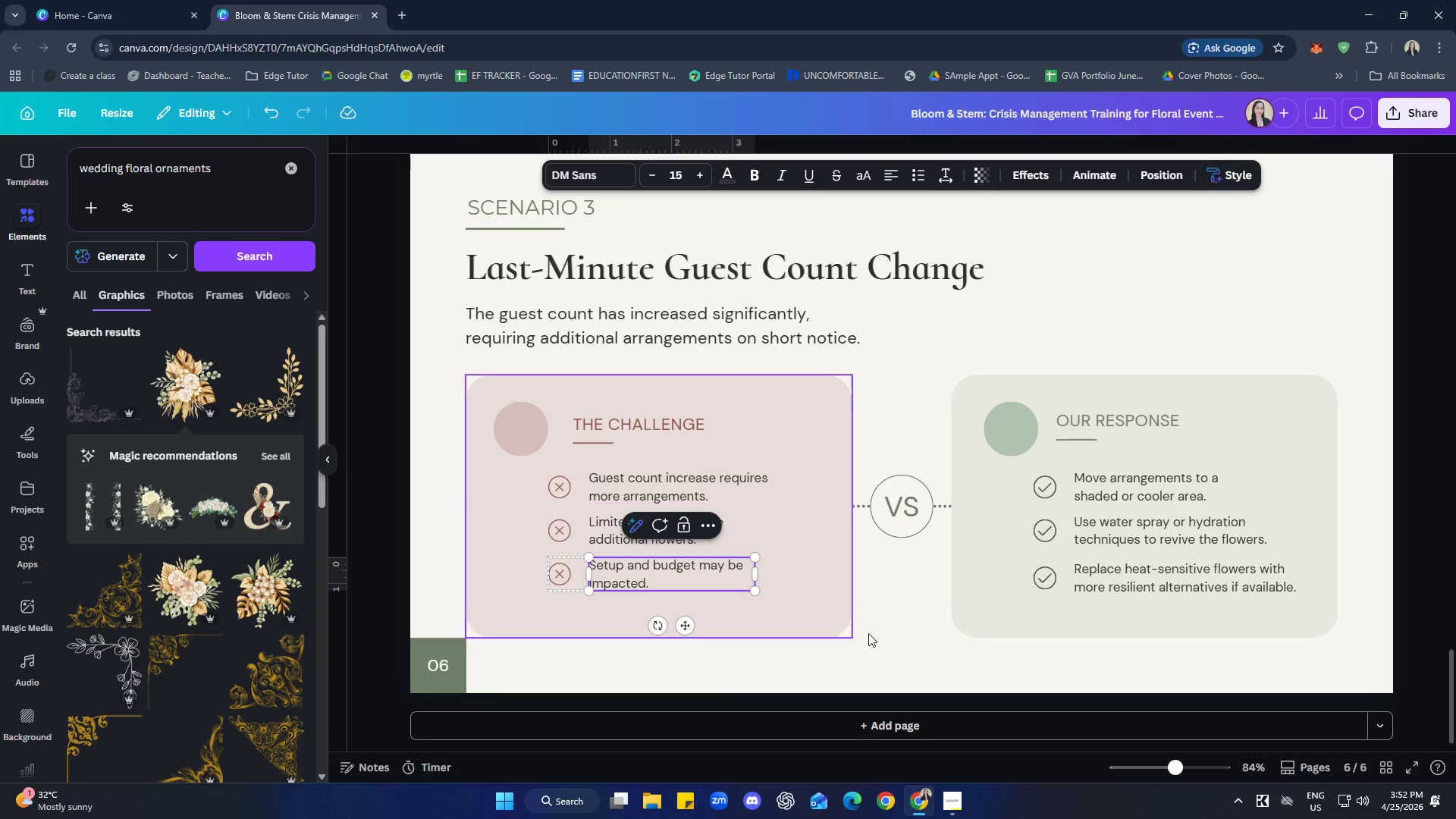 
left_click([887, 654])
 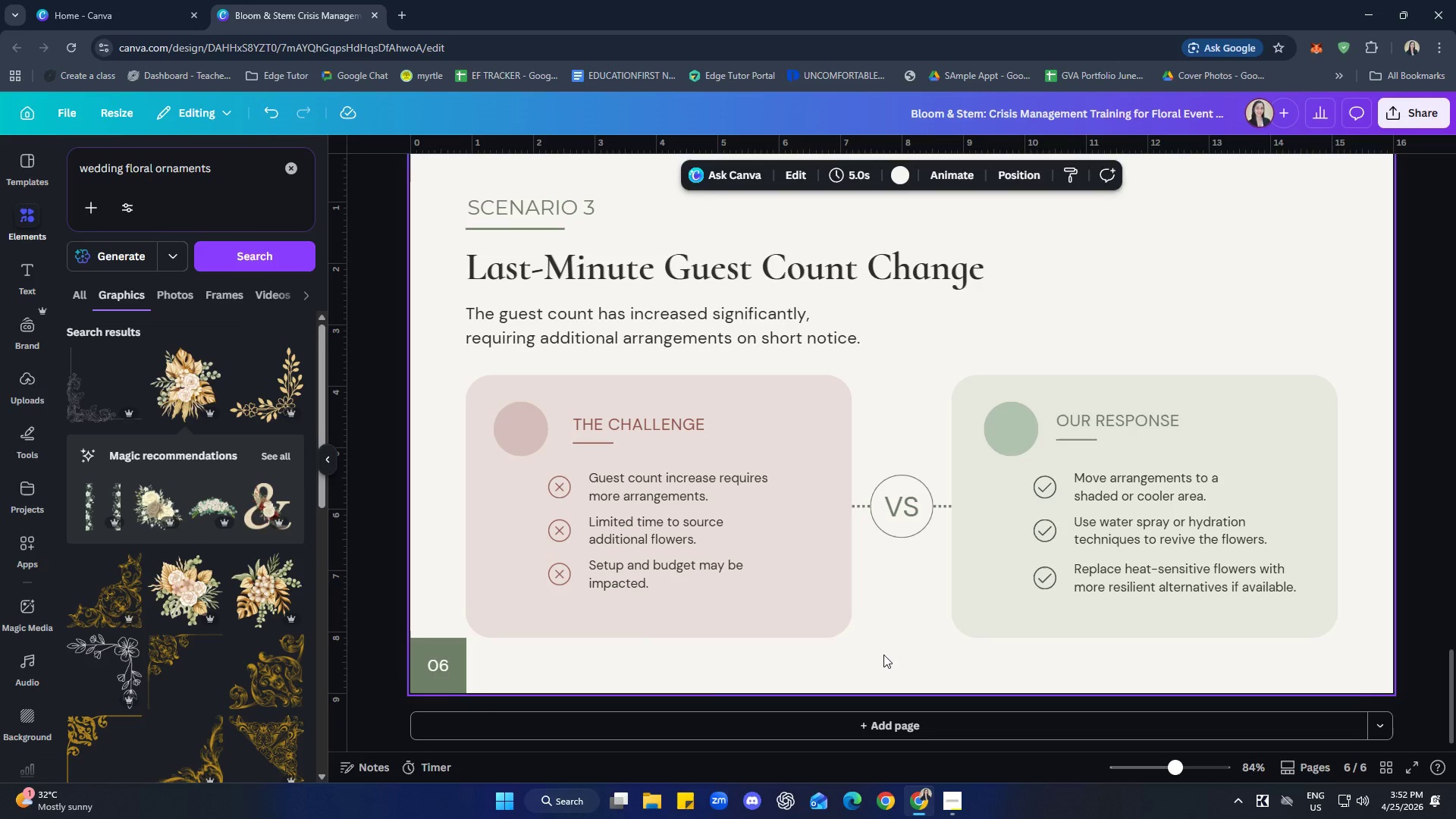 
wait(24.66)
 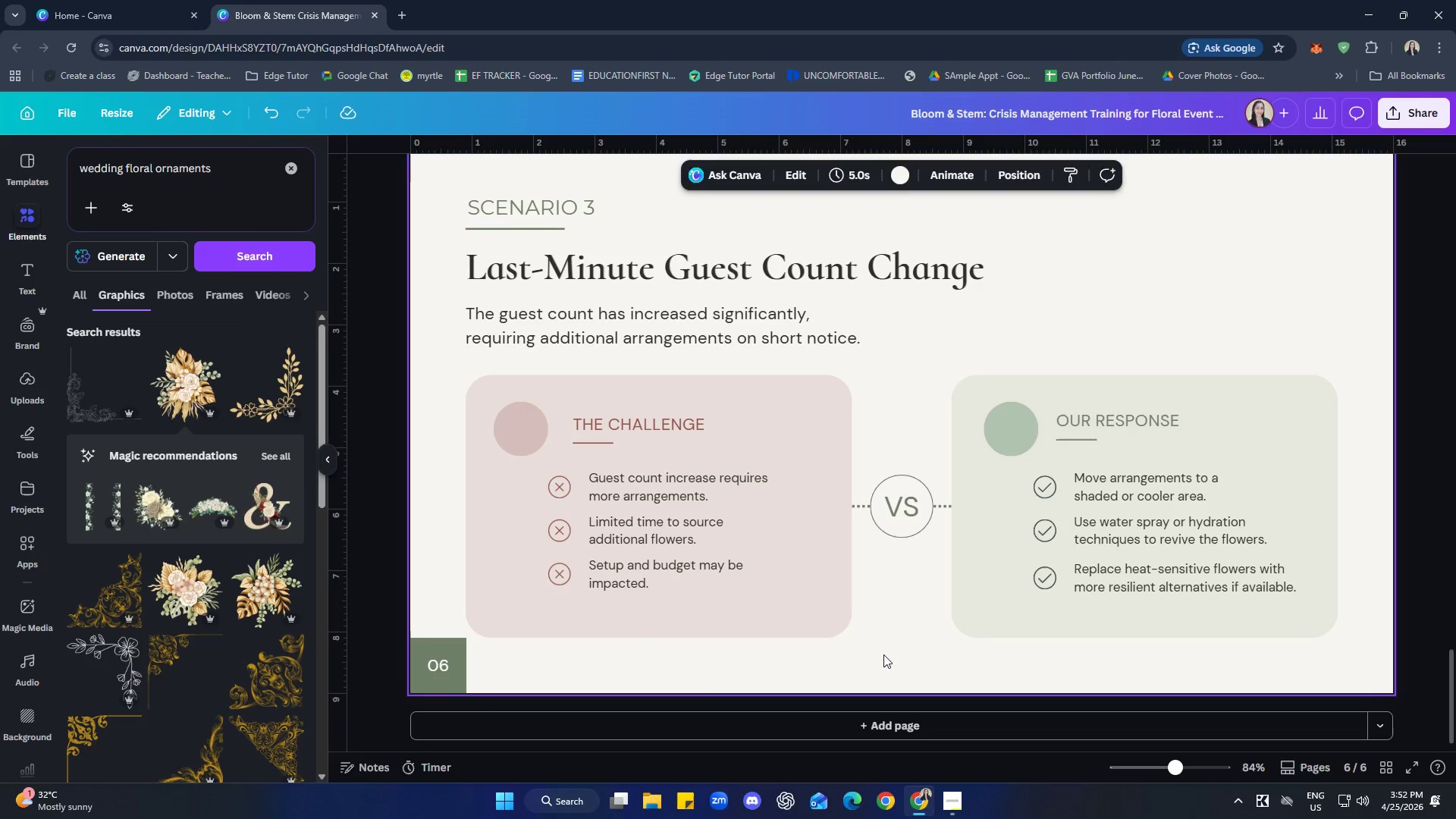 
double_click([1135, 488])
 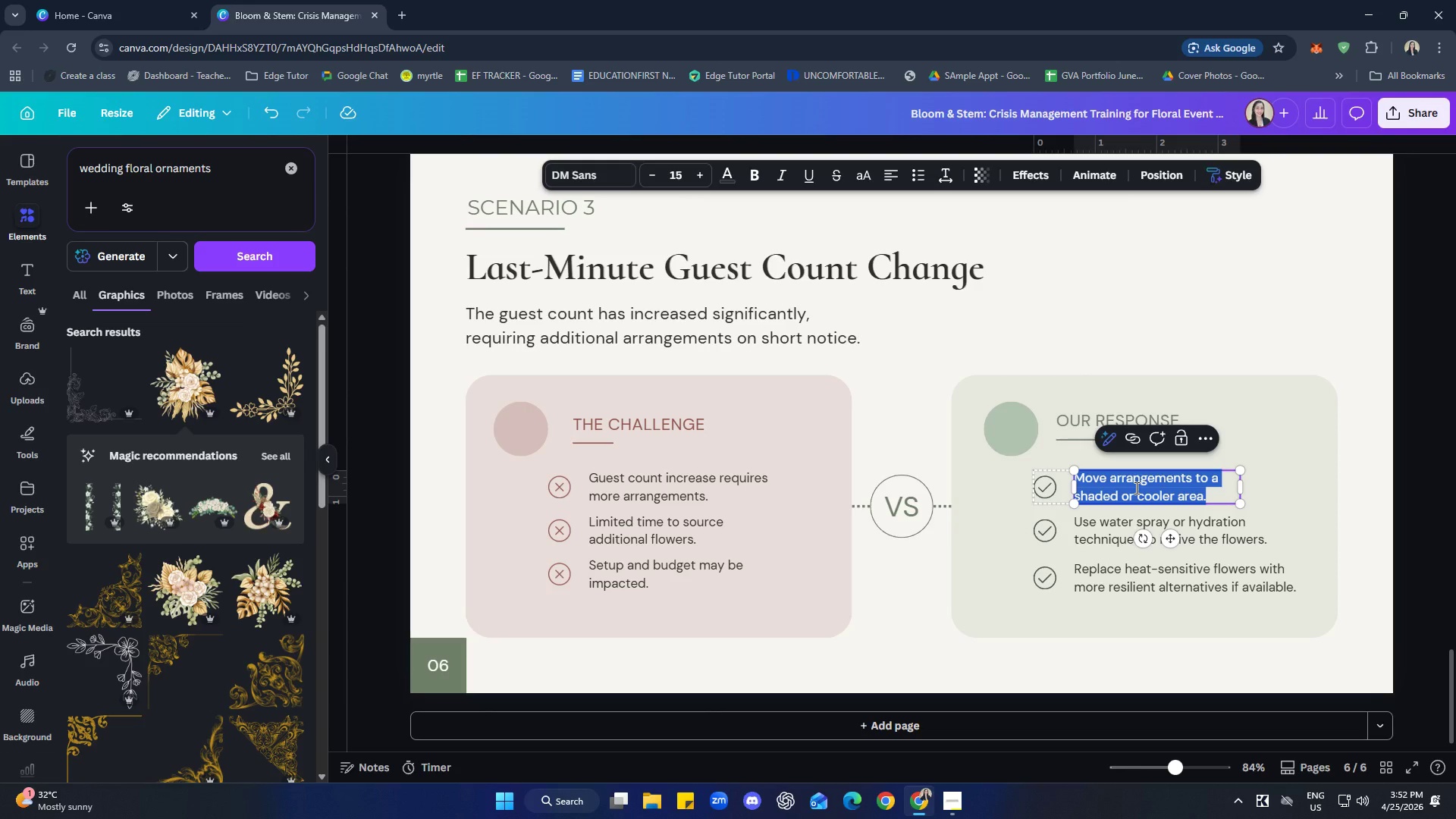 
type(Repor)
key(Backspace)
key(Backspace)
type(urpoe existing arrangements to ,a)
key(Backspace)
key(Backspace)
type(maximize impact.)
 